 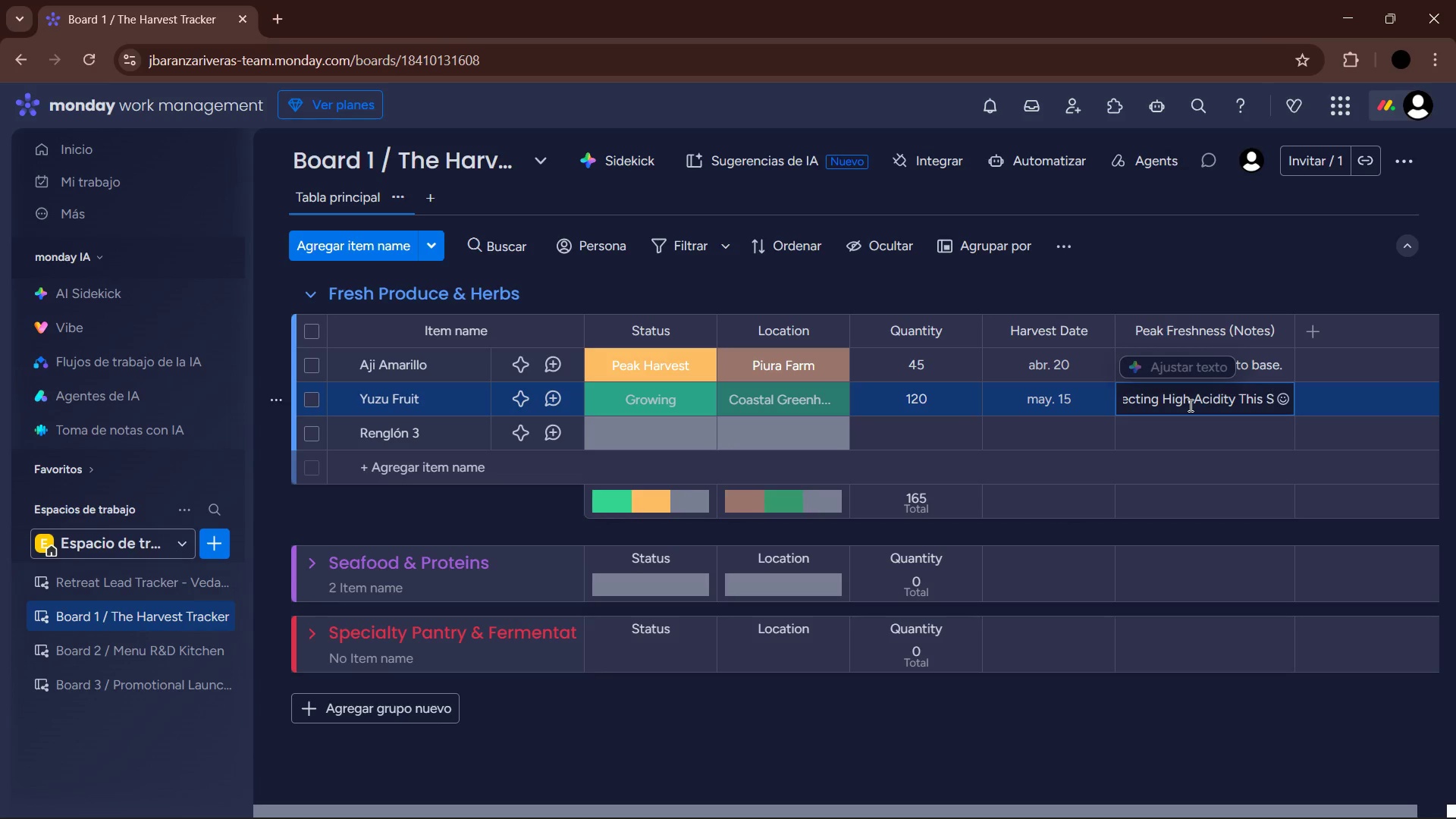 
hold_key(key=Backspace, duration=1.14)
 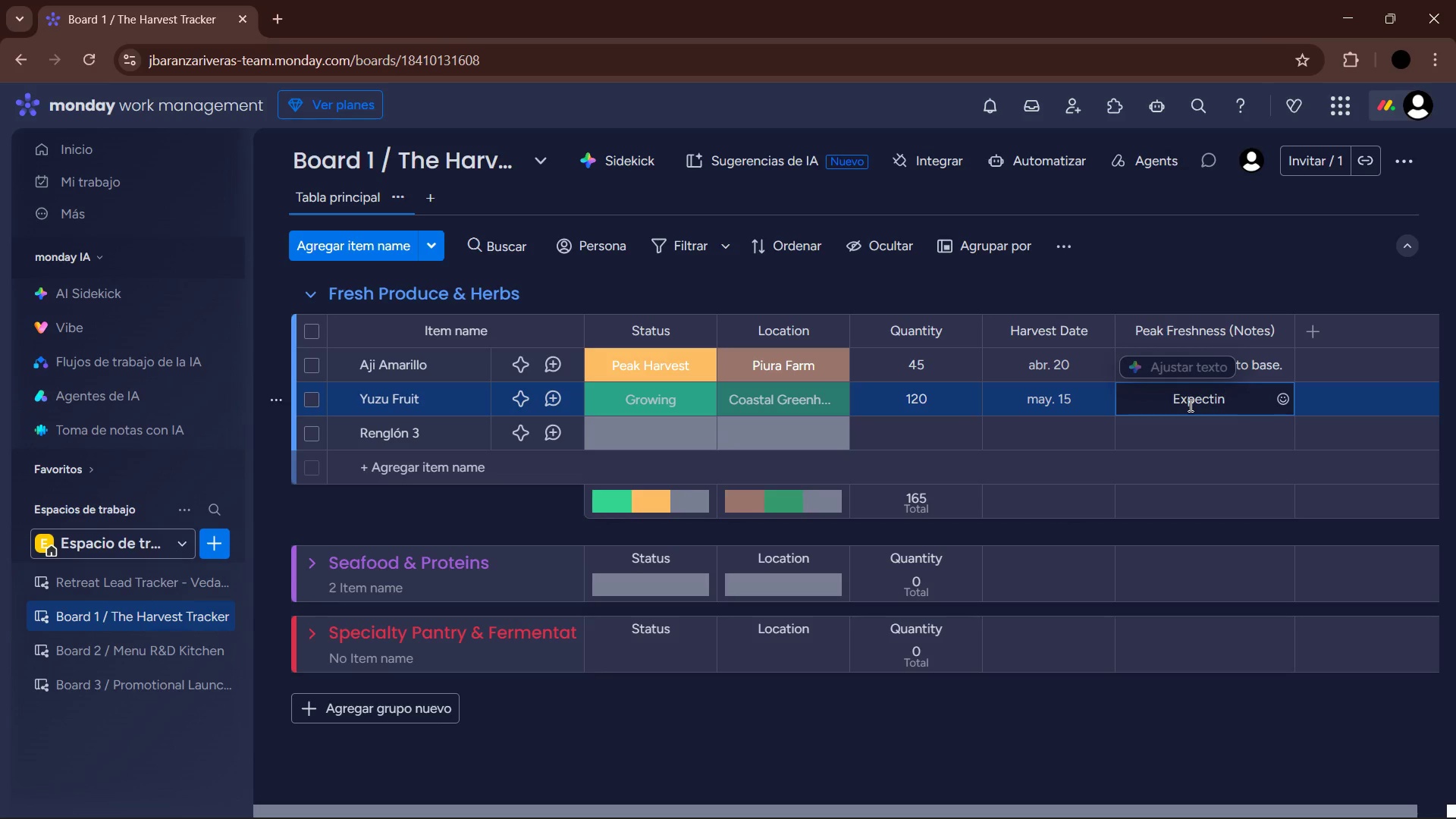 
type(g high acidity this season.)
 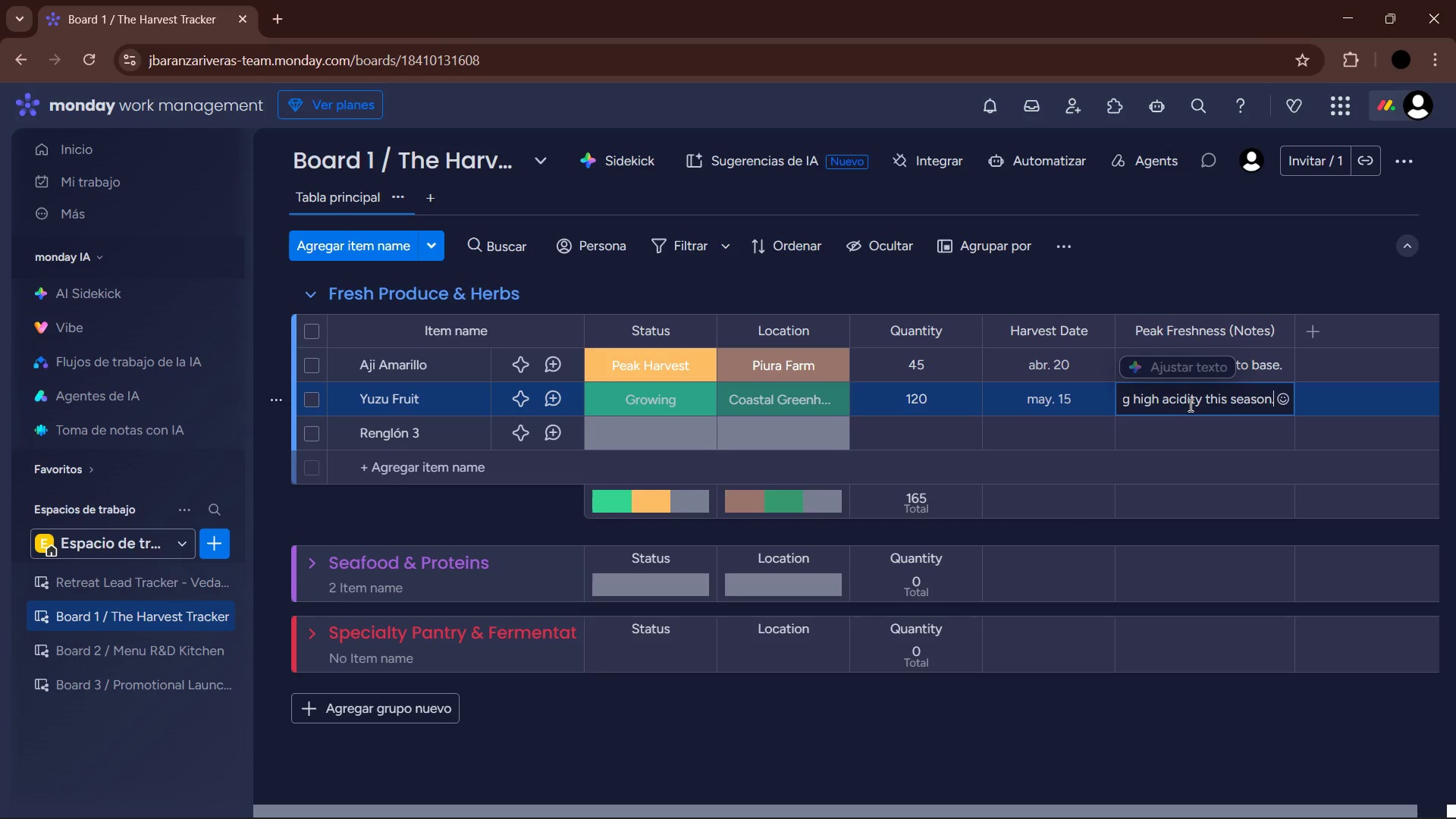 
key(Enter)
 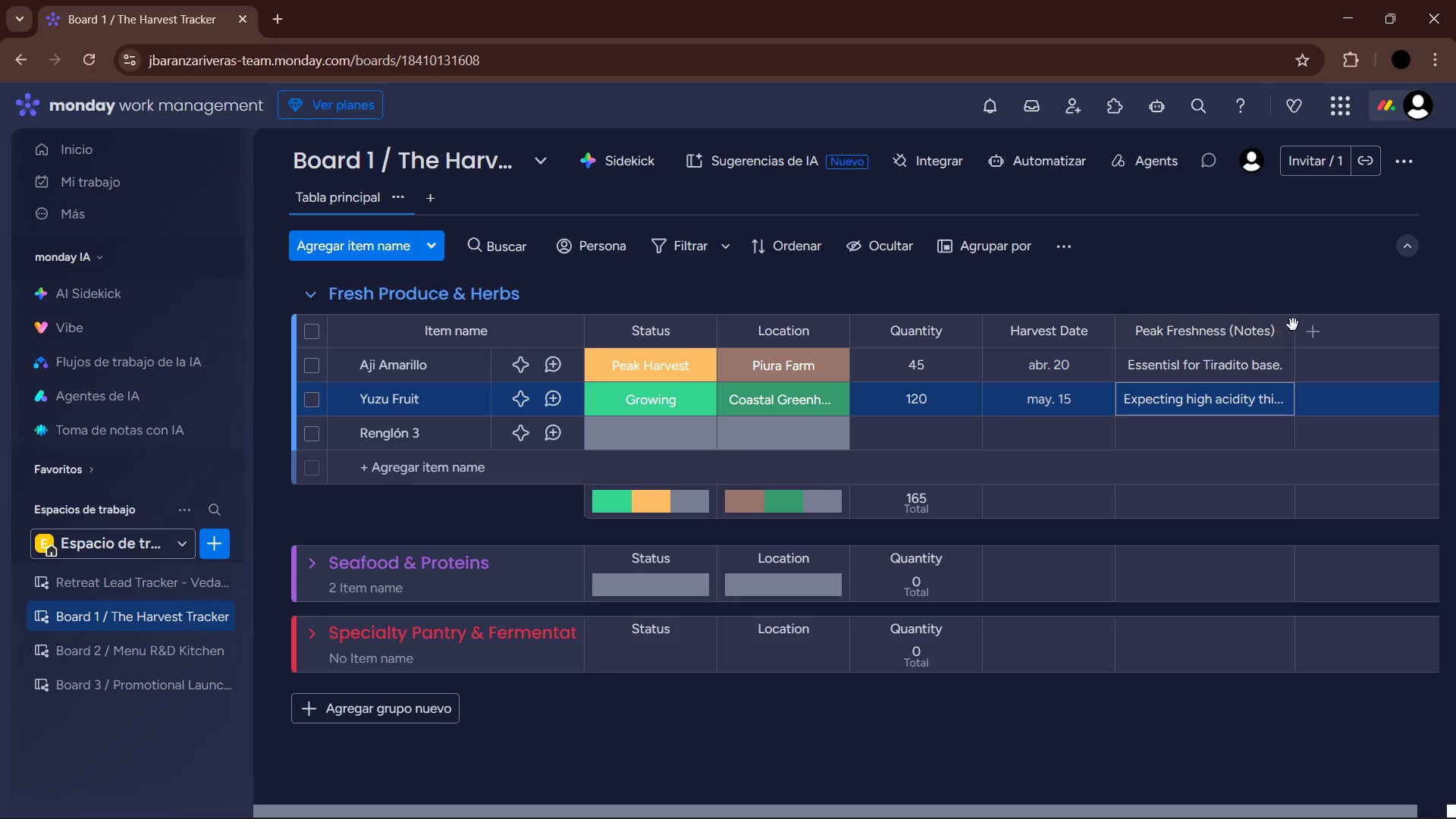 
left_click_drag(start_coordinate=[1291, 325], to_coordinate=[1332, 322])
 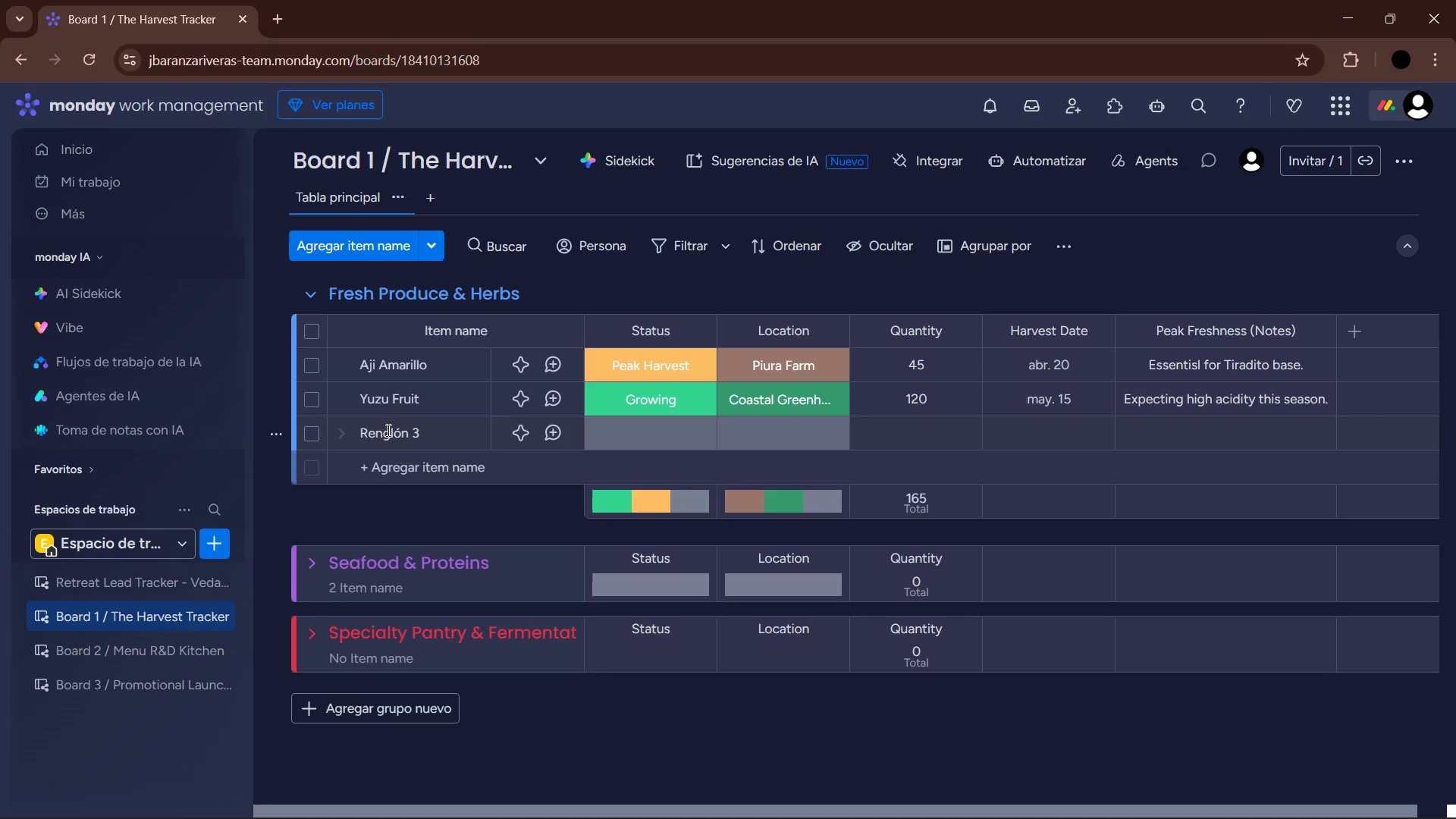 
left_click([383, 431])
 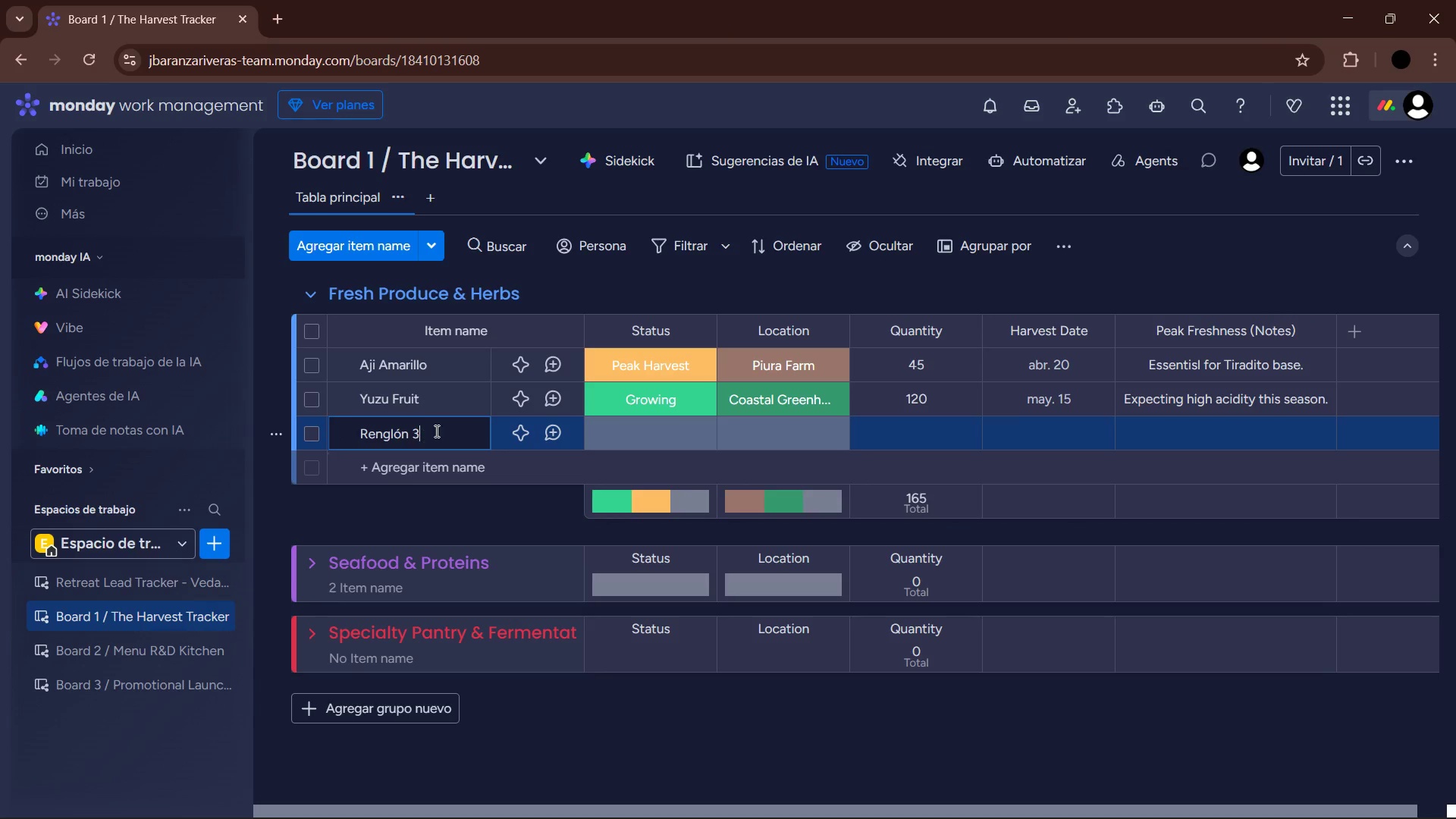 
left_click_drag(start_coordinate=[438, 431], to_coordinate=[361, 431])
 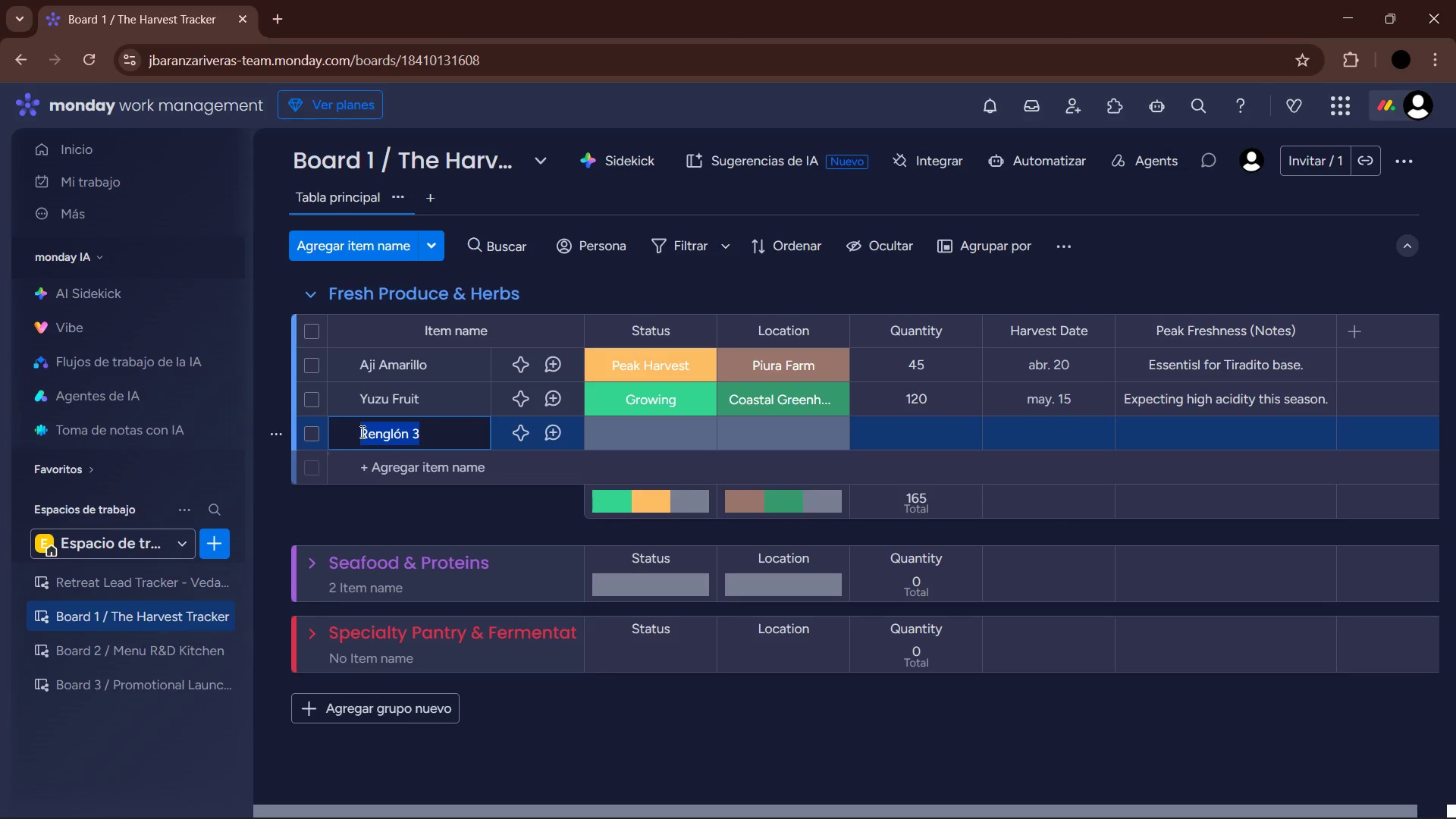 
type(Shiso Leaves)
 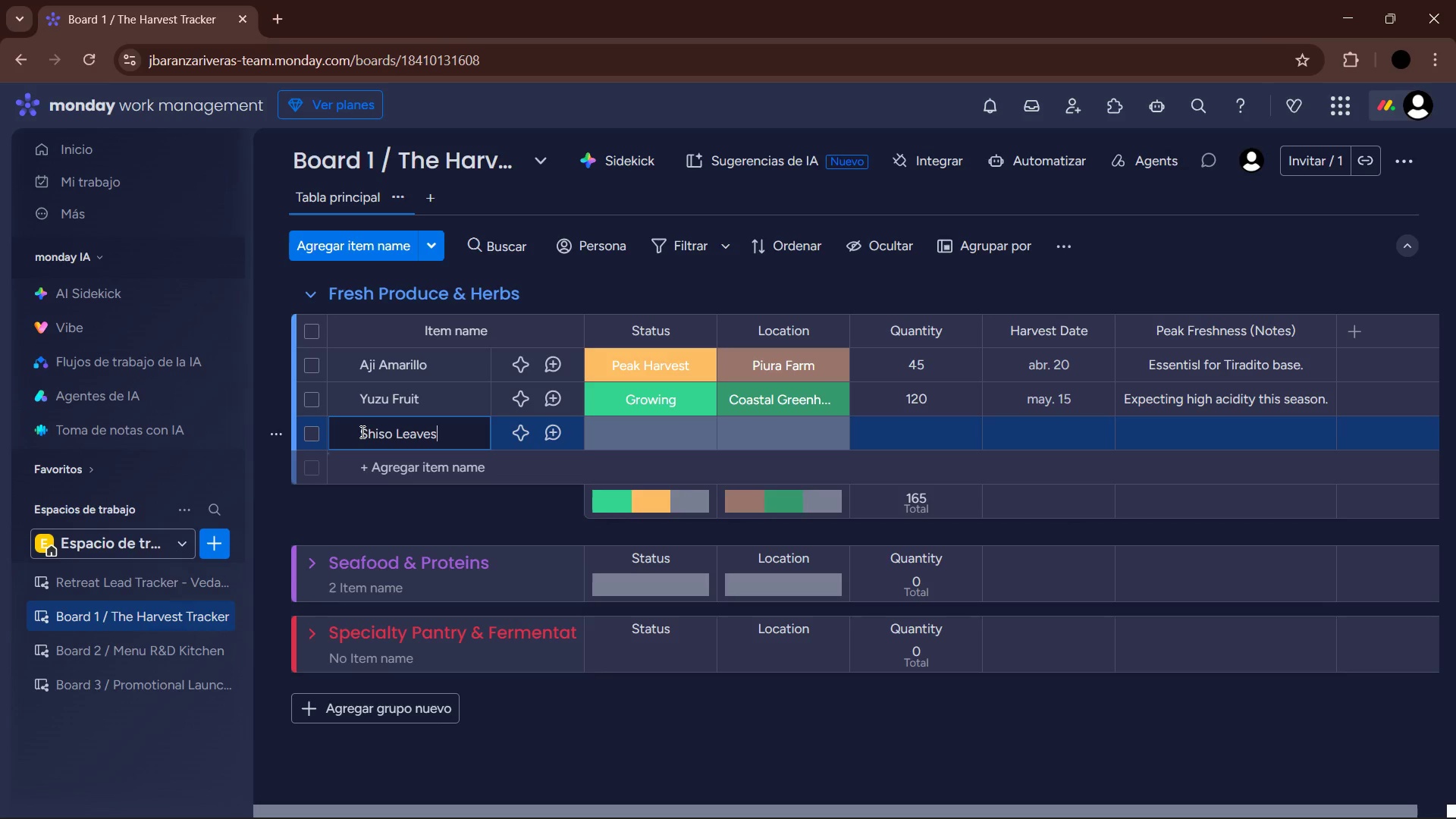 
key(Enter)
 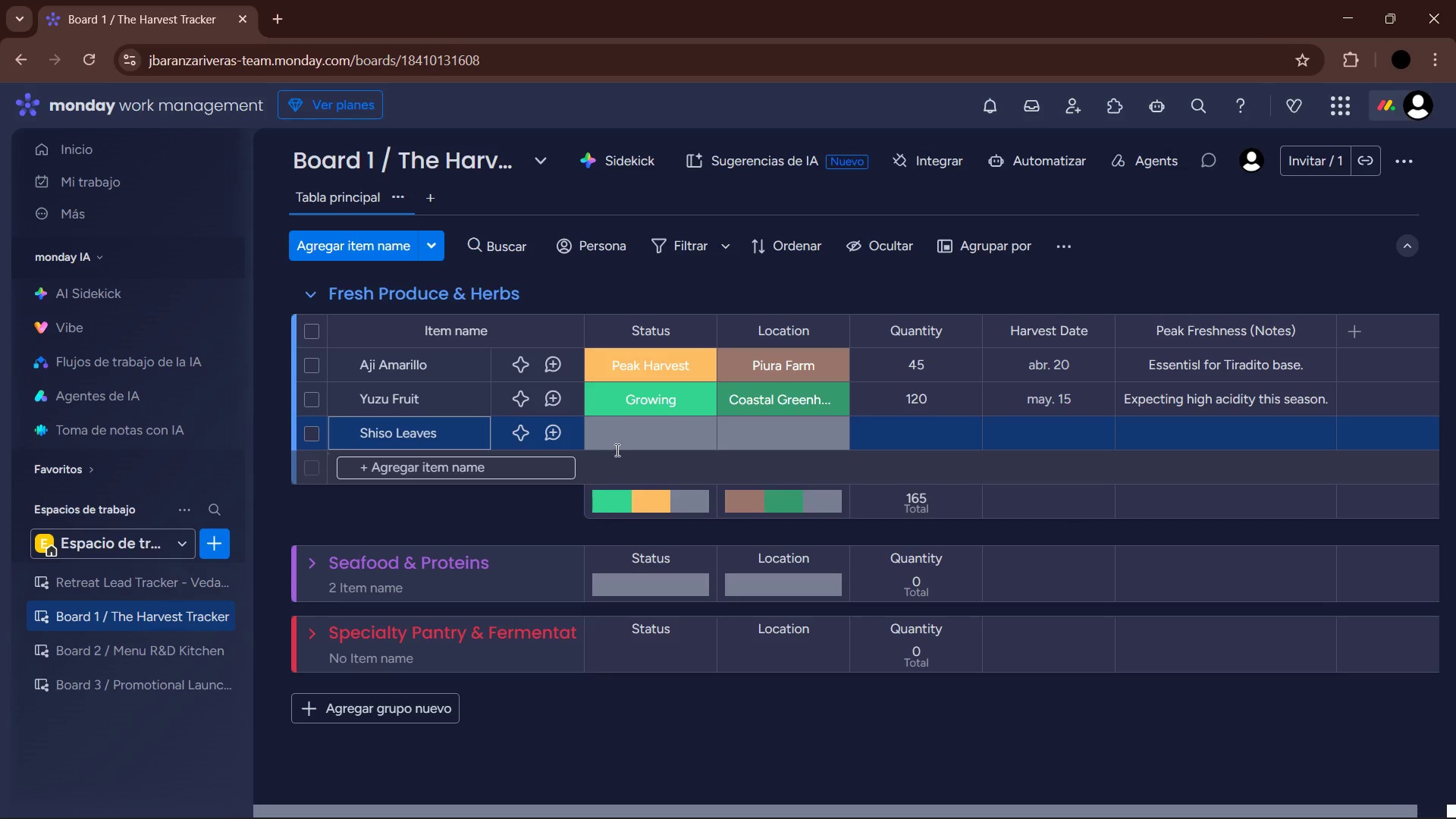 
left_click([628, 435])
 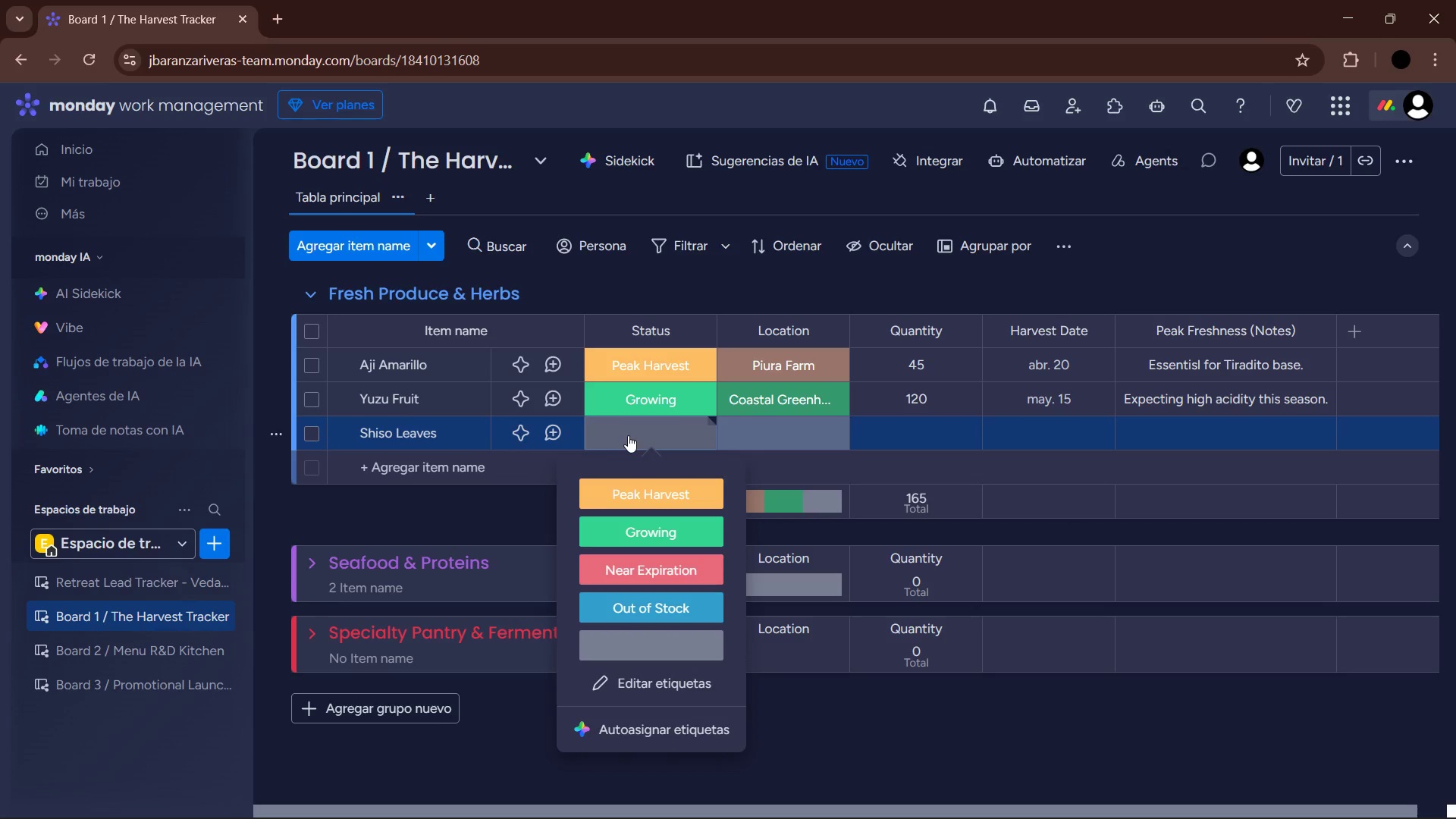 
left_click([654, 498])
 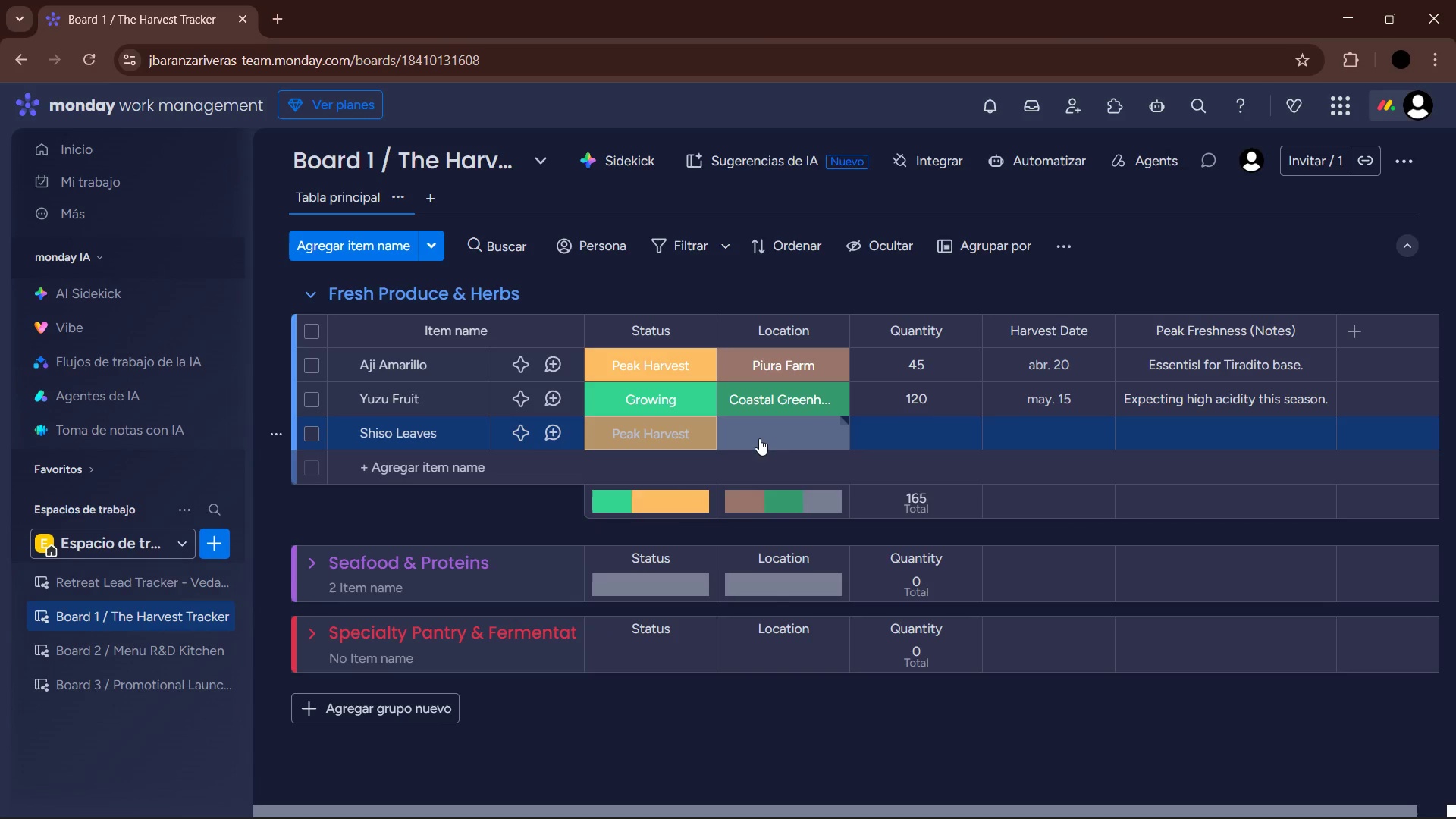 
left_click([759, 438])
 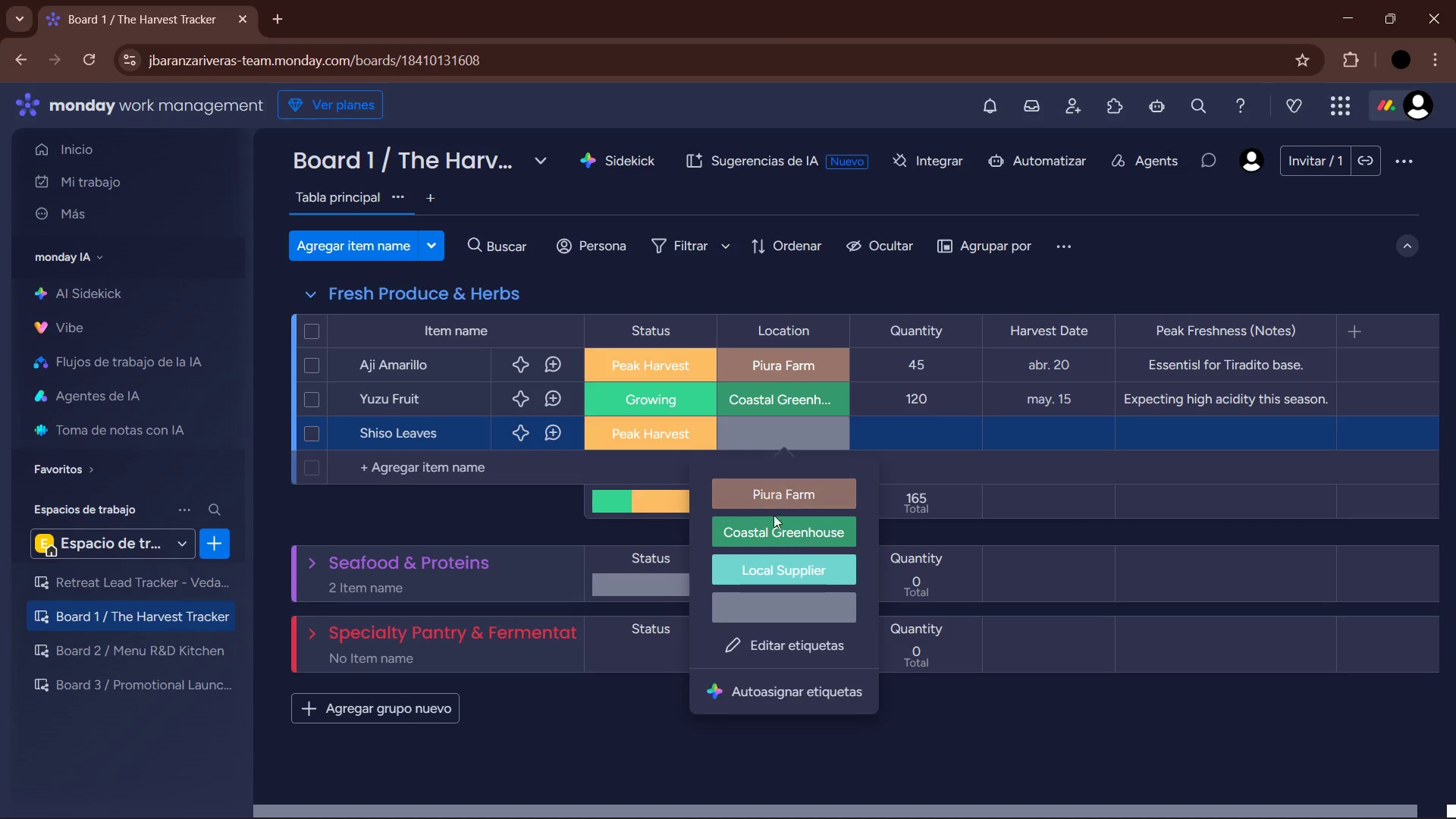 
left_click([778, 561])
 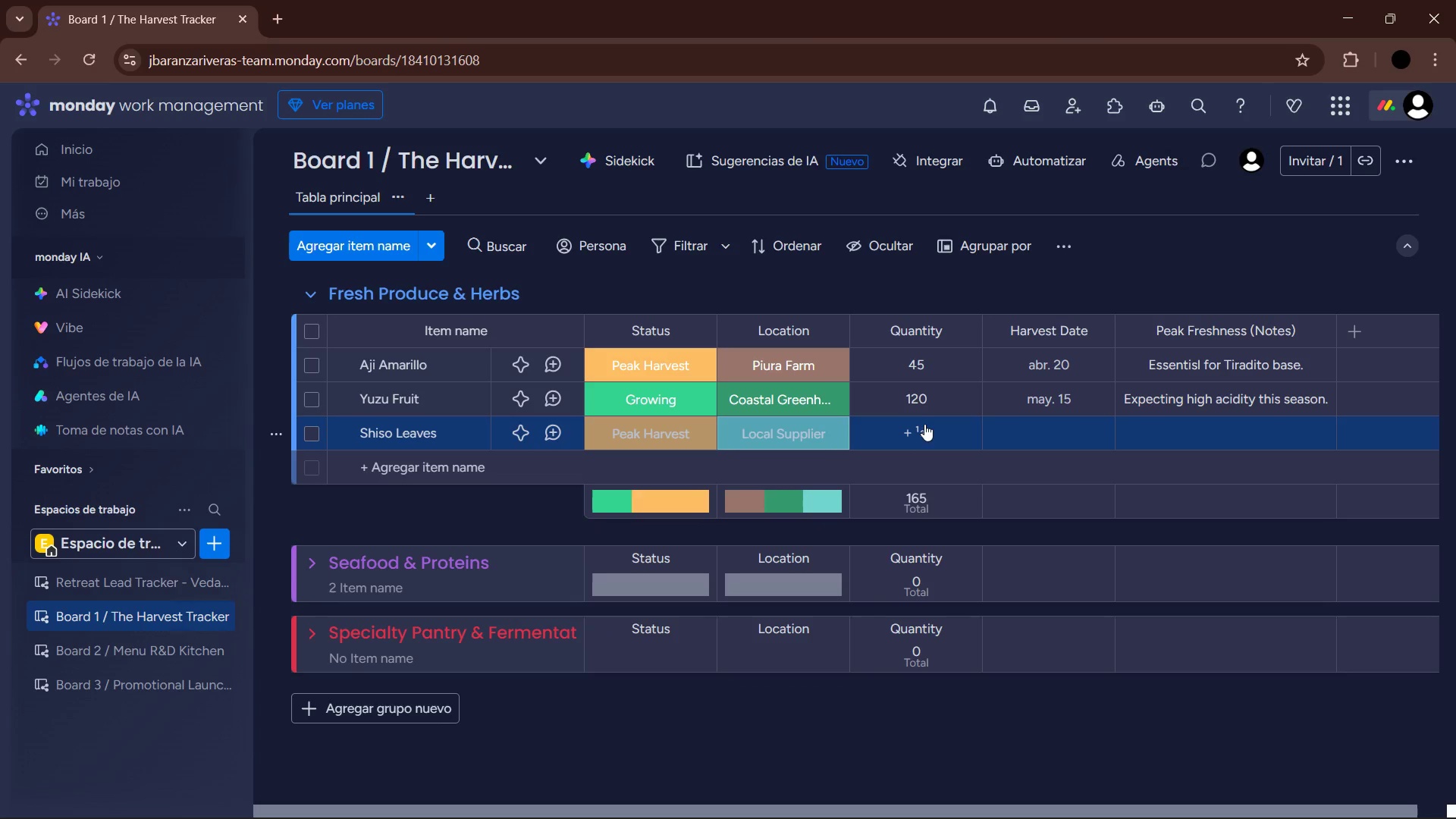 
left_click([924, 424])
 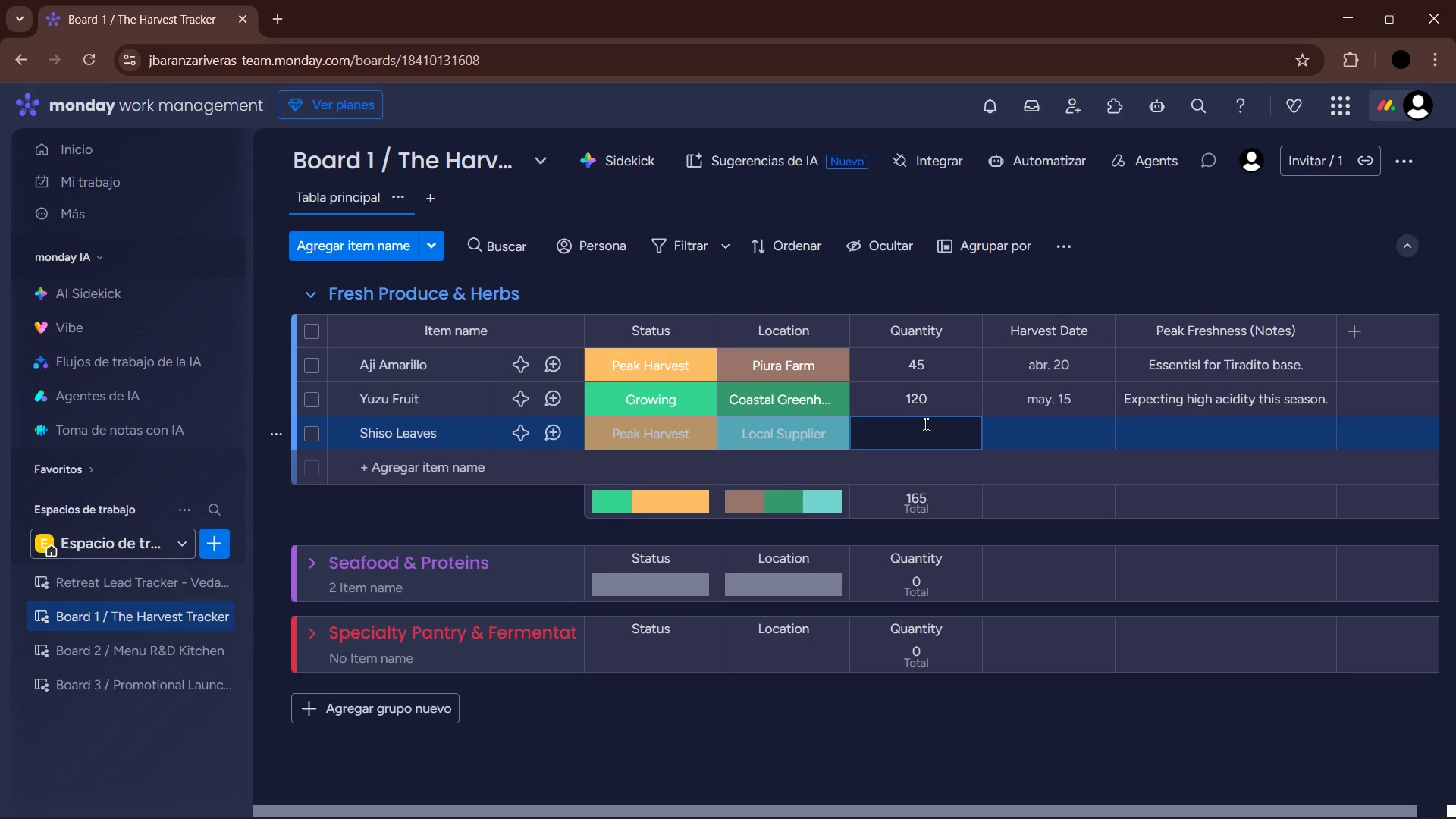 
key(Numpad5)
 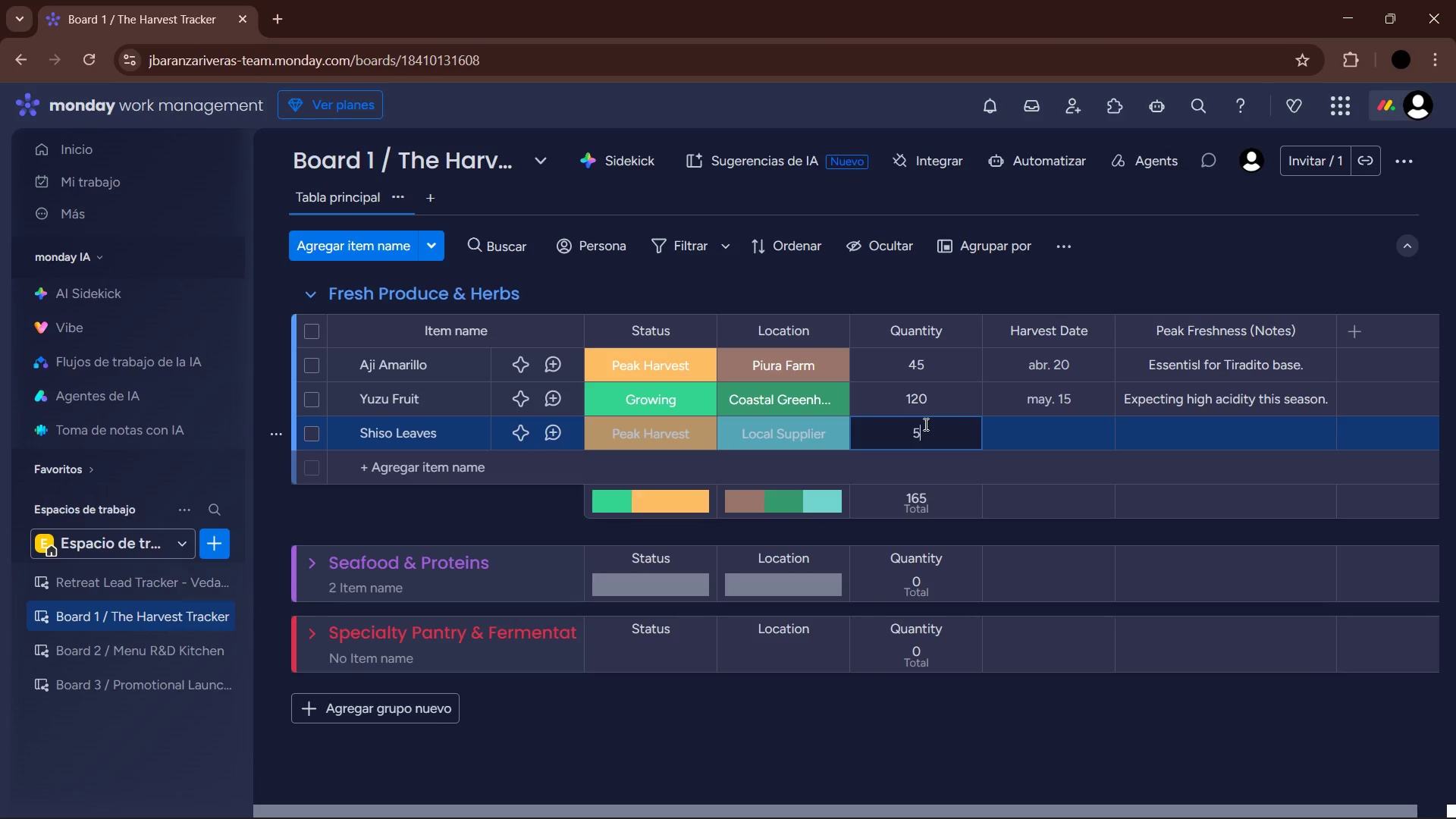 
key(Numpad0)
 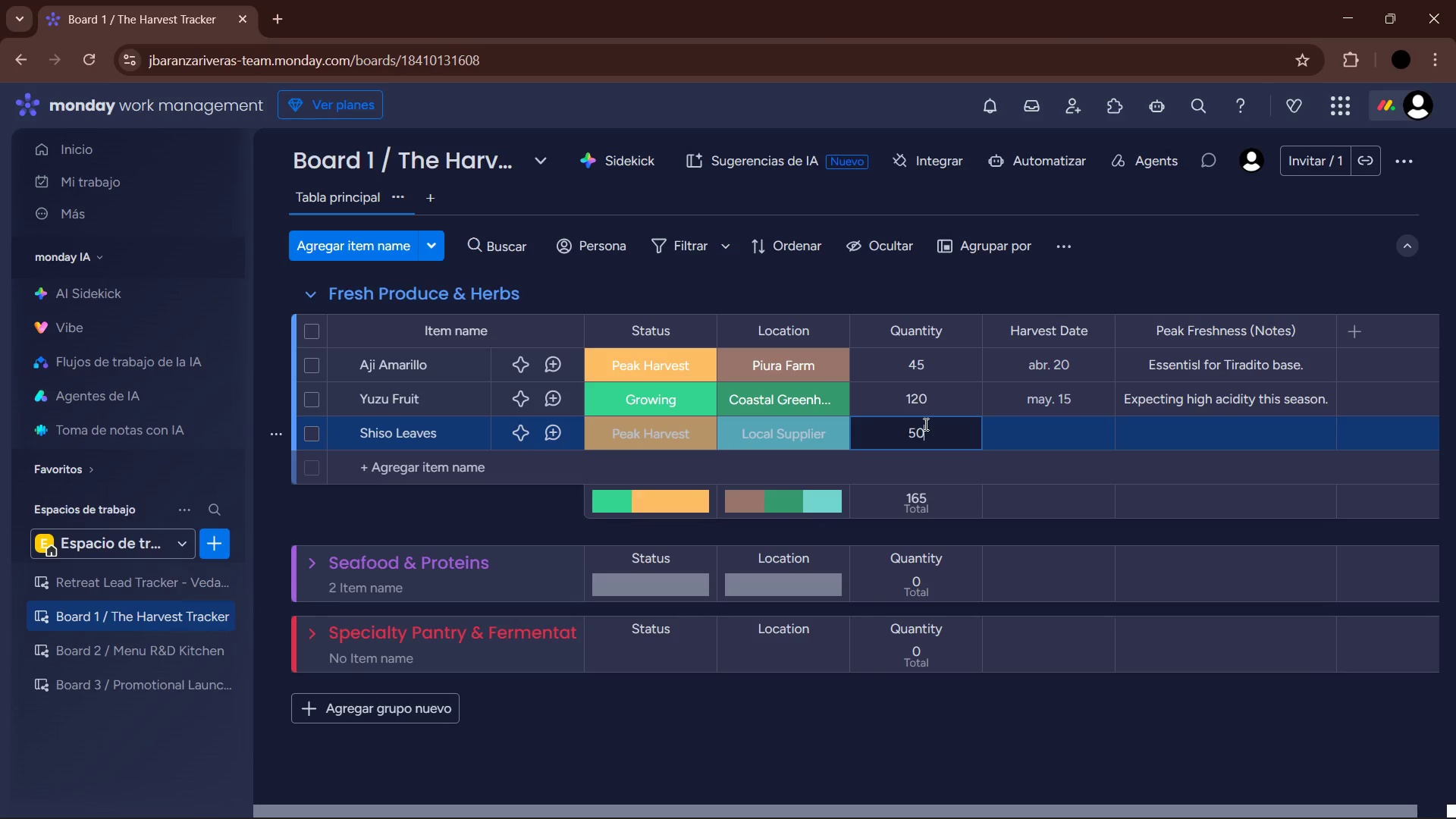 
key(Numpad0)
 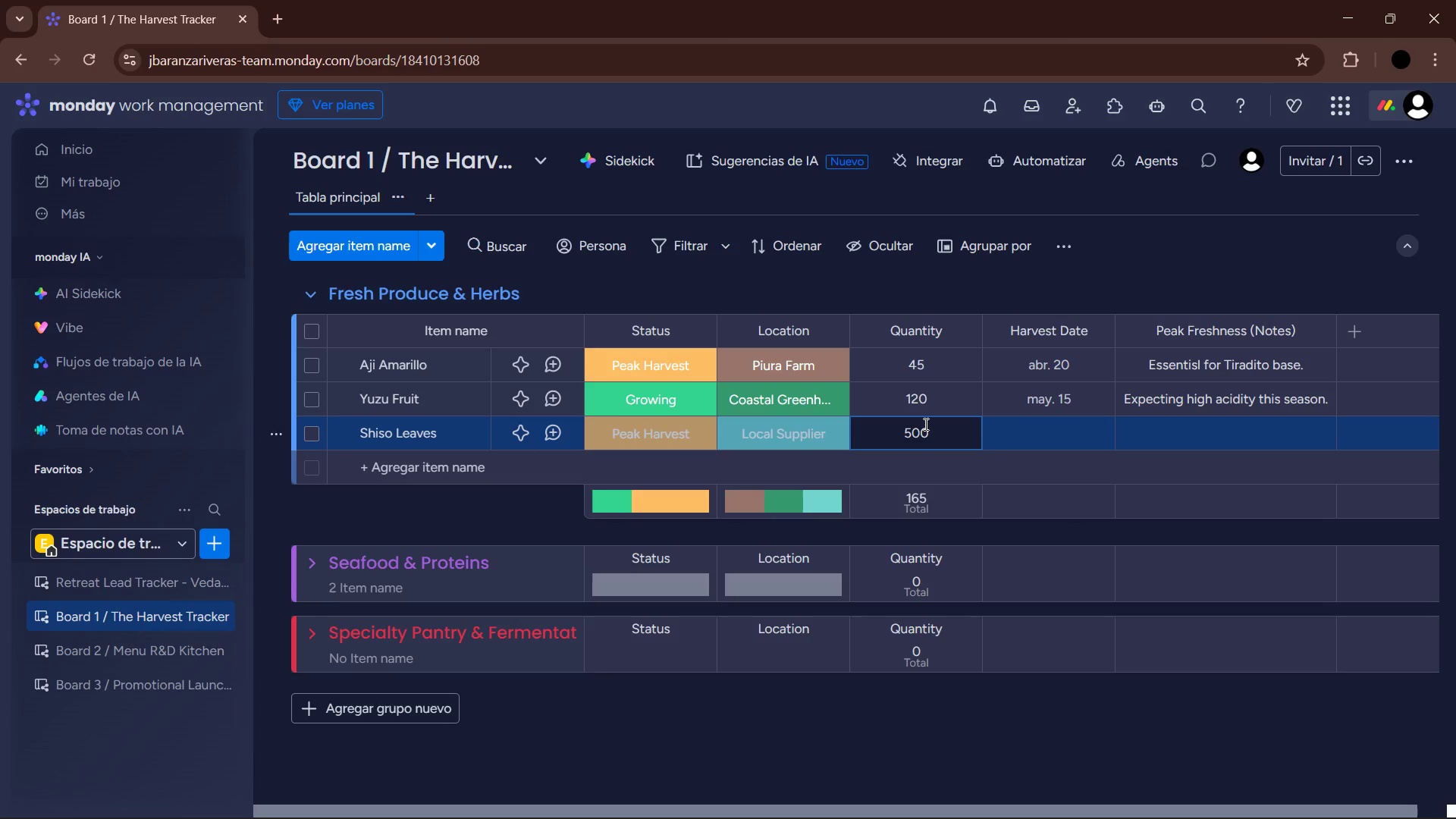 
key(Enter)
 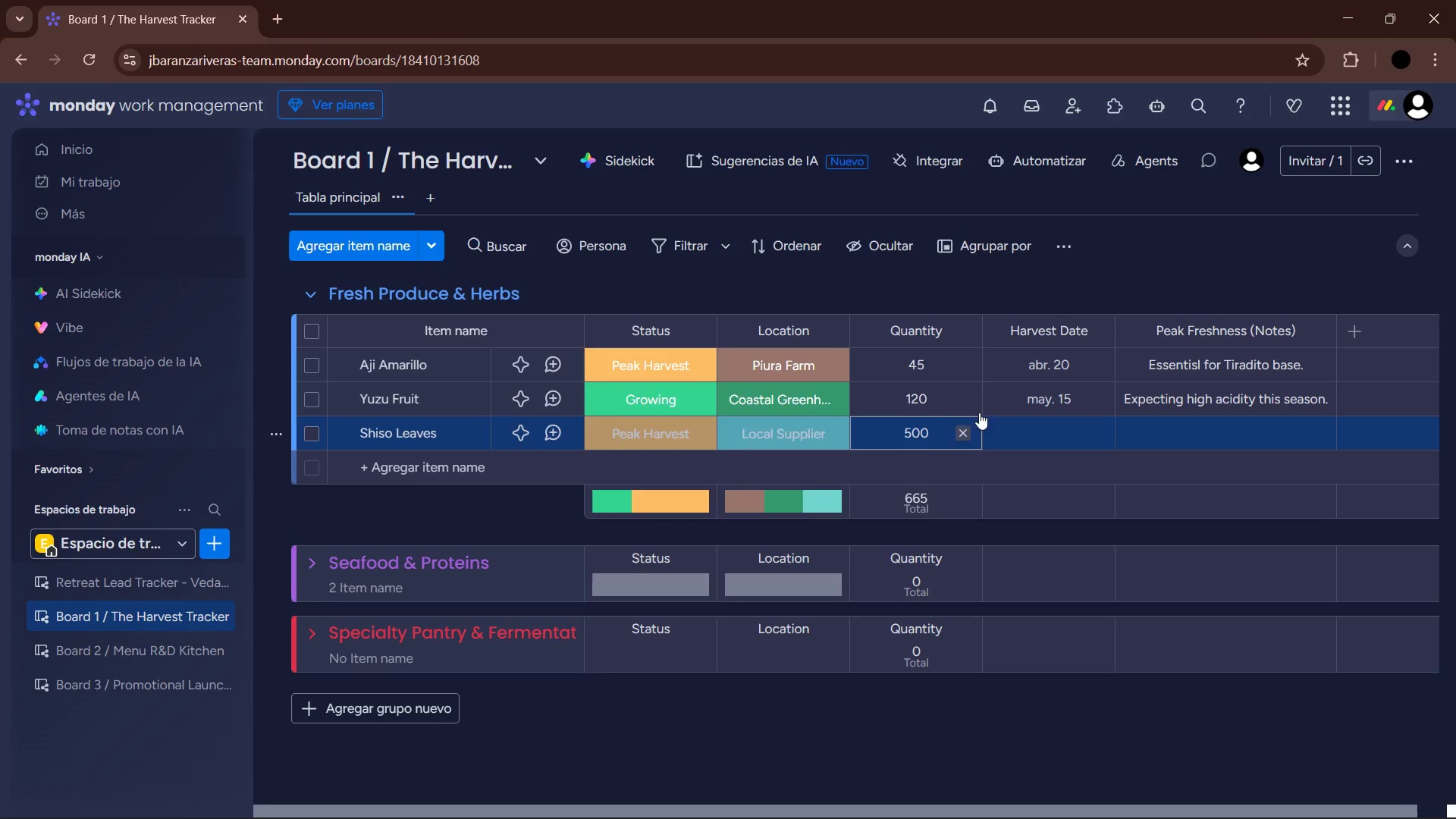 
left_click([1061, 433])
 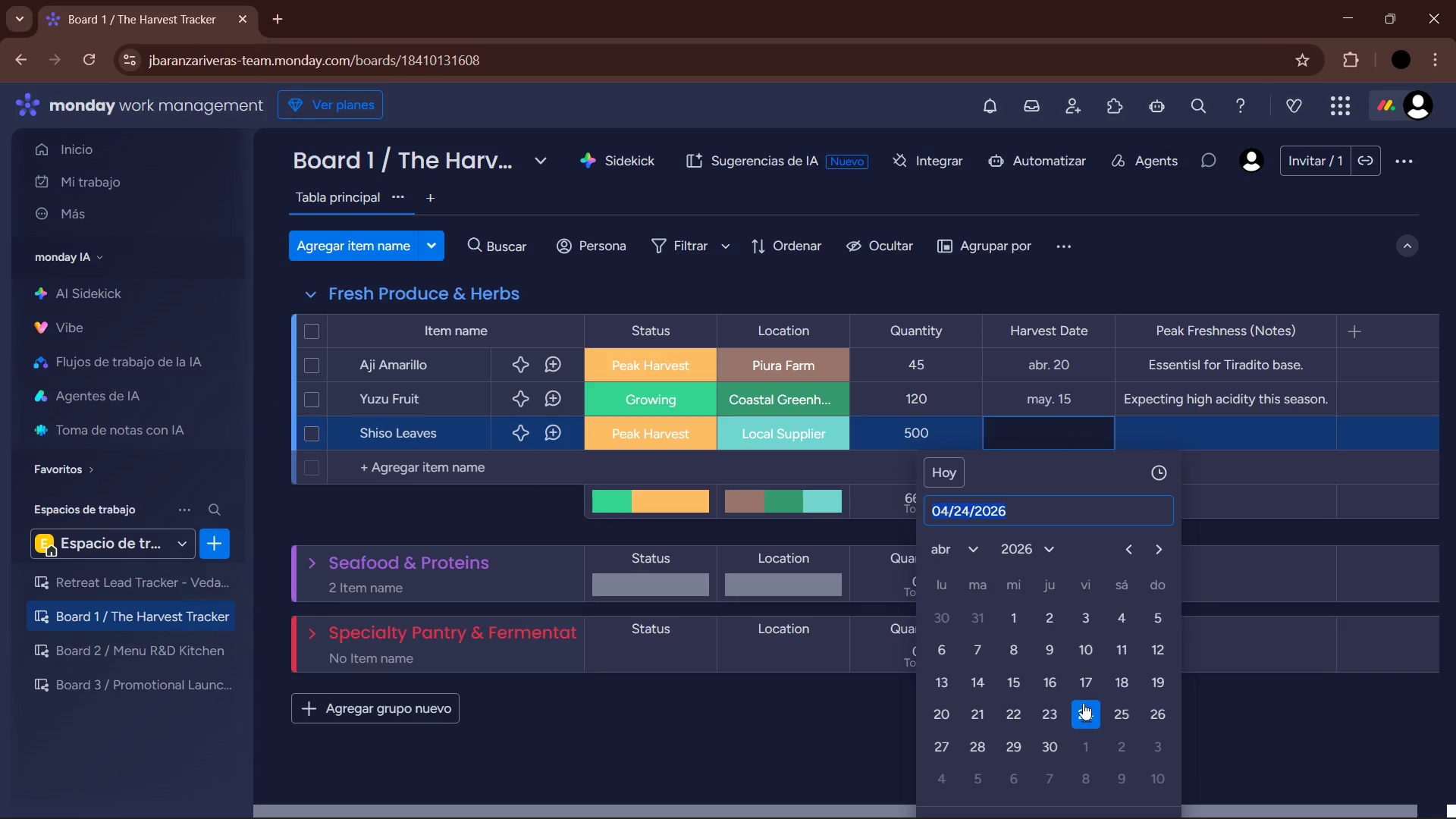 
left_click([1018, 722])
 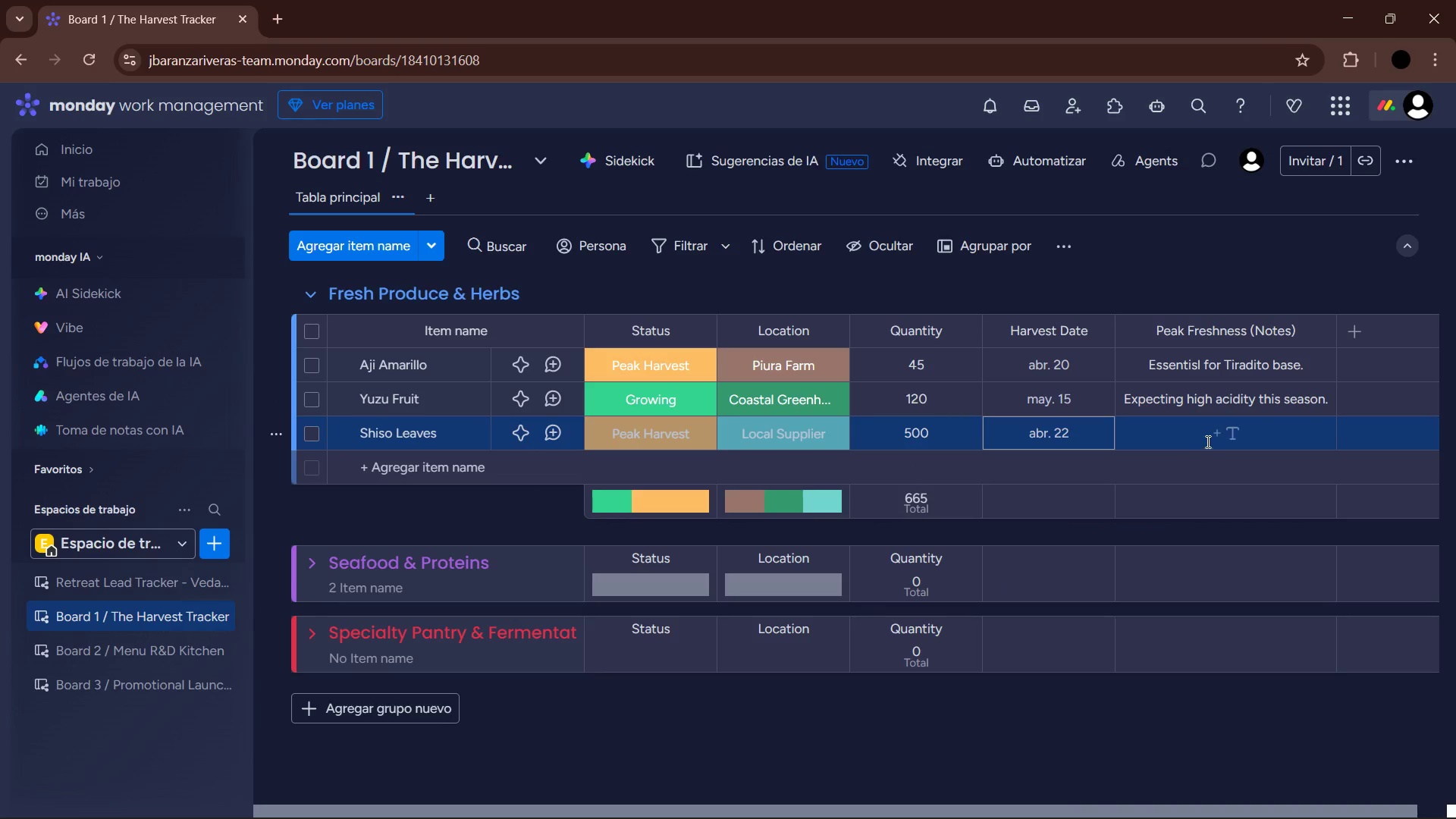 
left_click([1210, 438])
 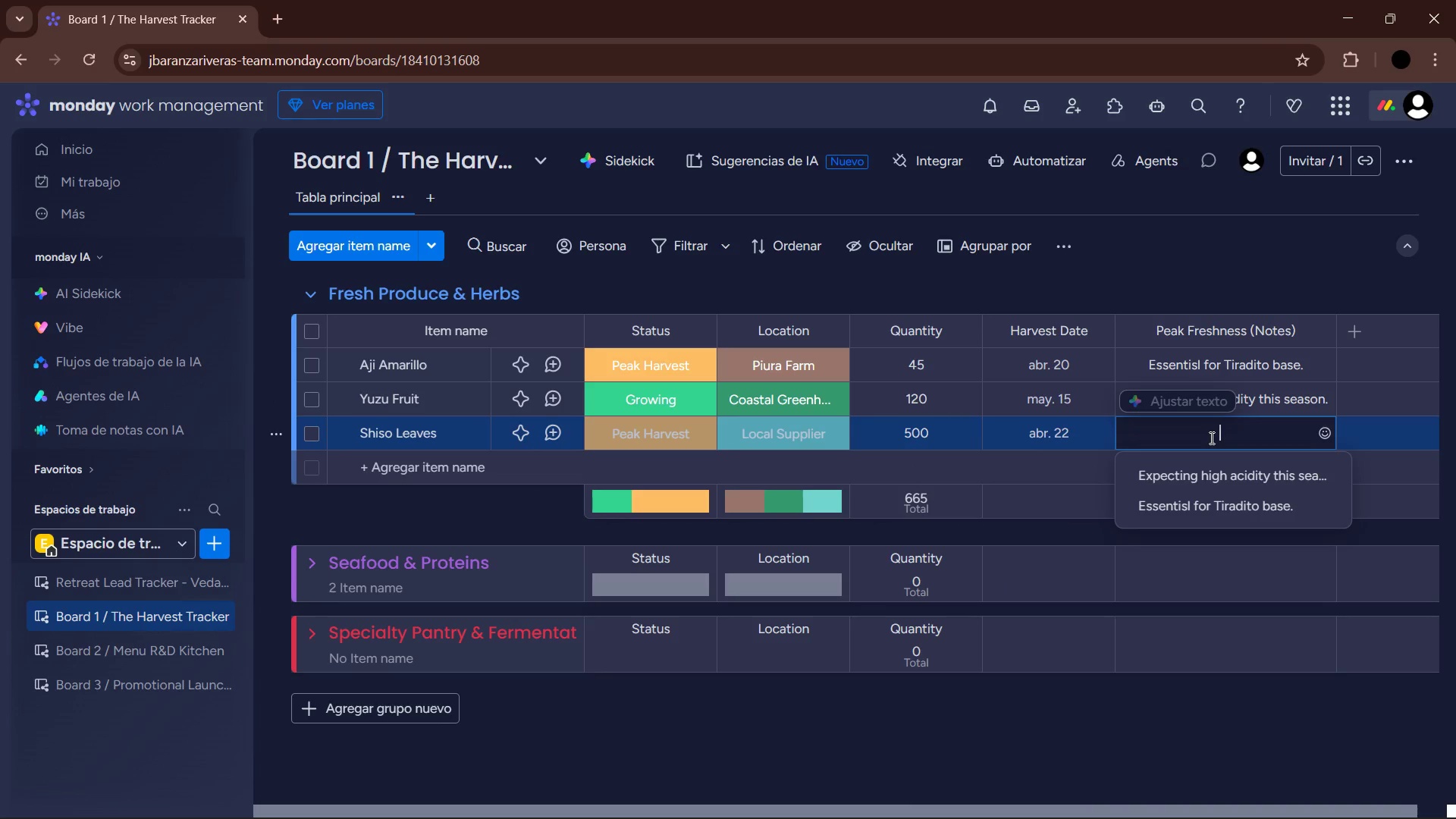 
type(Fresh Green and pyu)
key(Backspace)
key(Backspace)
type(urple varietiers)
key(Backspace)
key(Backspace)
type(s)
 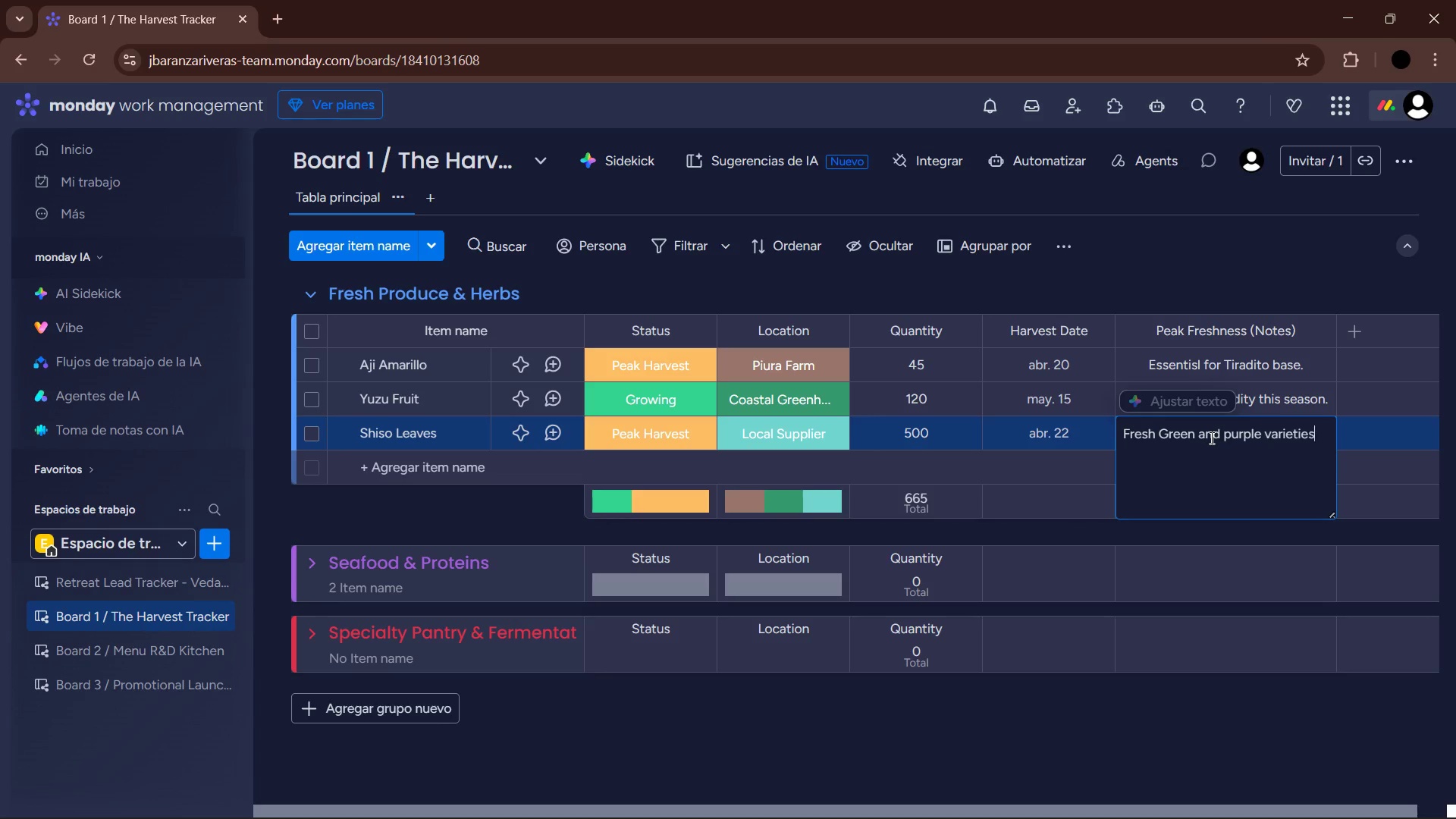 
key(Enter)
 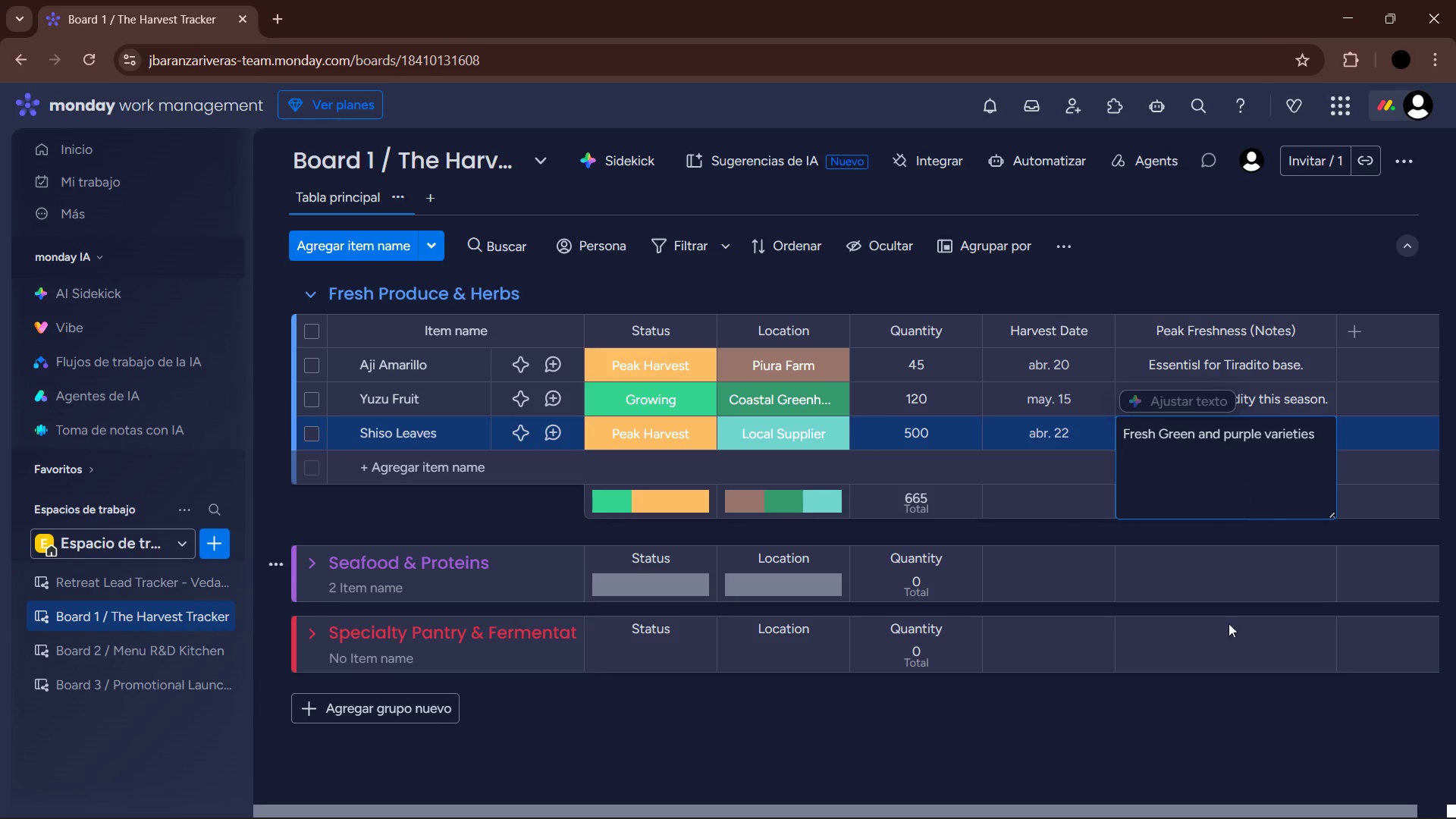 
left_click([1232, 733])
 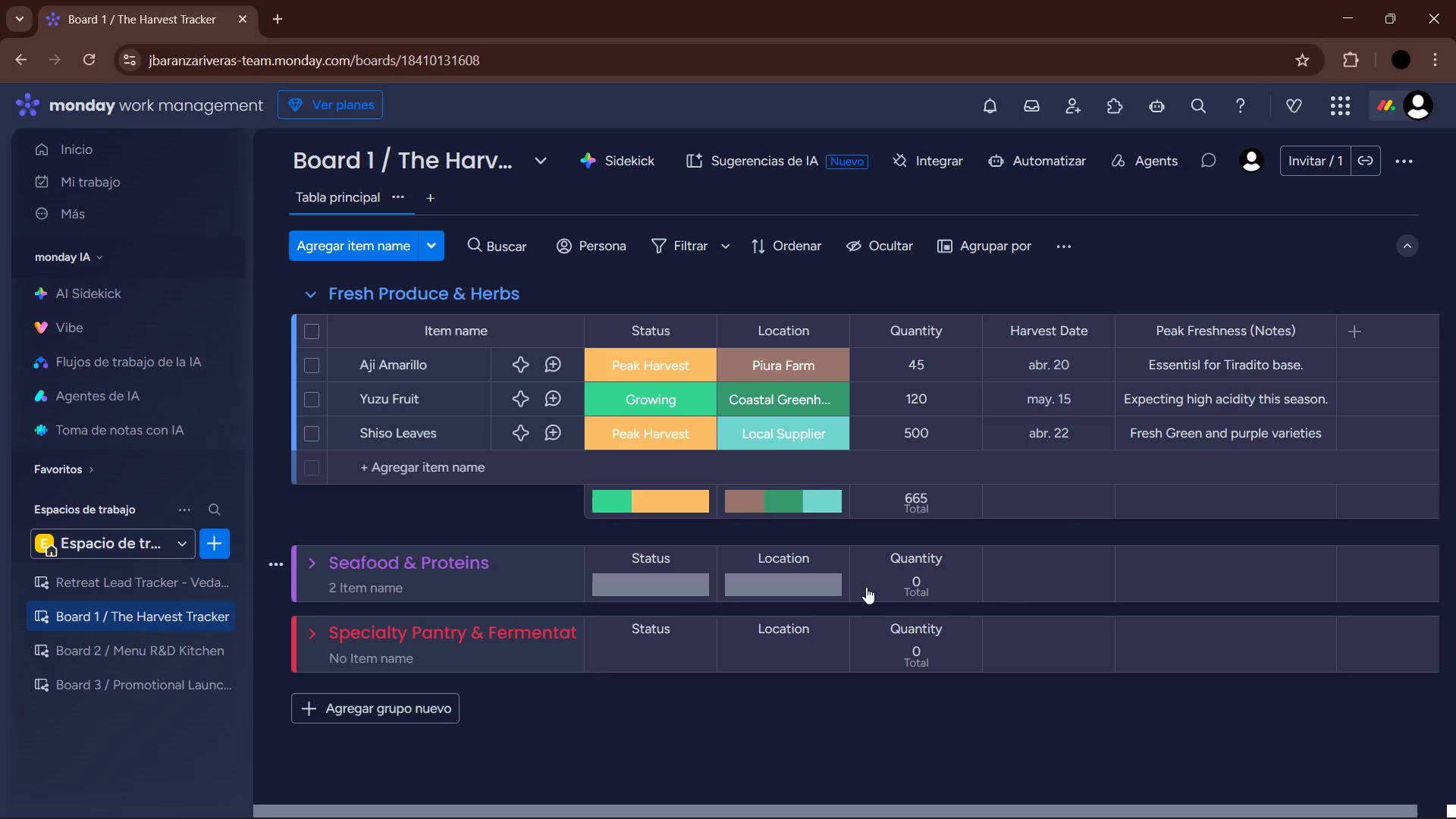 
wait(88.05)
 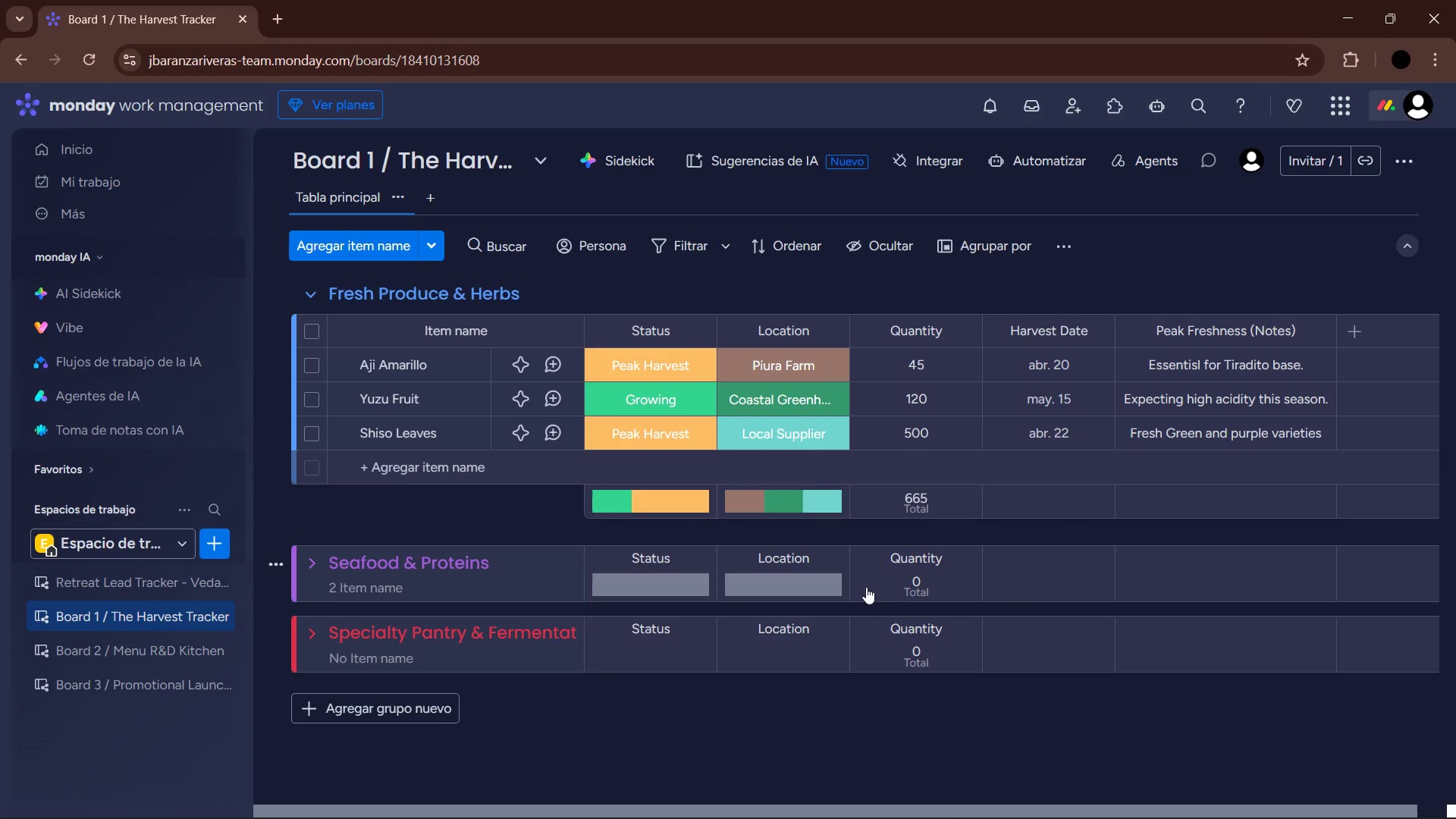 
left_click([916, 515])
 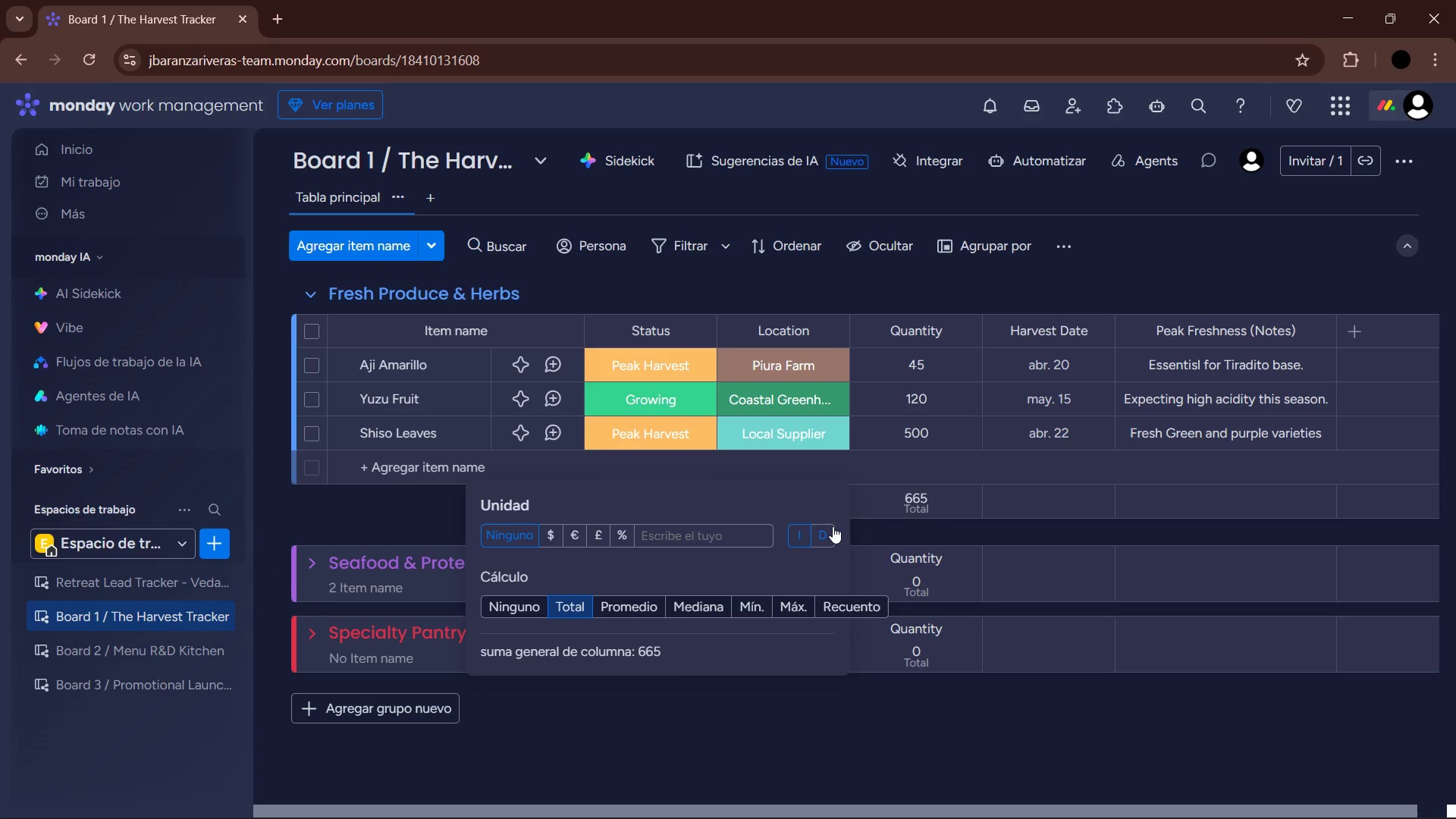 
left_click([714, 533])
 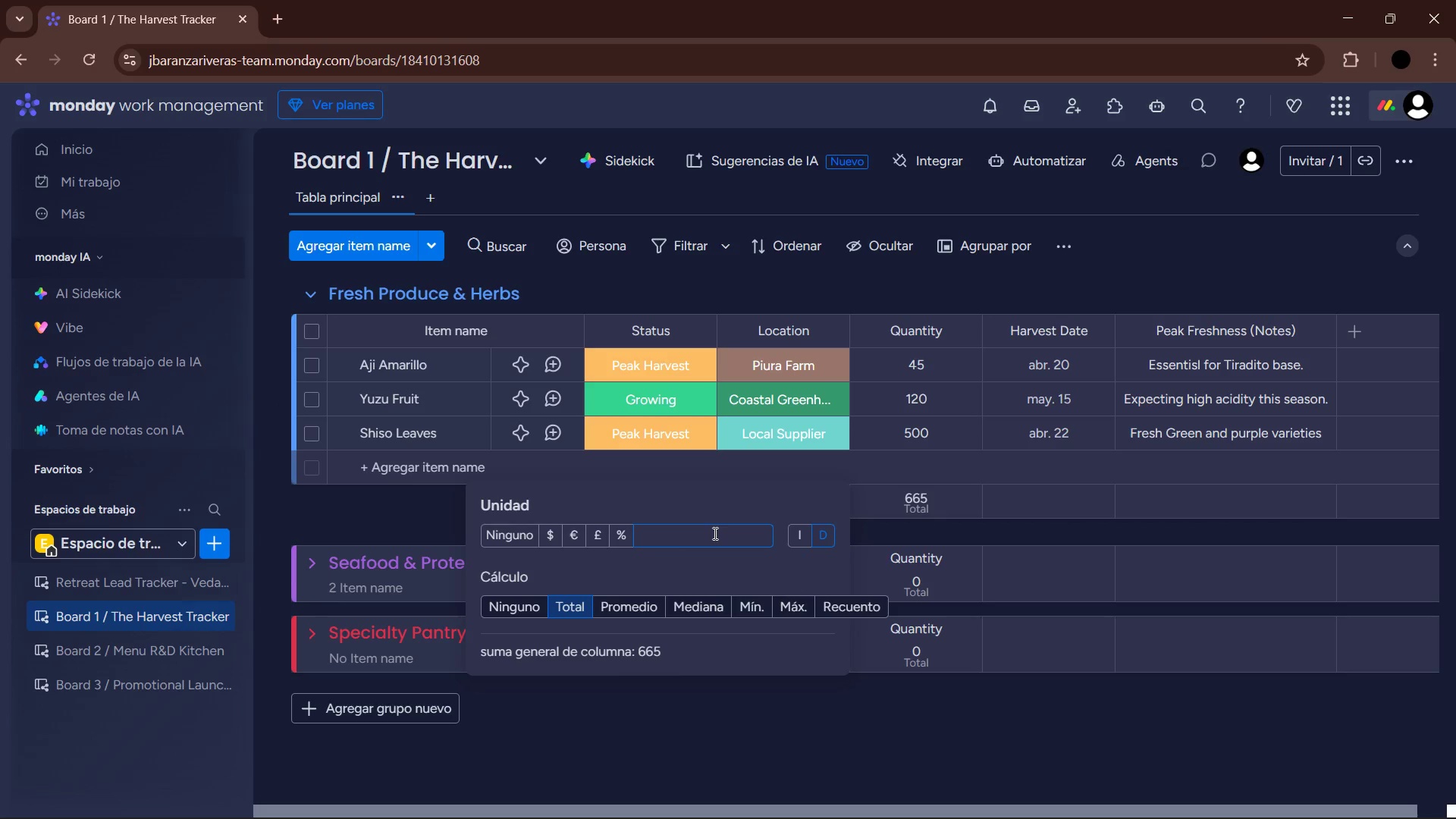 
type(Kg)
key(Backspace)
key(Backspace)
type(kg)
 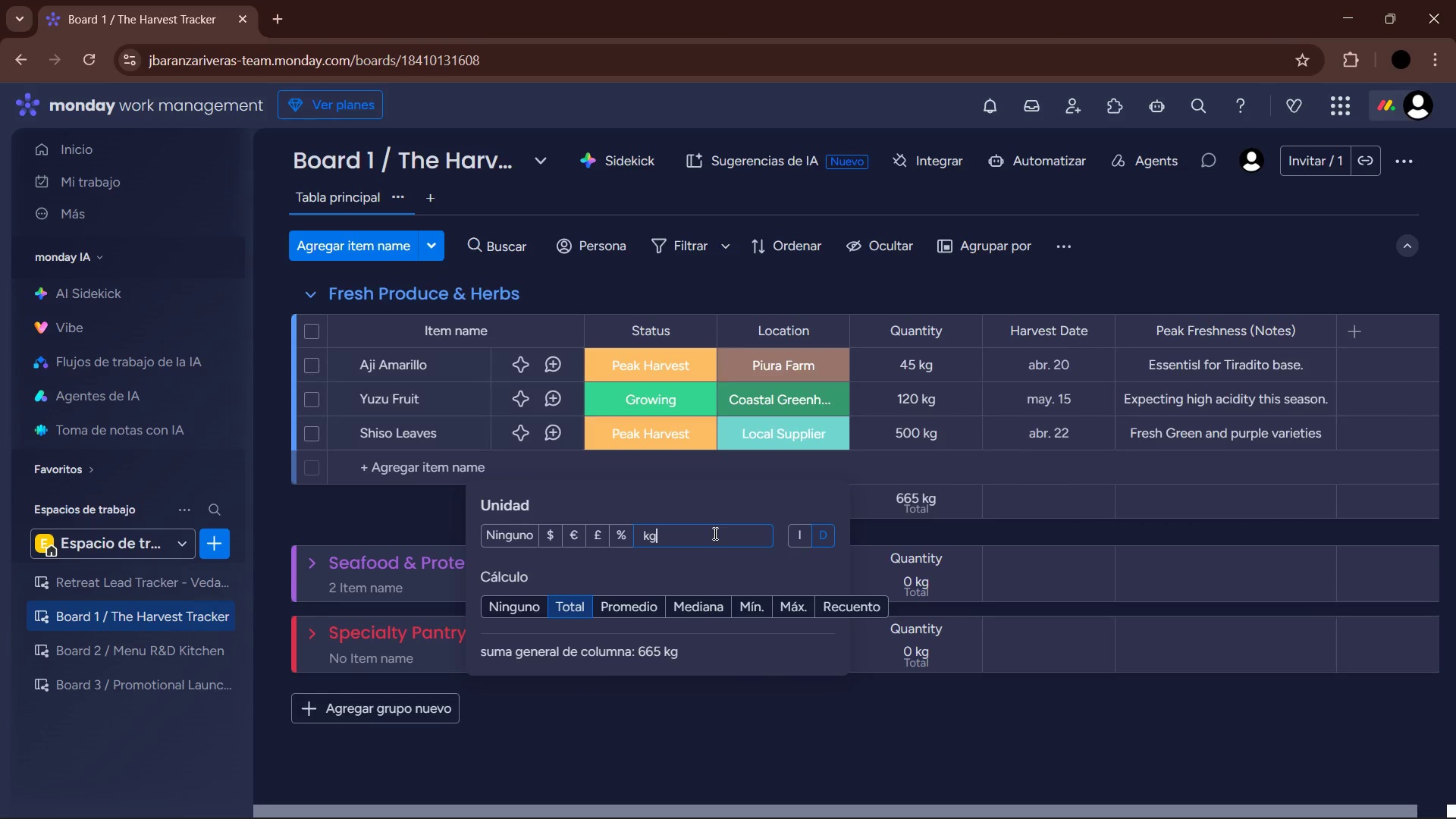 
key(Enter)
 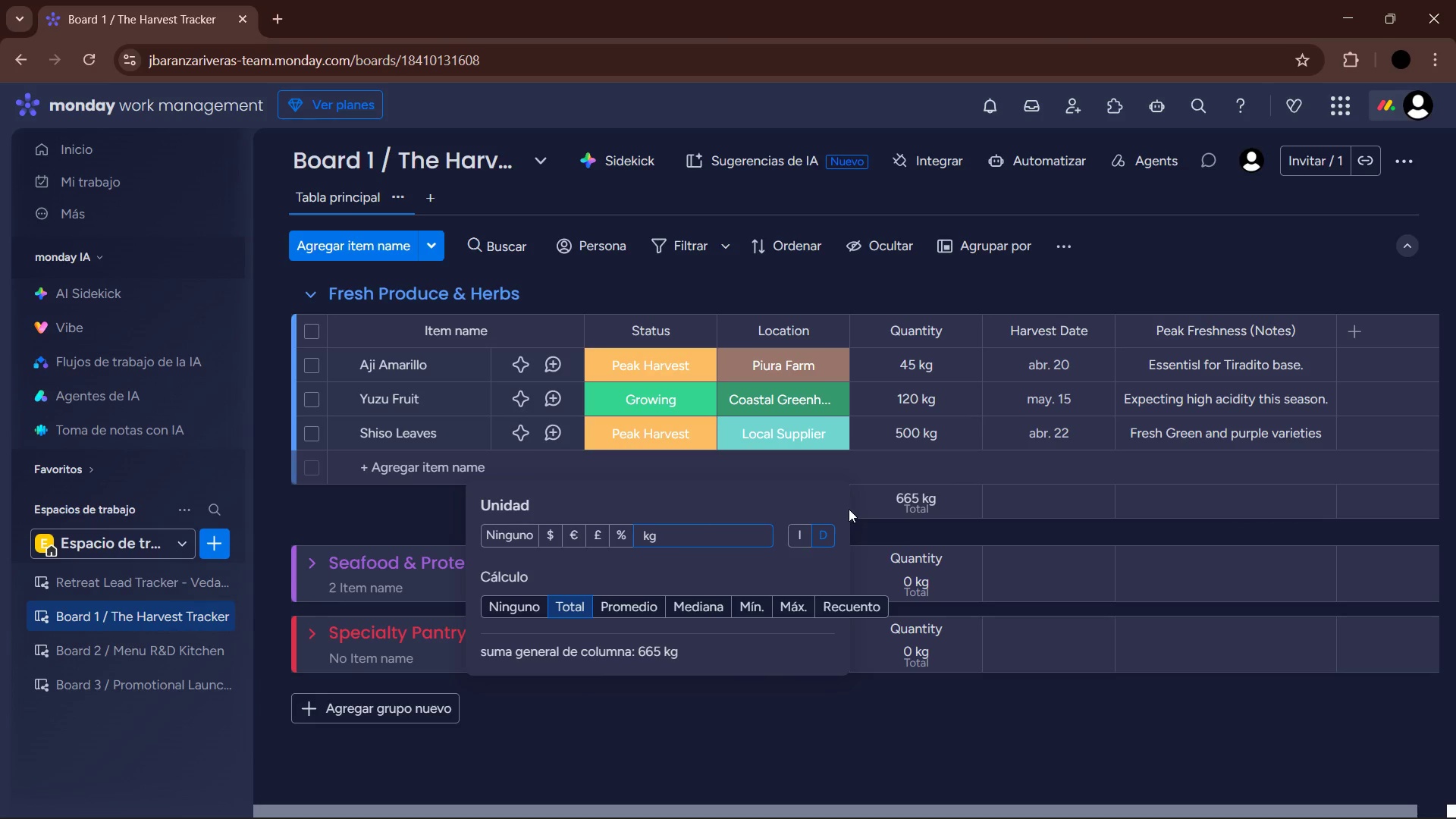 
left_click([967, 531])
 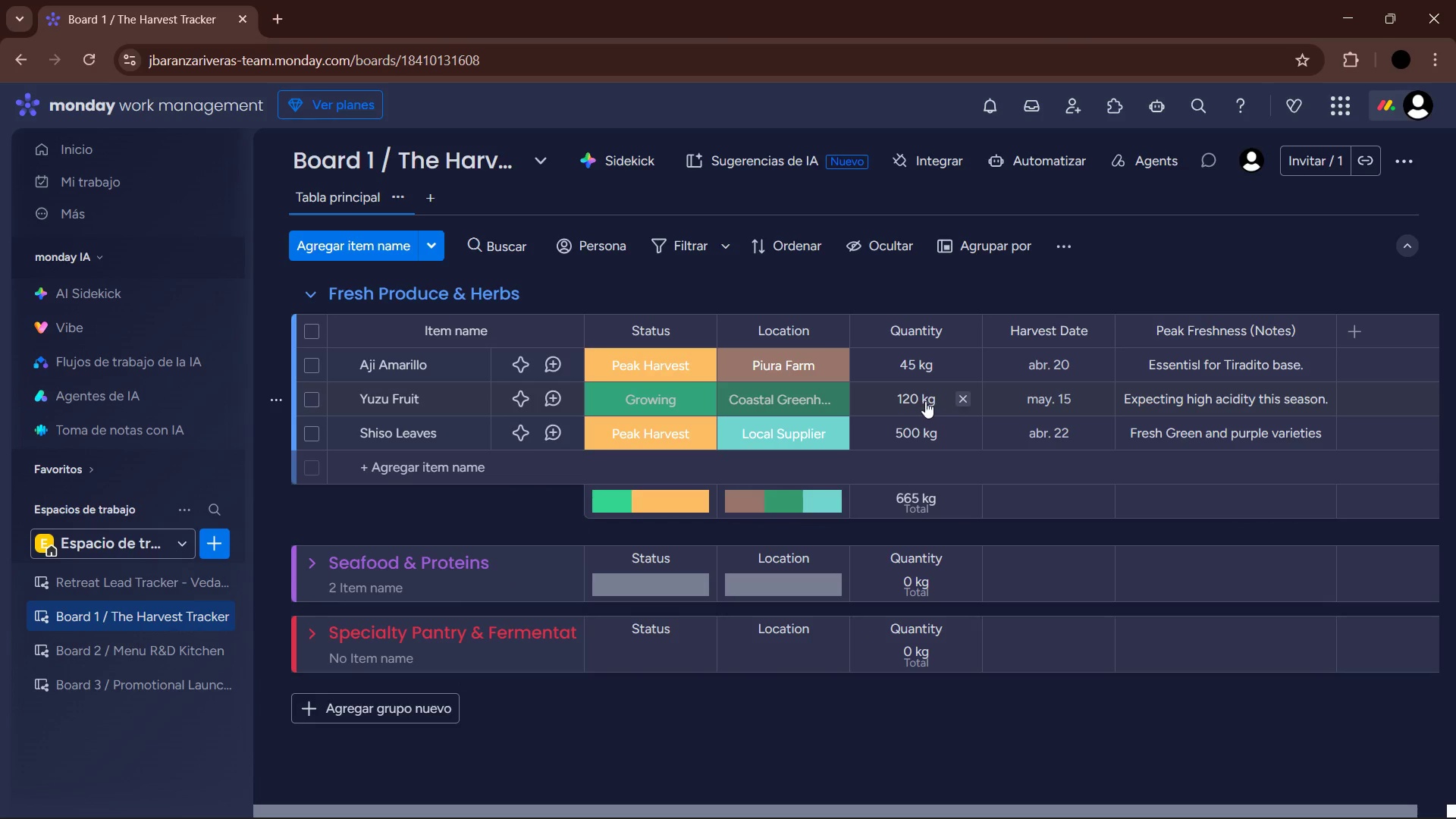 
left_click([919, 399])
 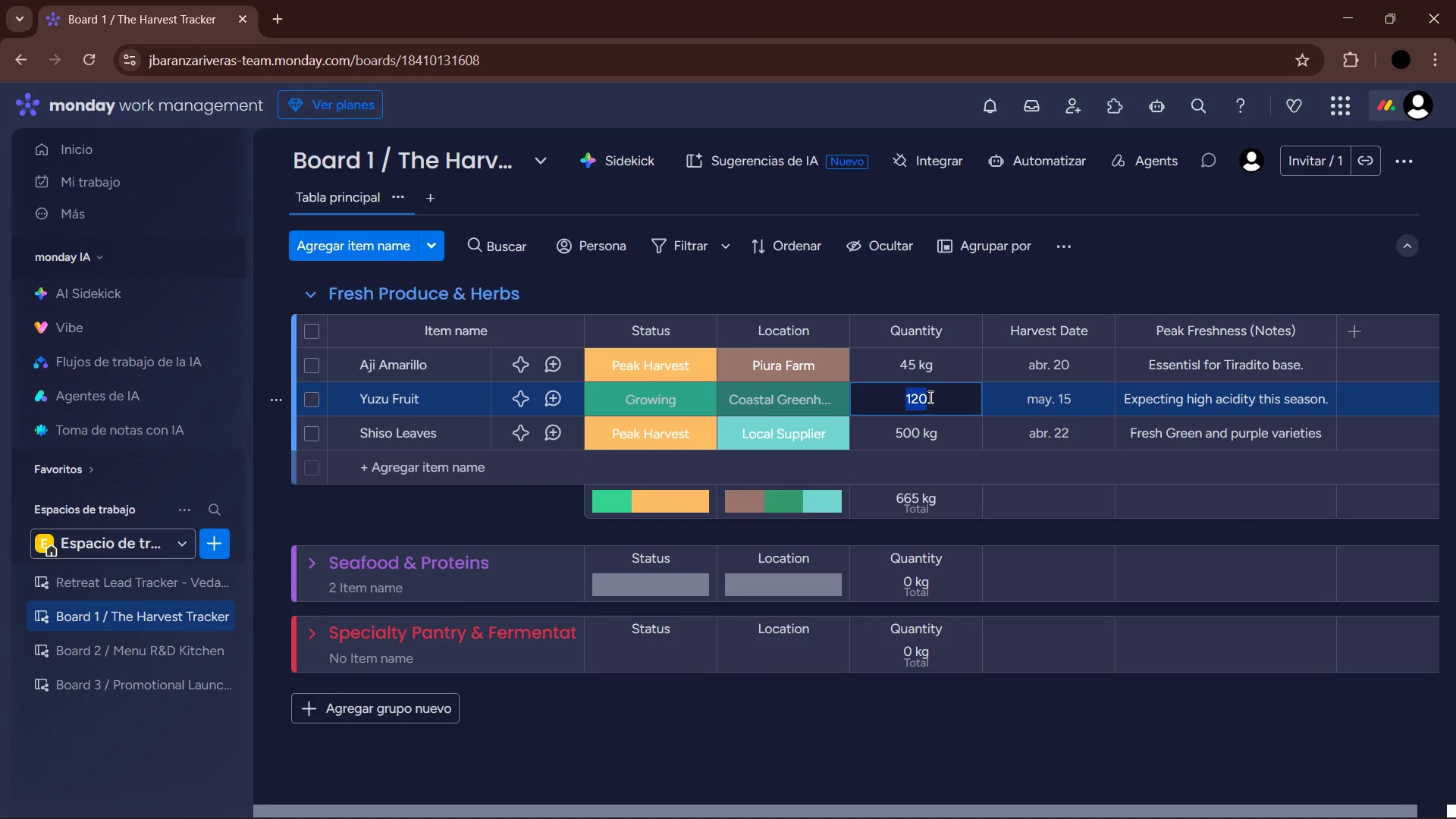 
key(Numpad1)
 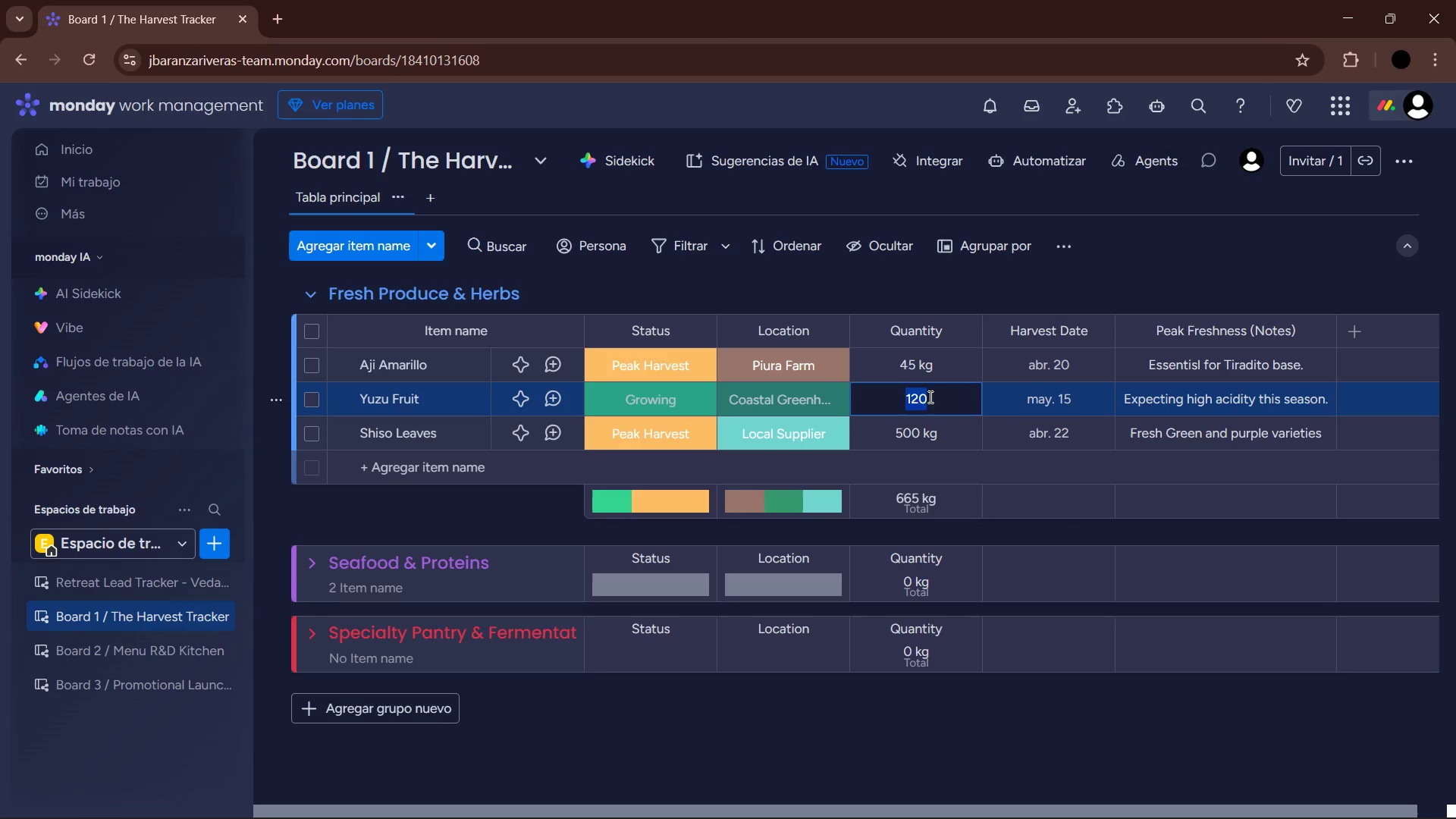 
key(Numpad5)
 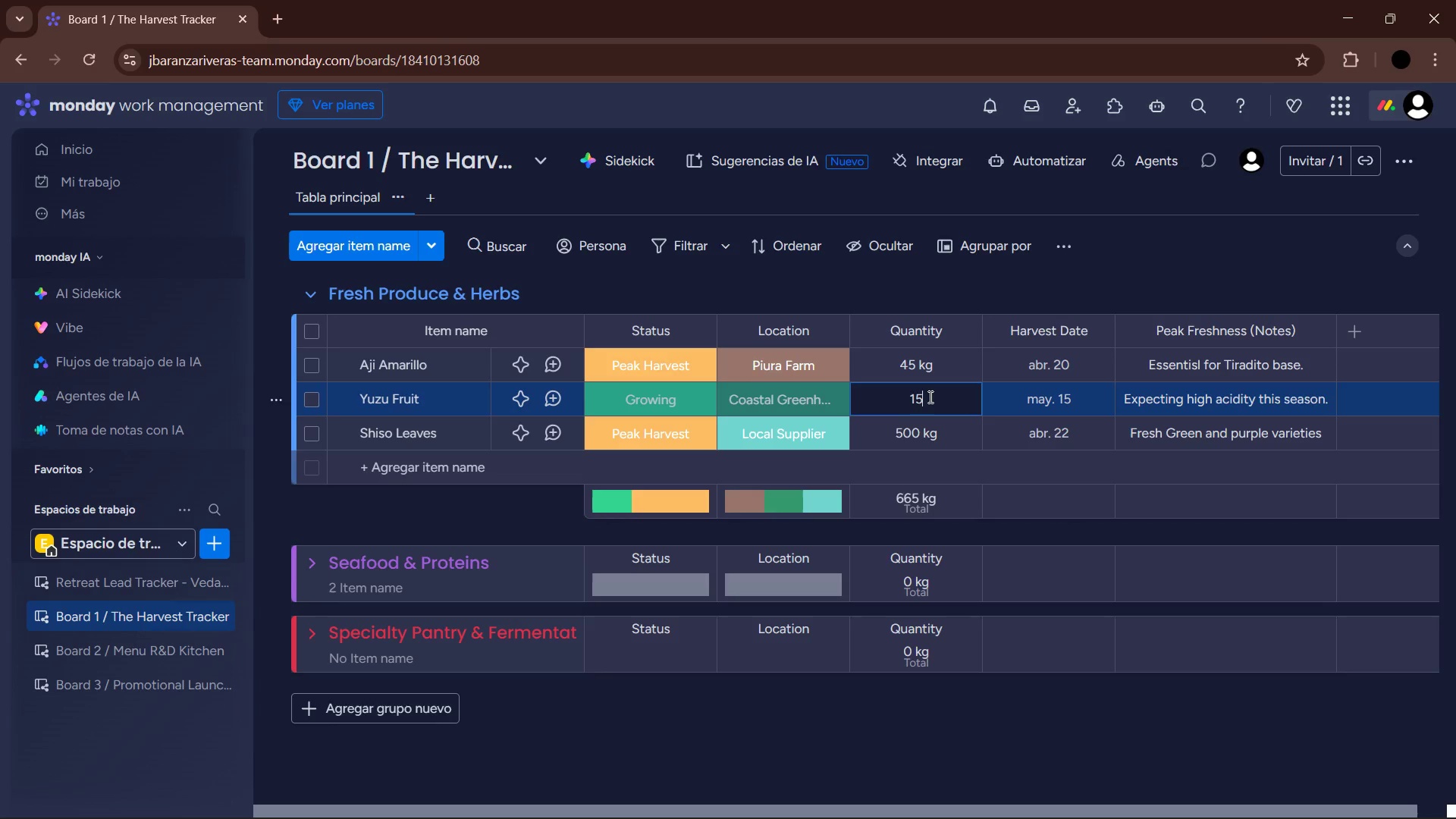 
key(Enter)
 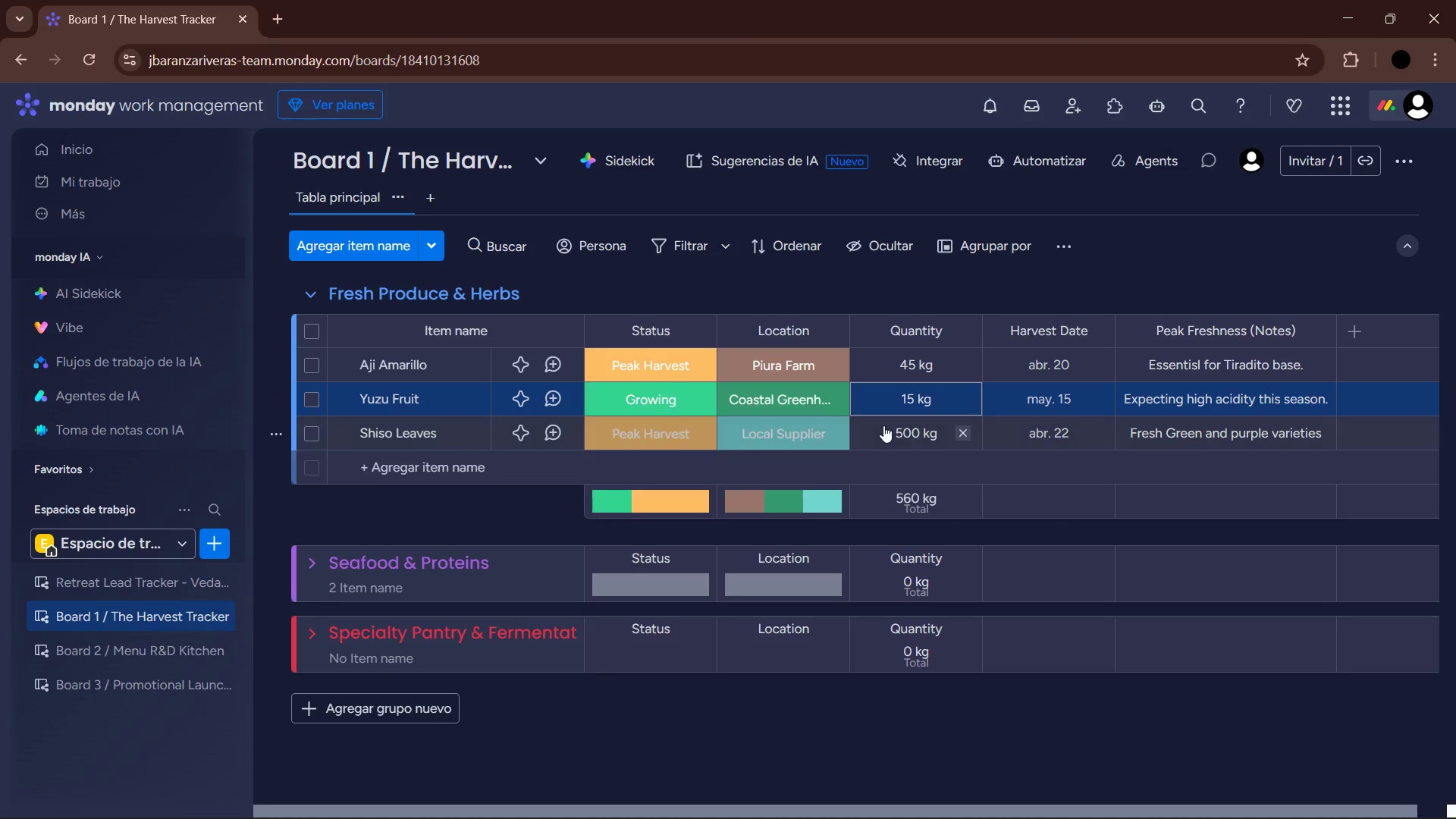 
left_click([912, 431])
 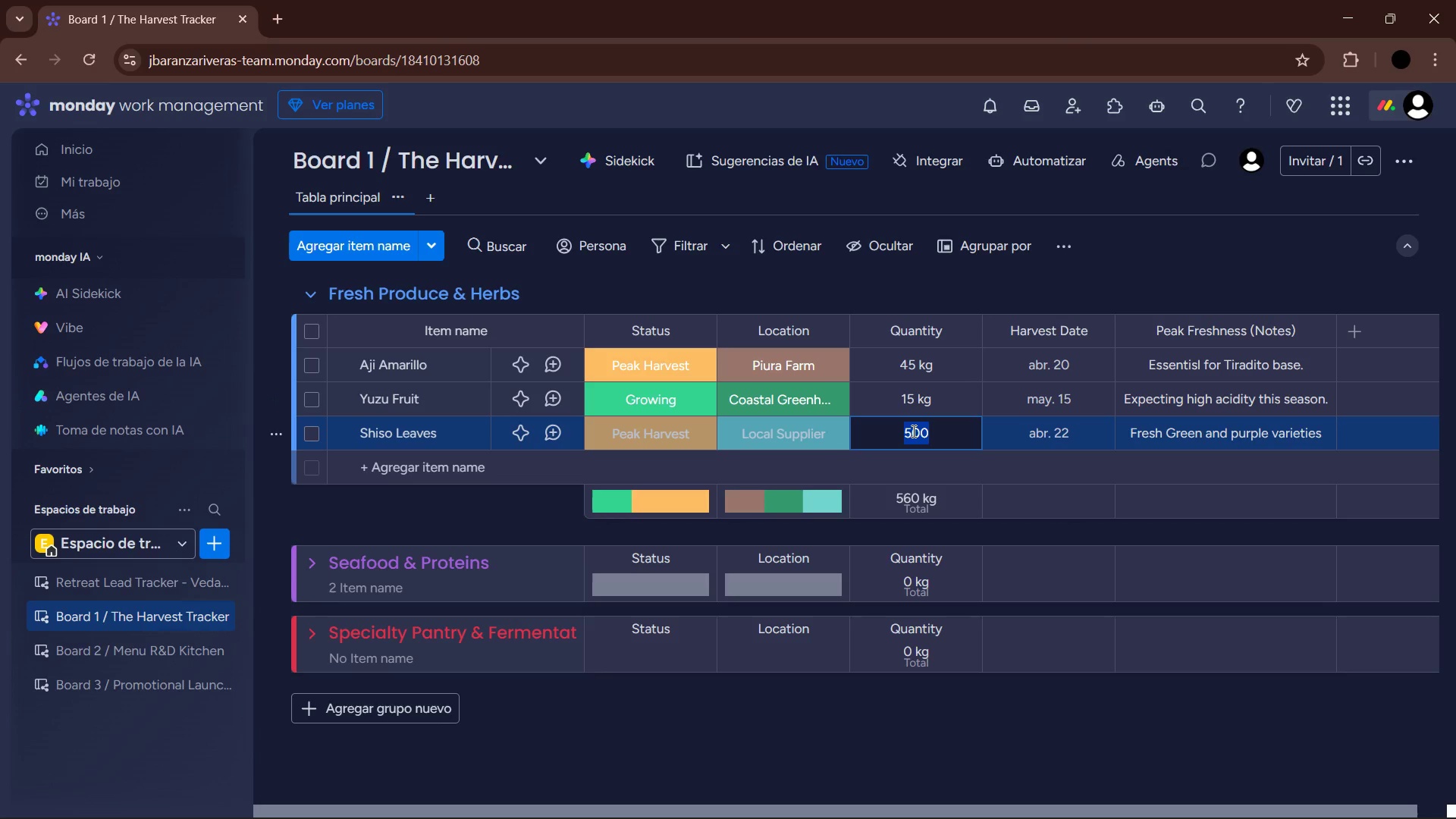 
key(Numpad2)
 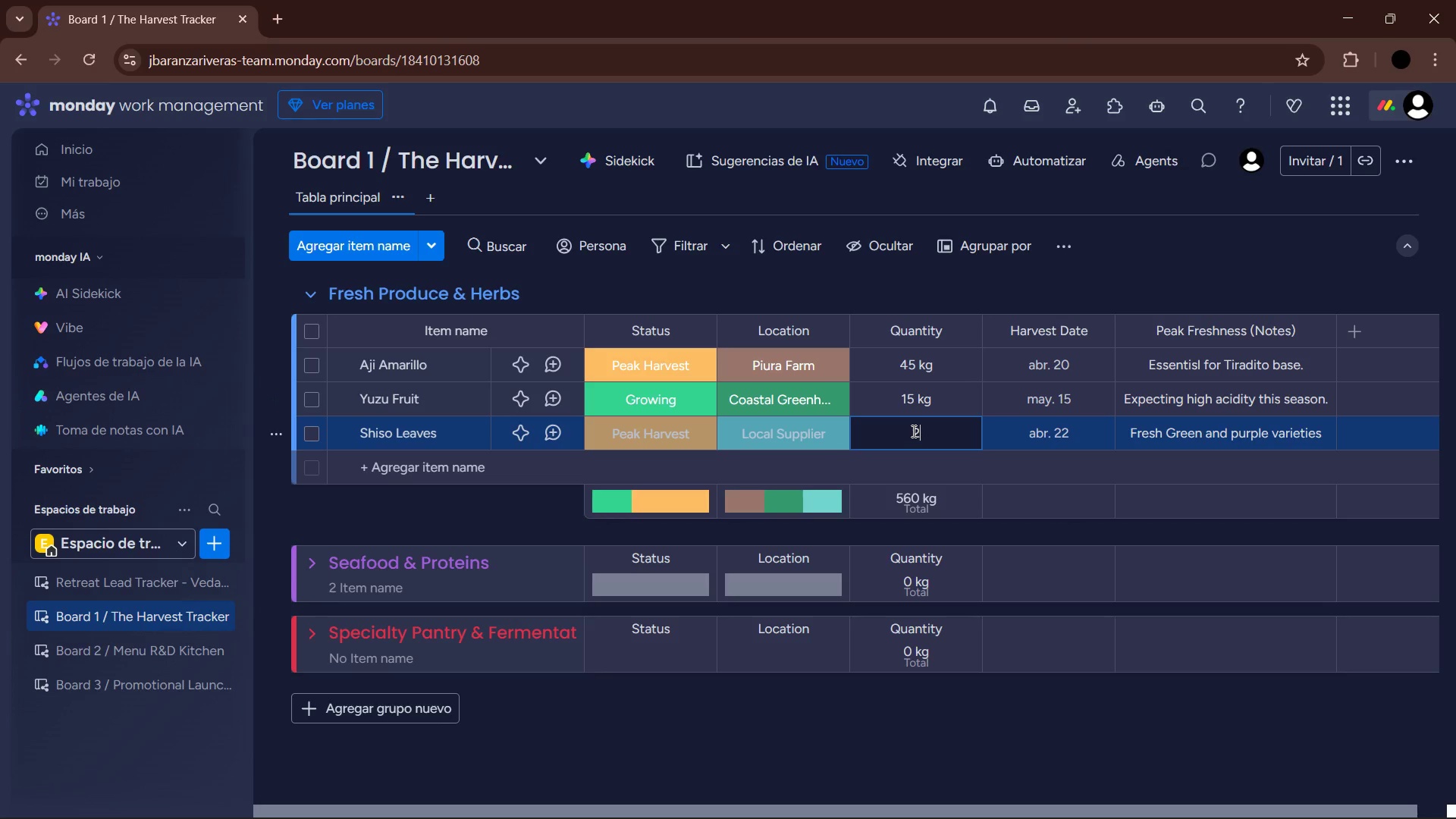 
key(NumpadDecimal)
 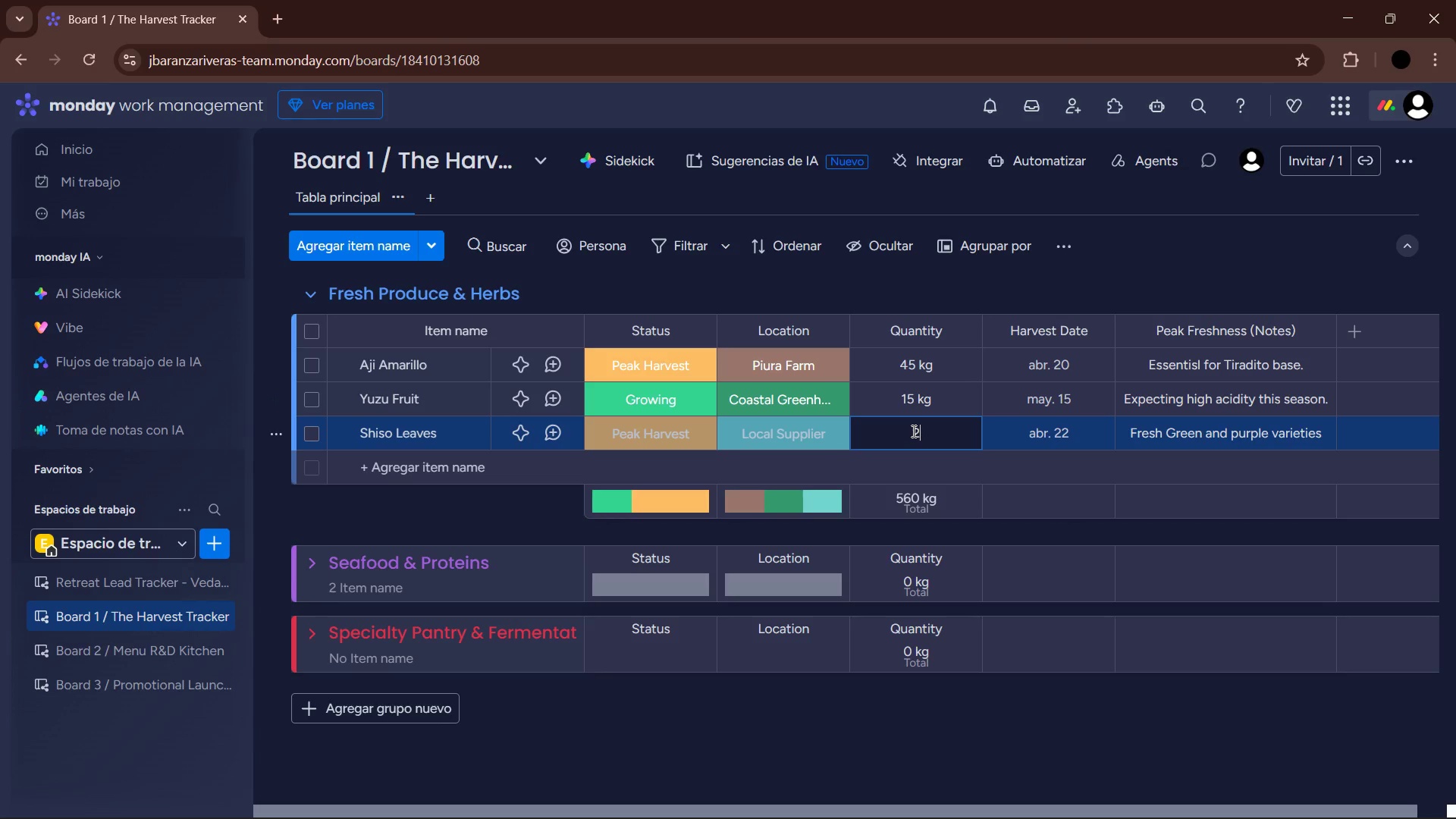 
key(Numpad5)
 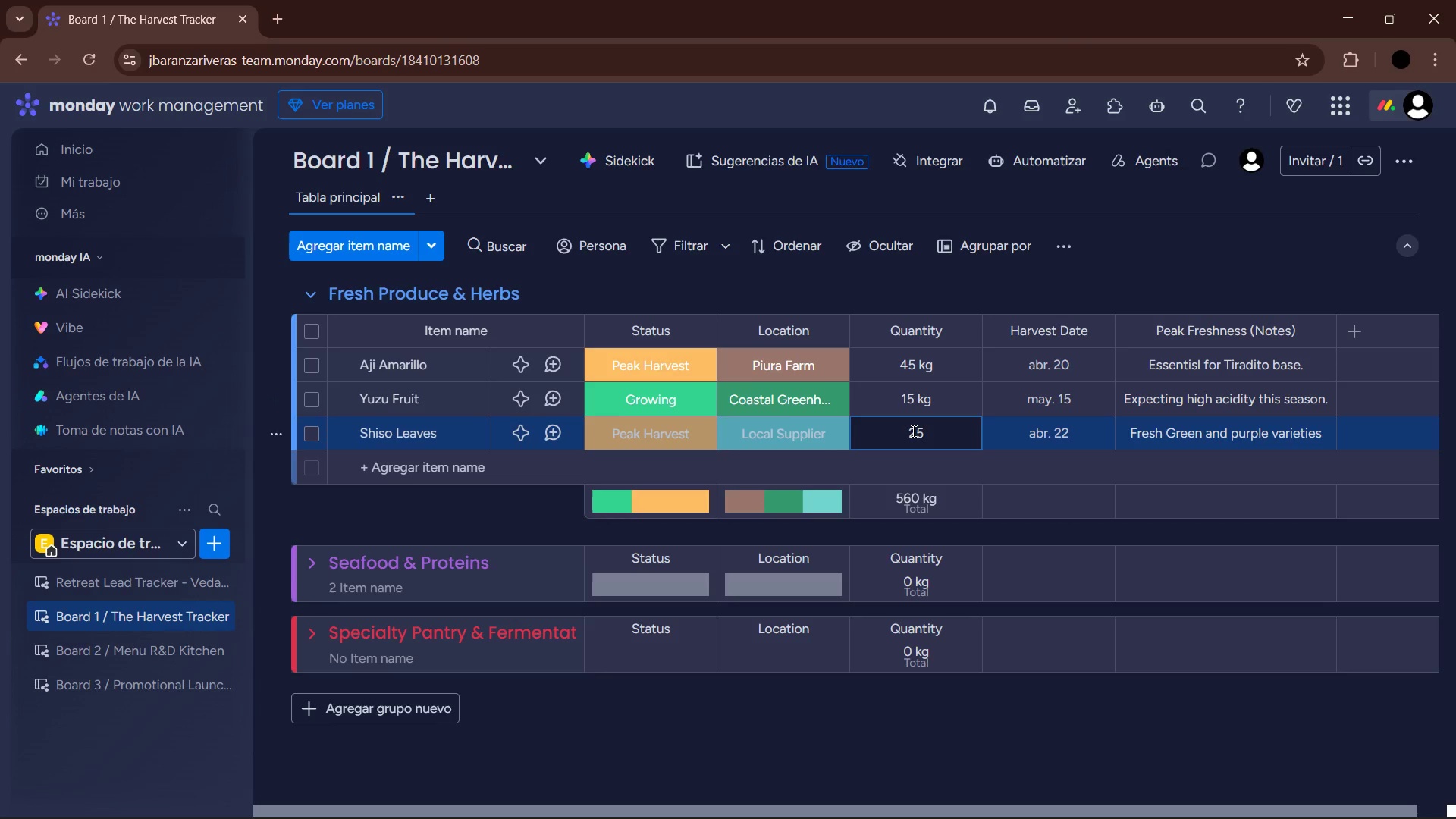 
key(Enter)
 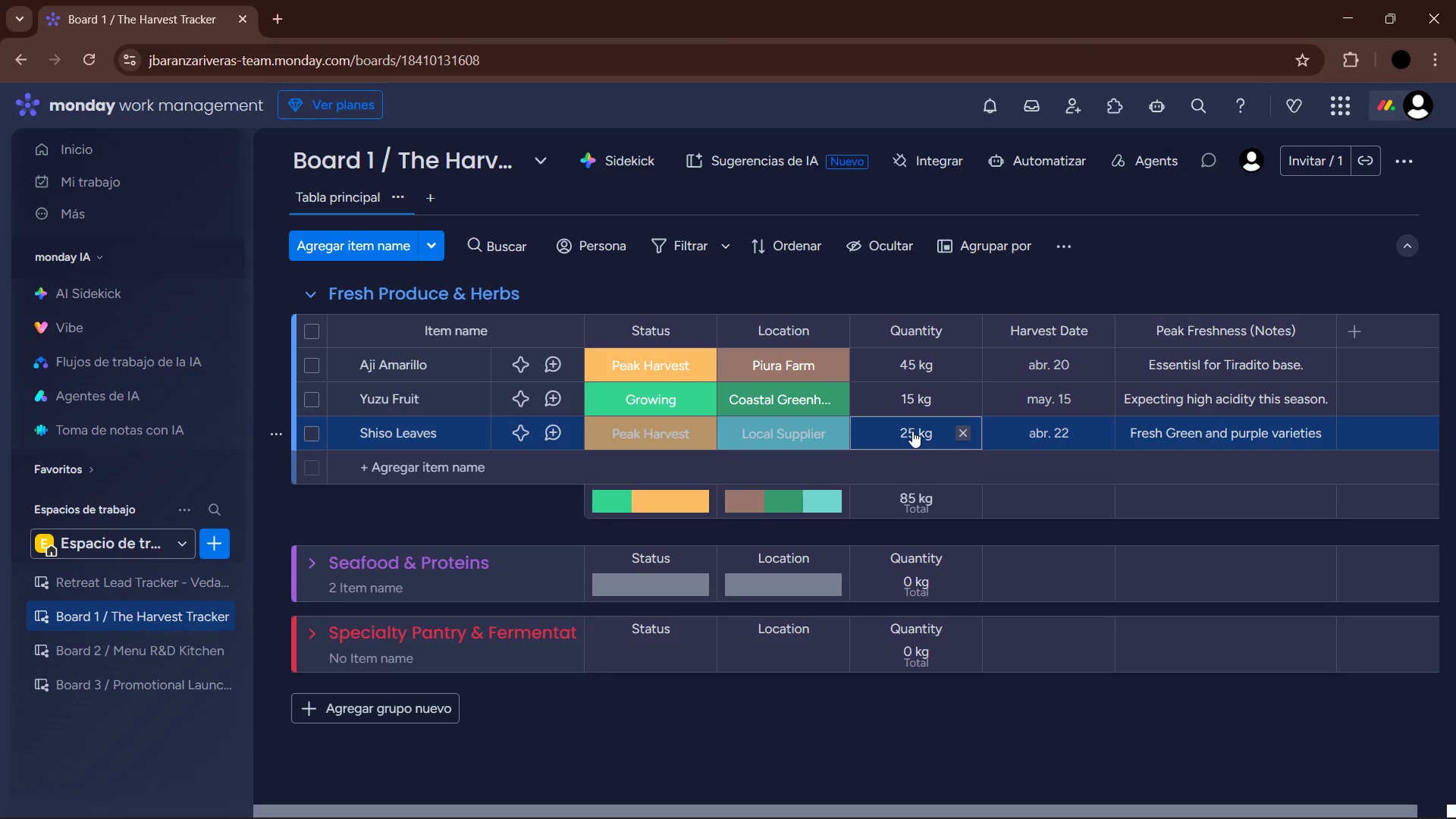 
left_click([915, 429])
 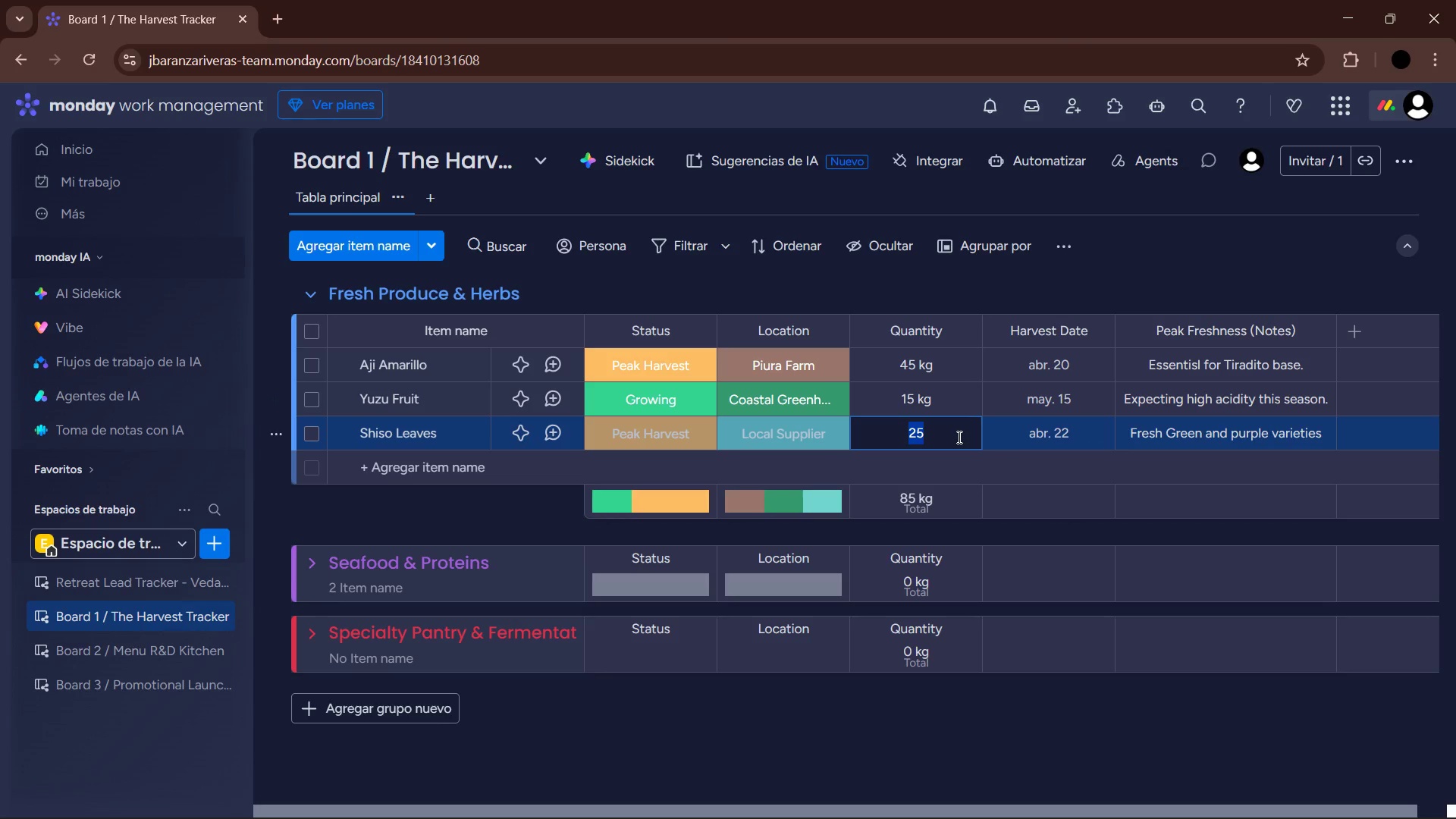 
key(Numpad2)
 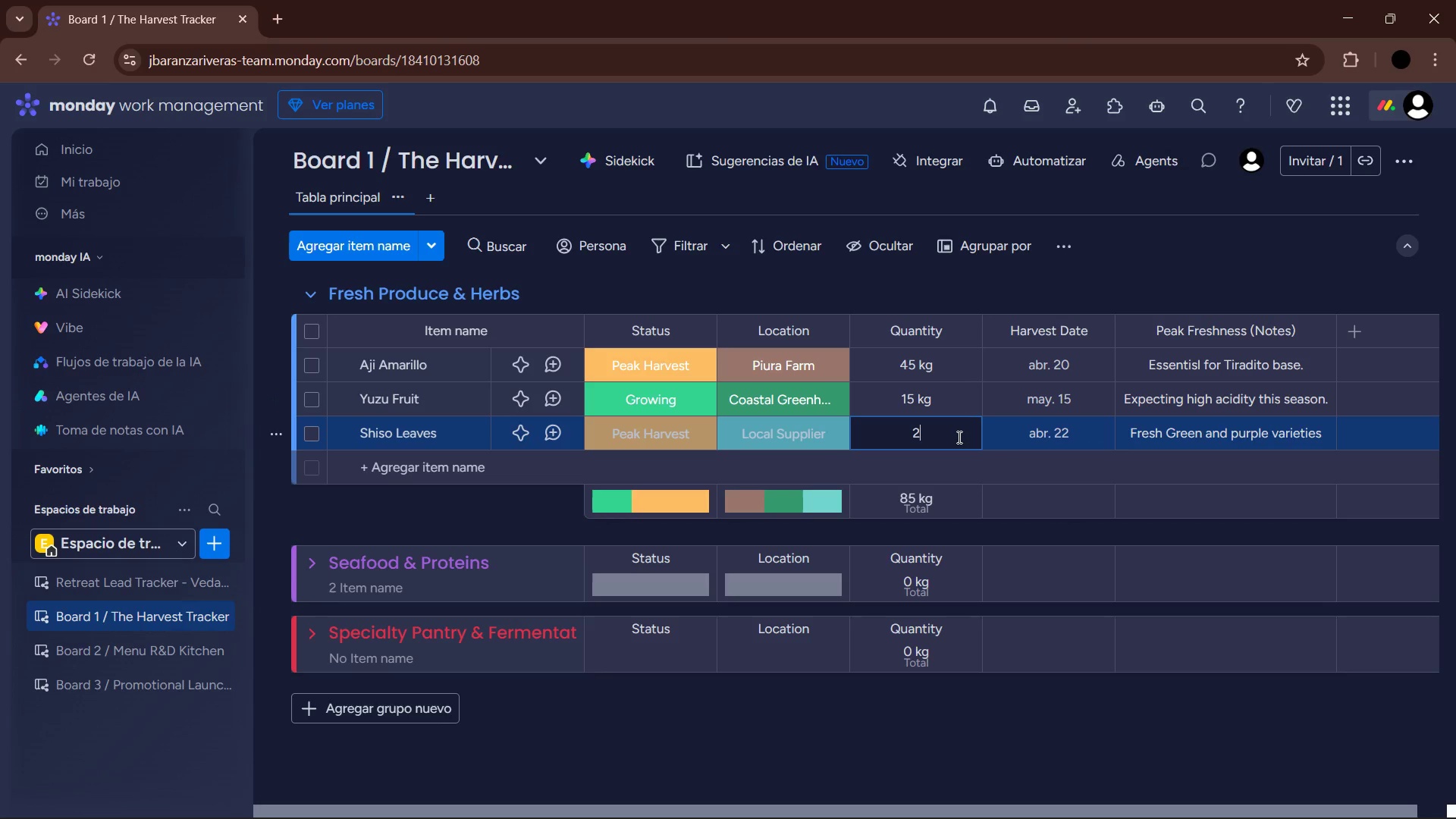 
key(NumpadDecimal)
 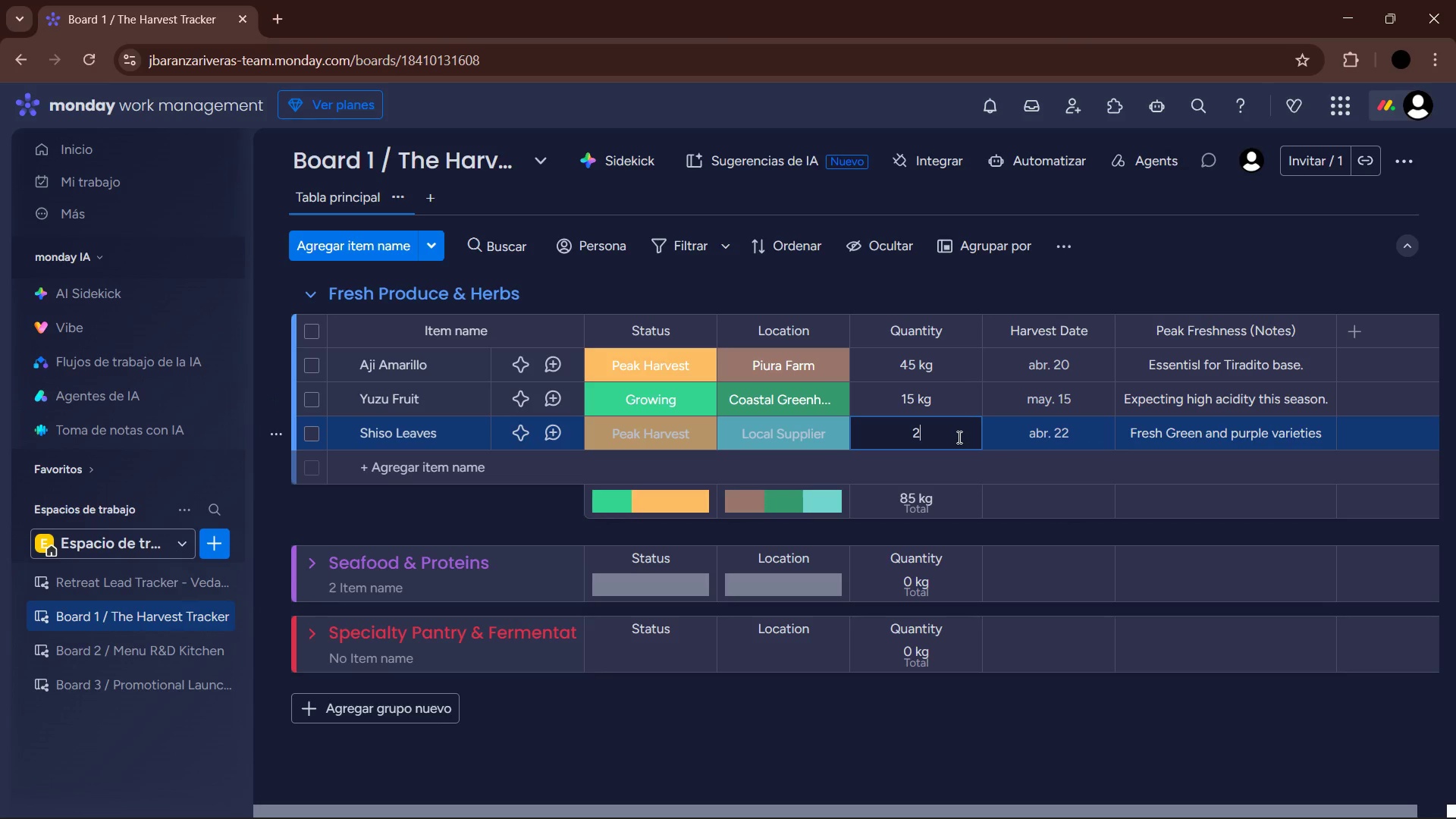 
key(NumpadDecimal)
 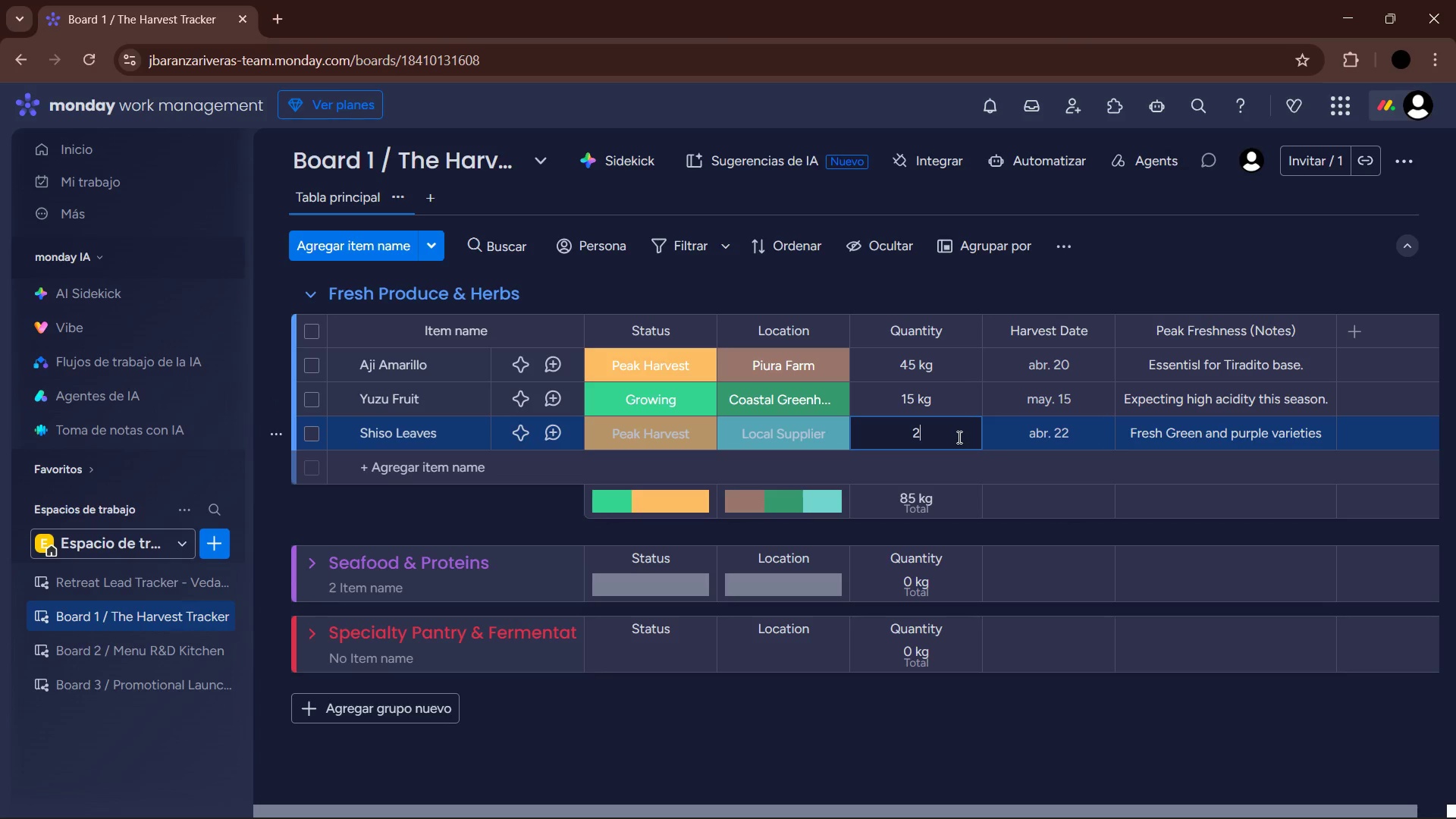 
key(NumpadDecimal)
 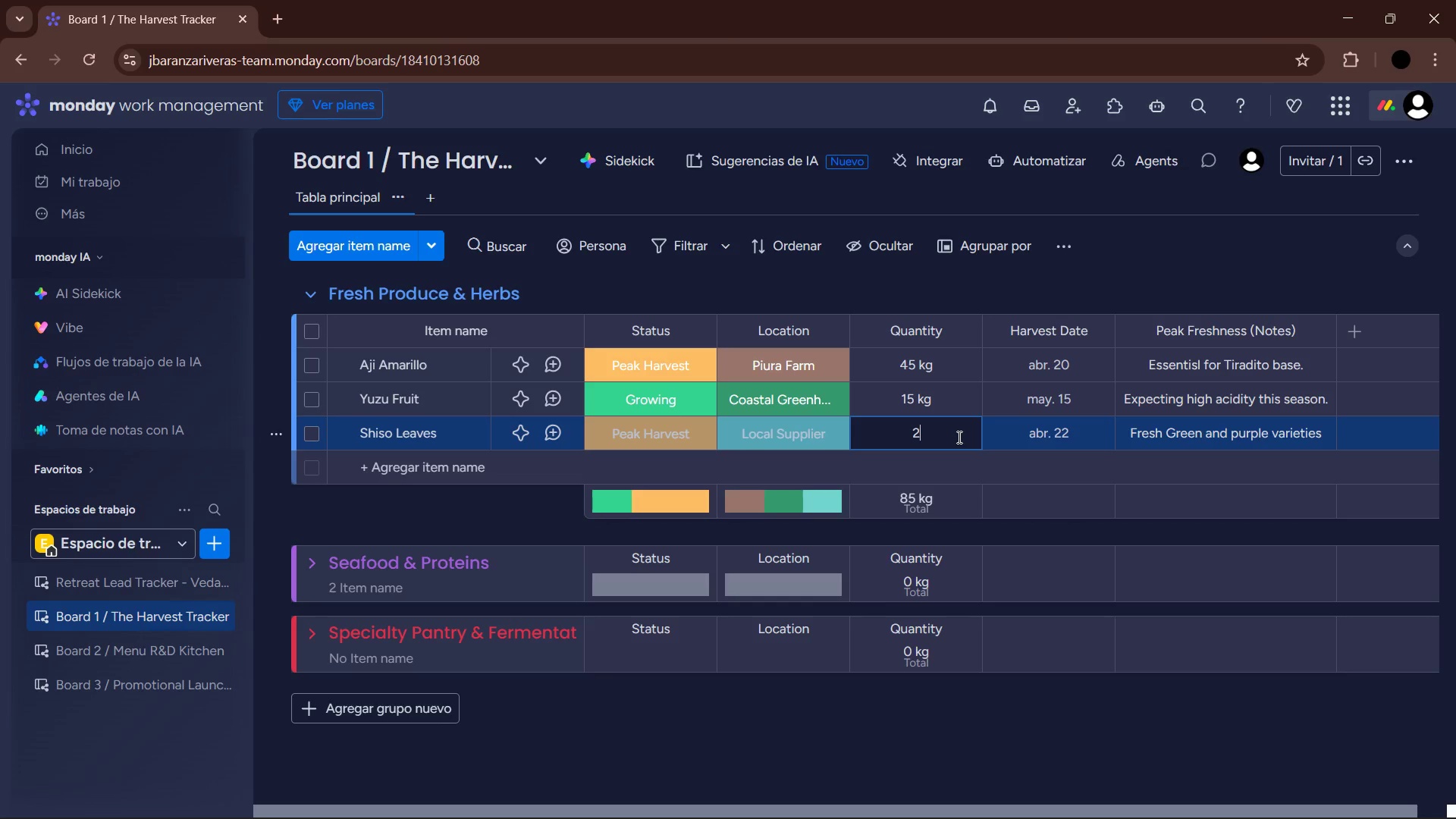 
key(NumpadDecimal)
 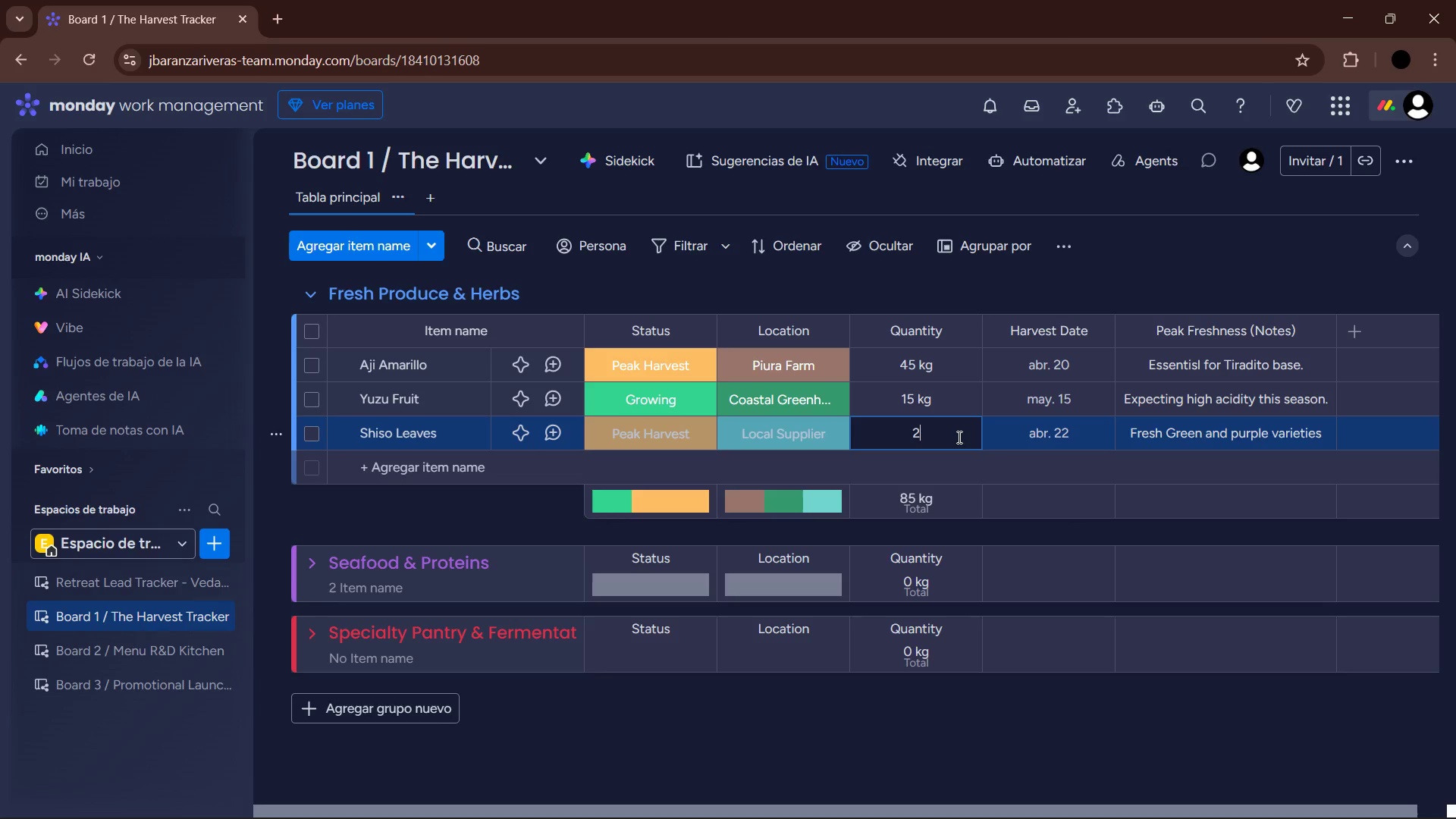 
key(NumpadDecimal)
 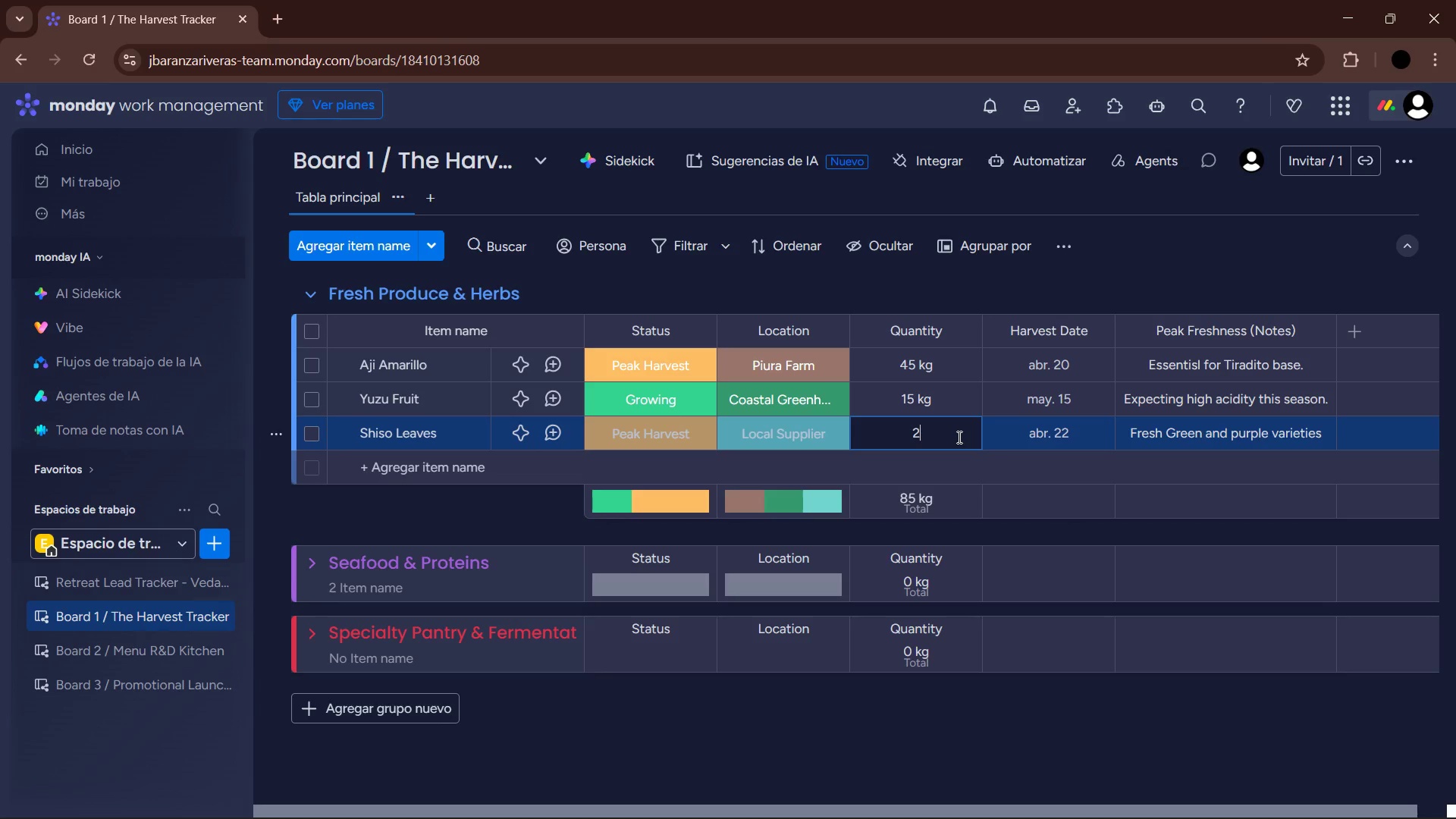 
key(NumpadDecimal)
 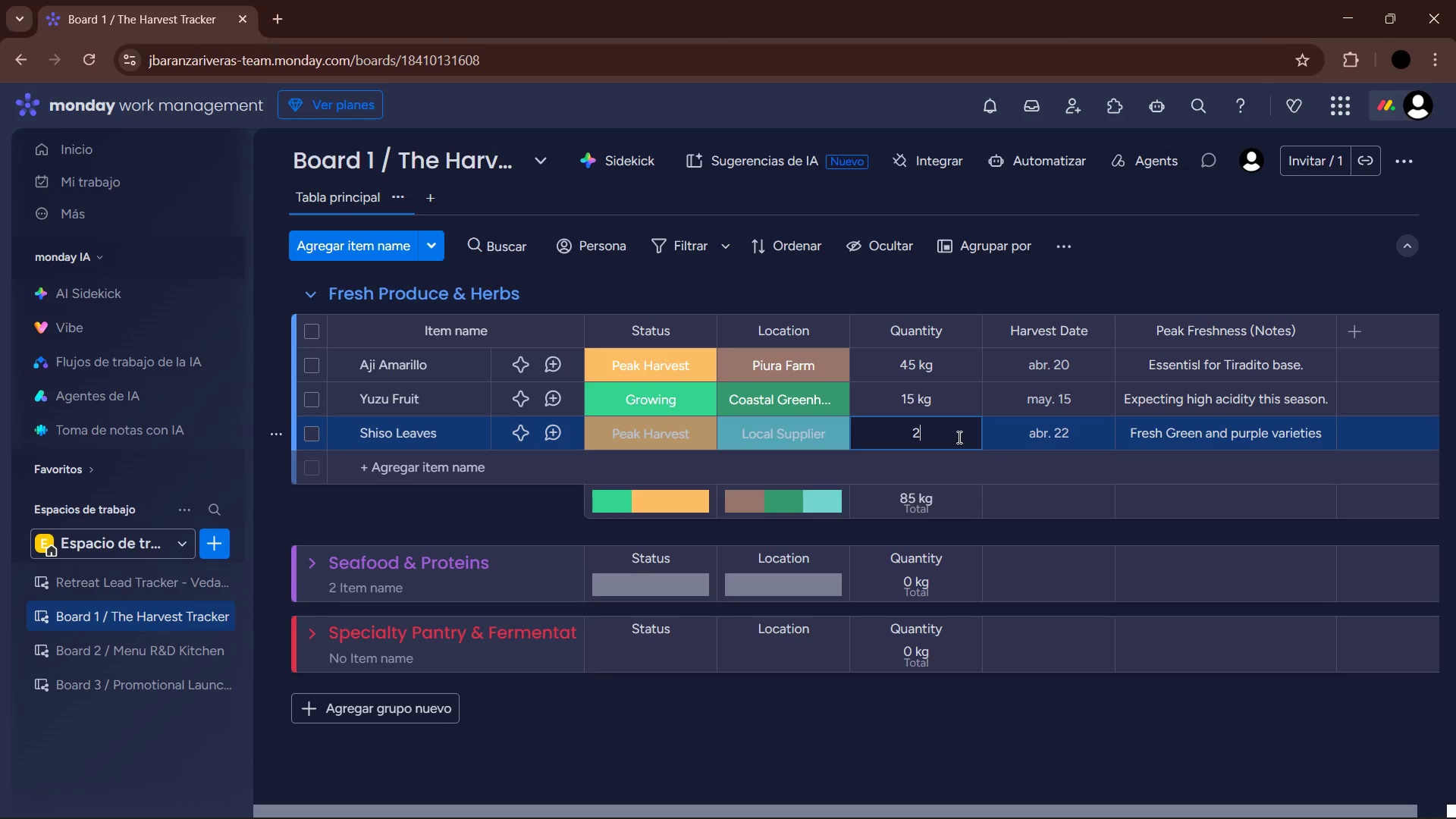 
key(NumpadDecimal)
 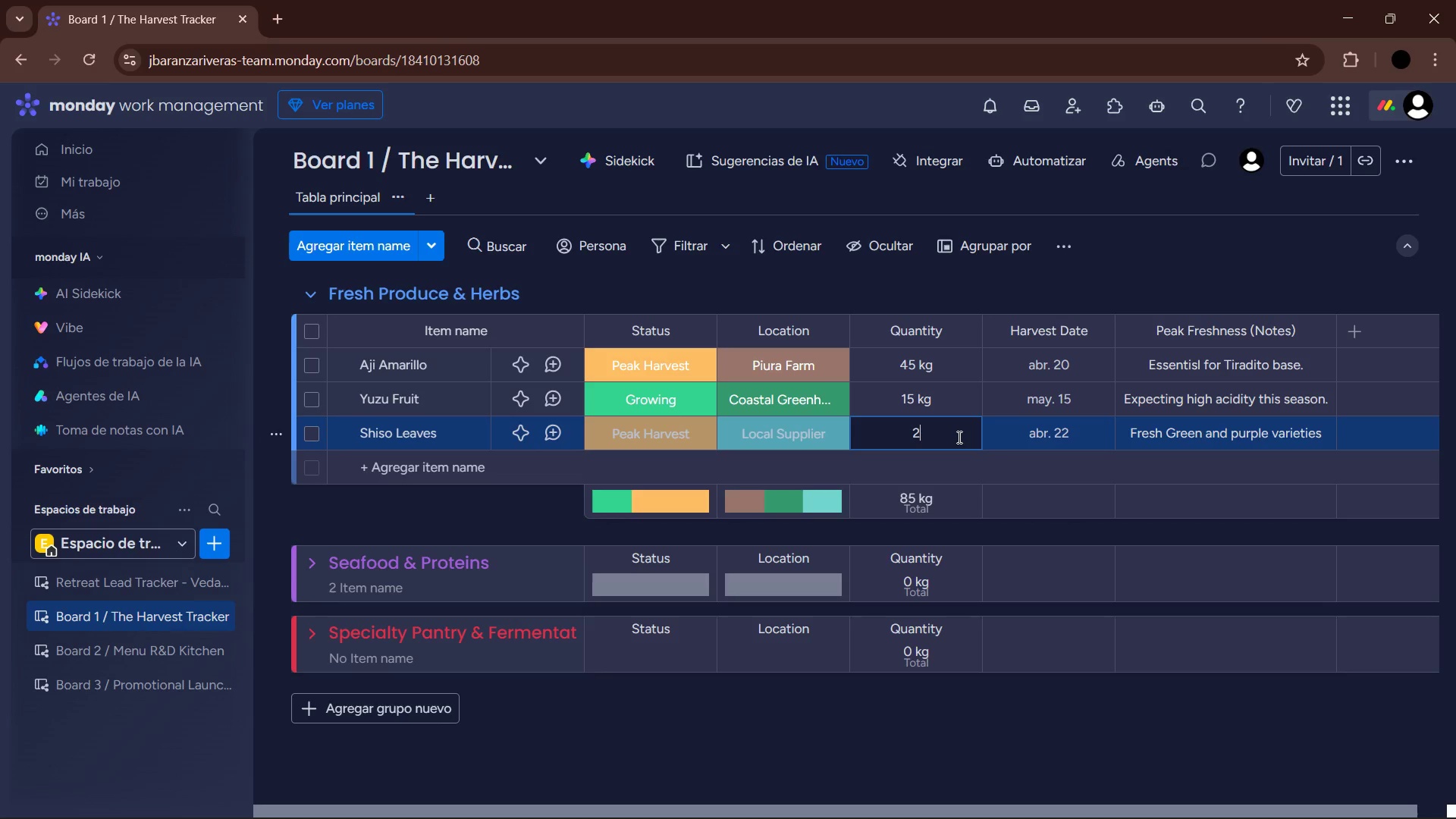 
key(NumpadDecimal)
 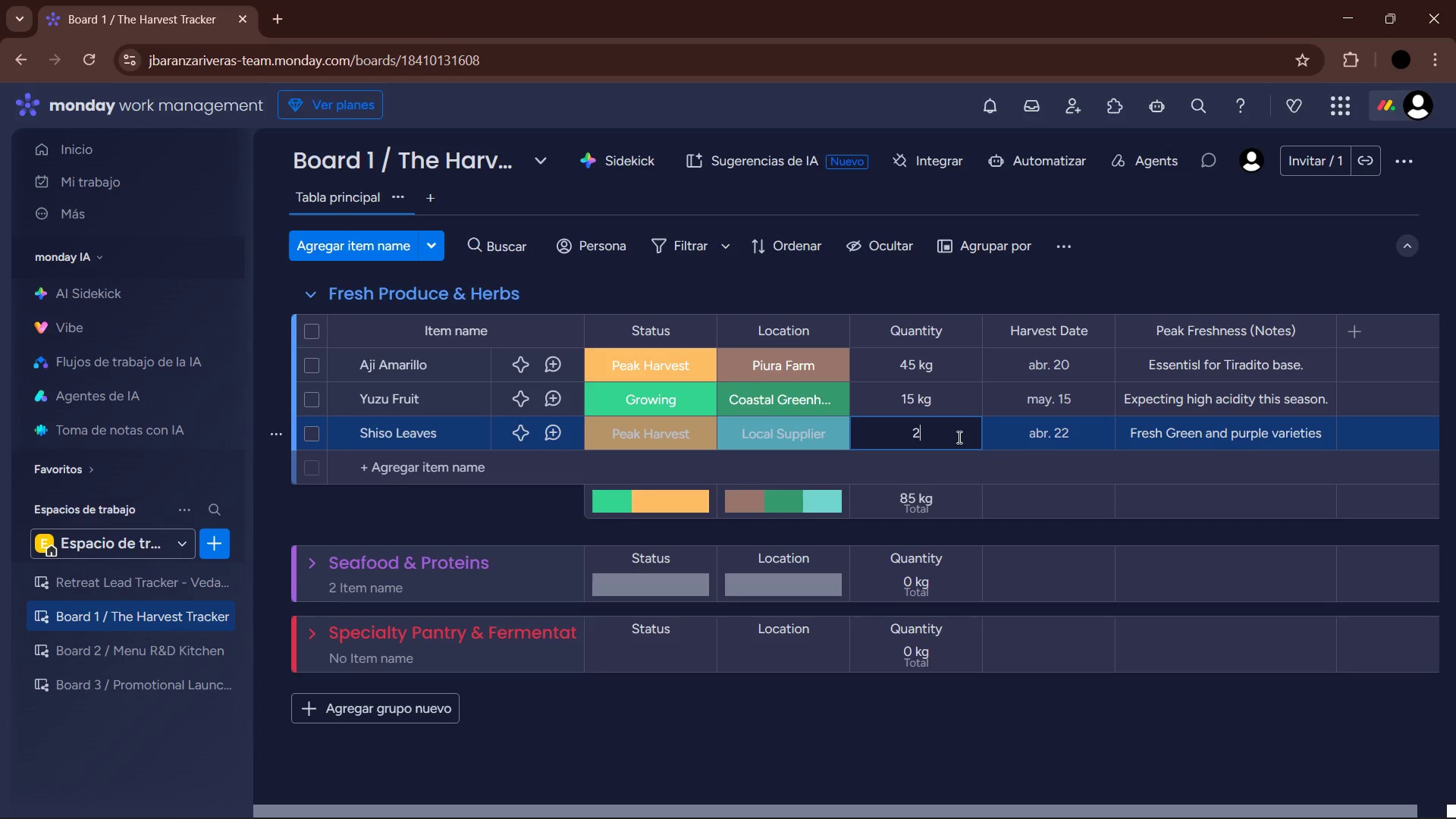 
hold_key(key=NumpadDecimal, duration=0.36)
 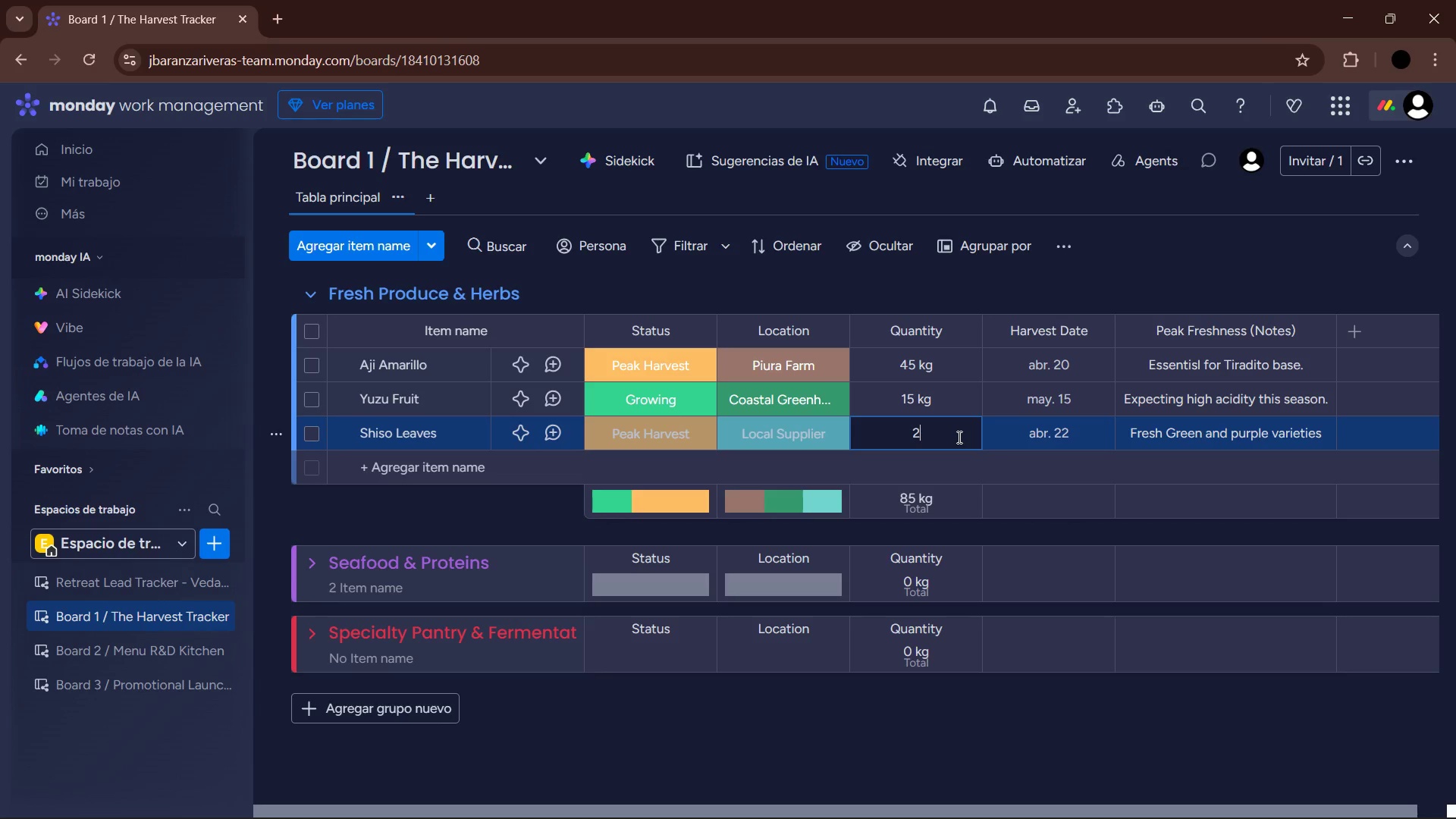 
key(NumpadDecimal)
 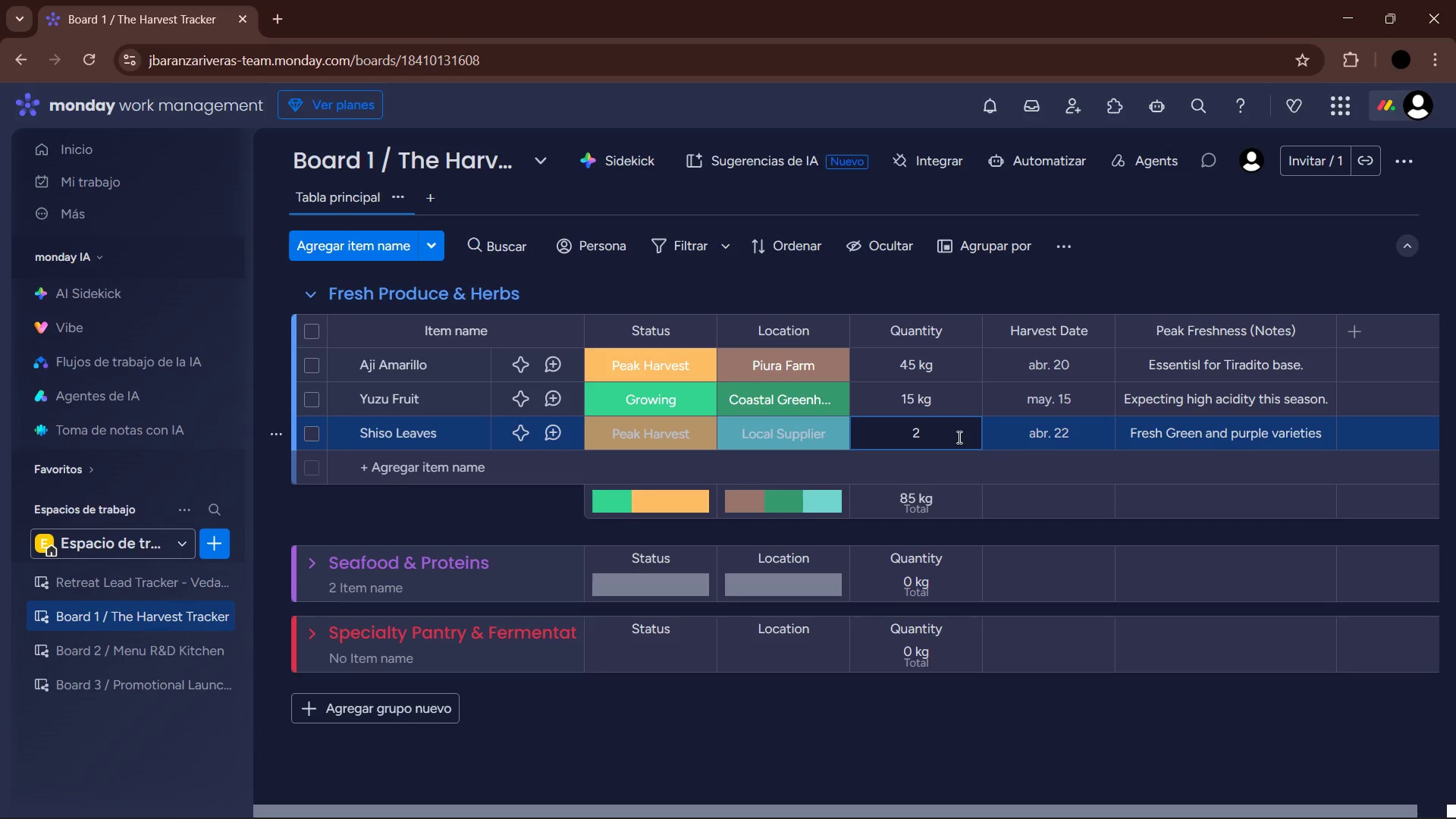 
key(Comma)
 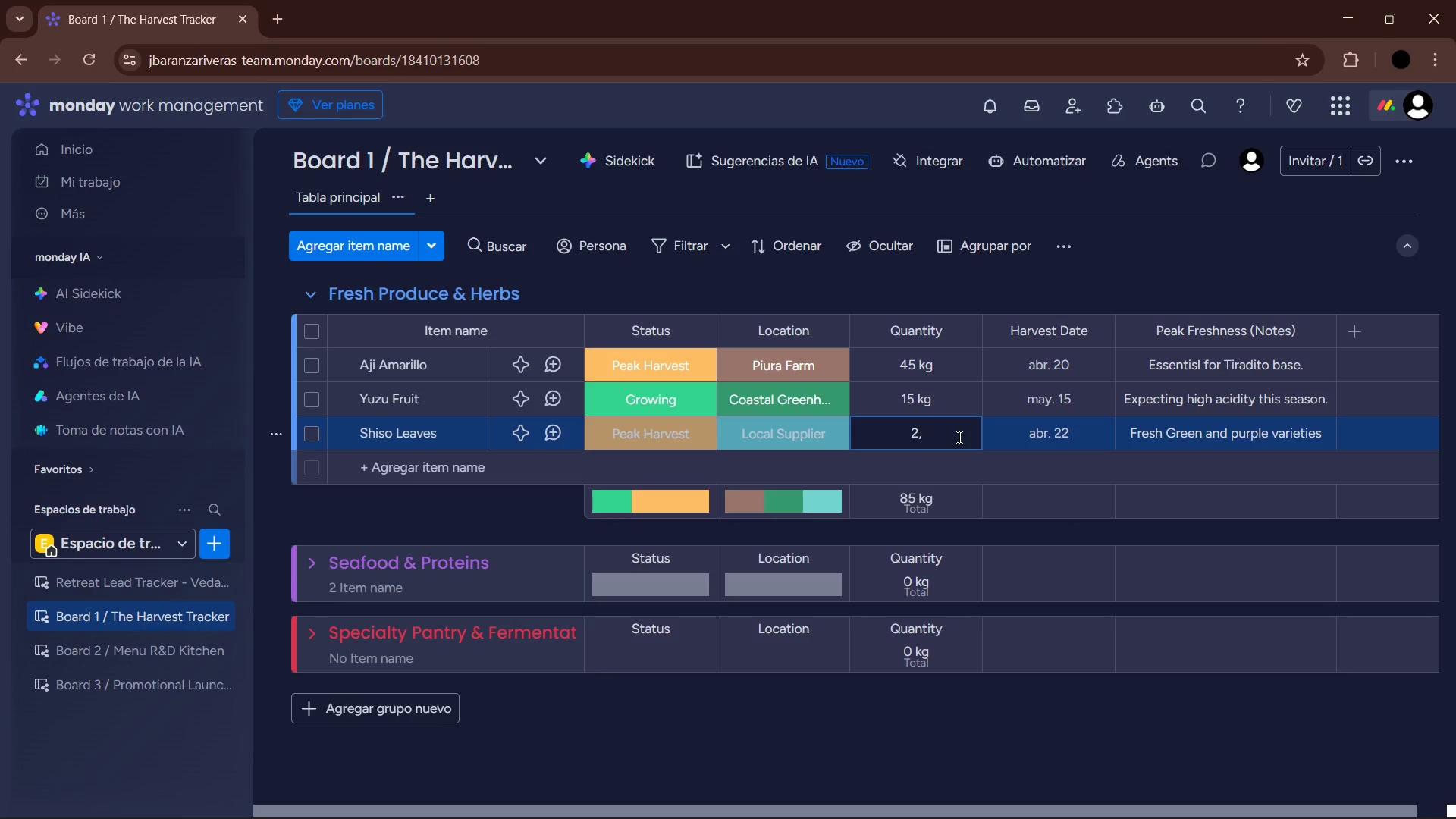 
key(Numpad5)
 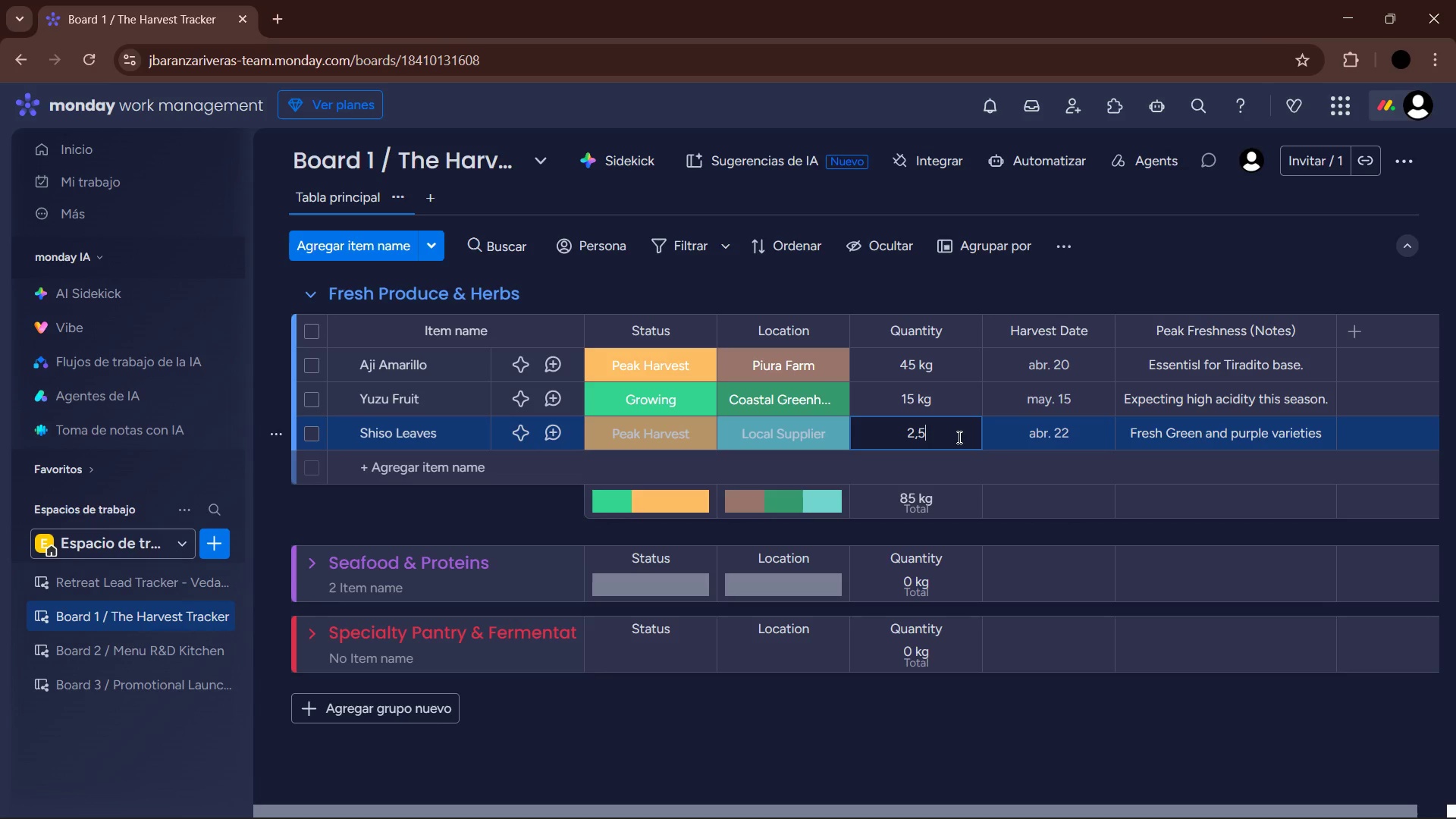 
key(Enter)
 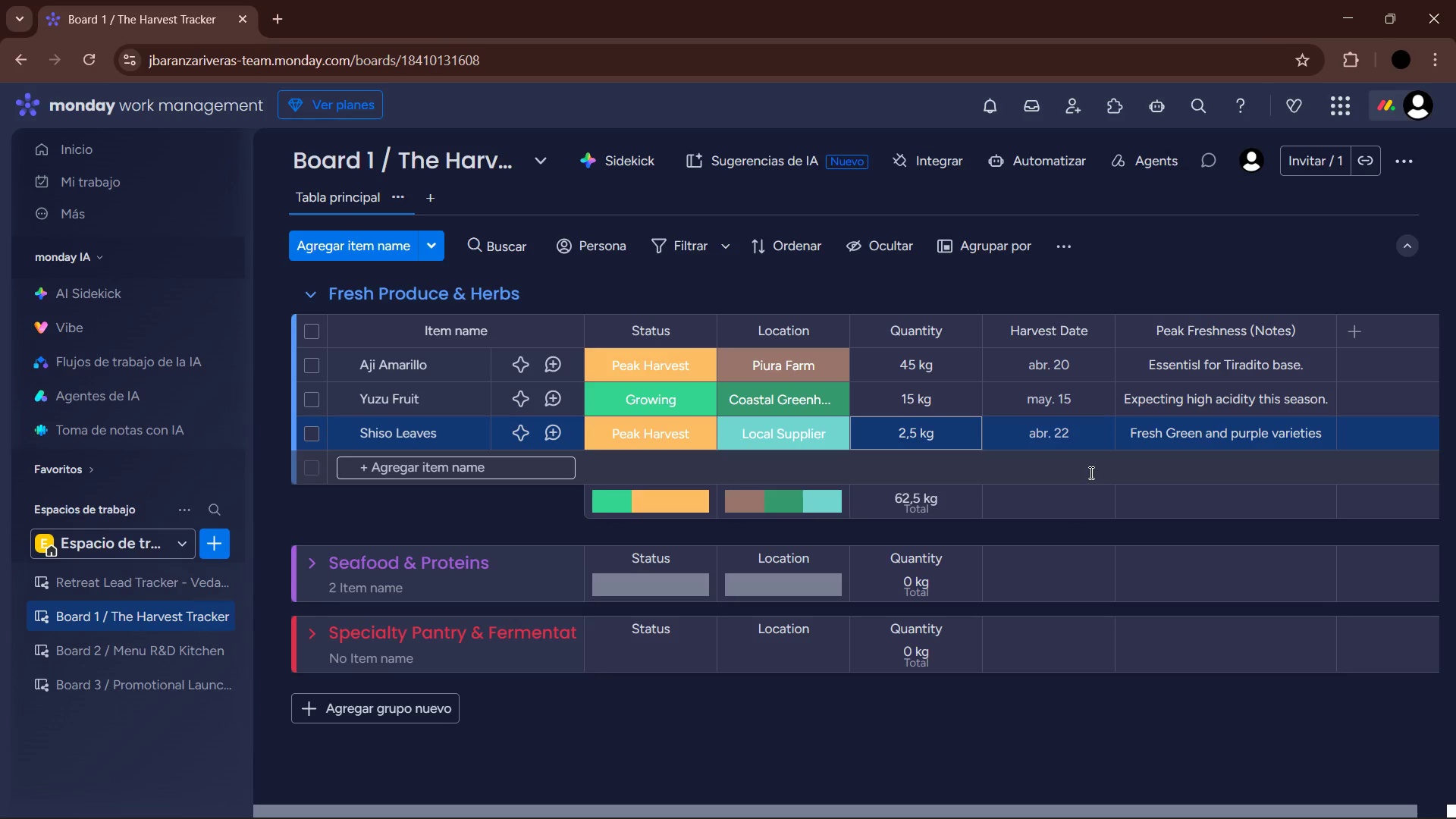 
wait(31.2)
 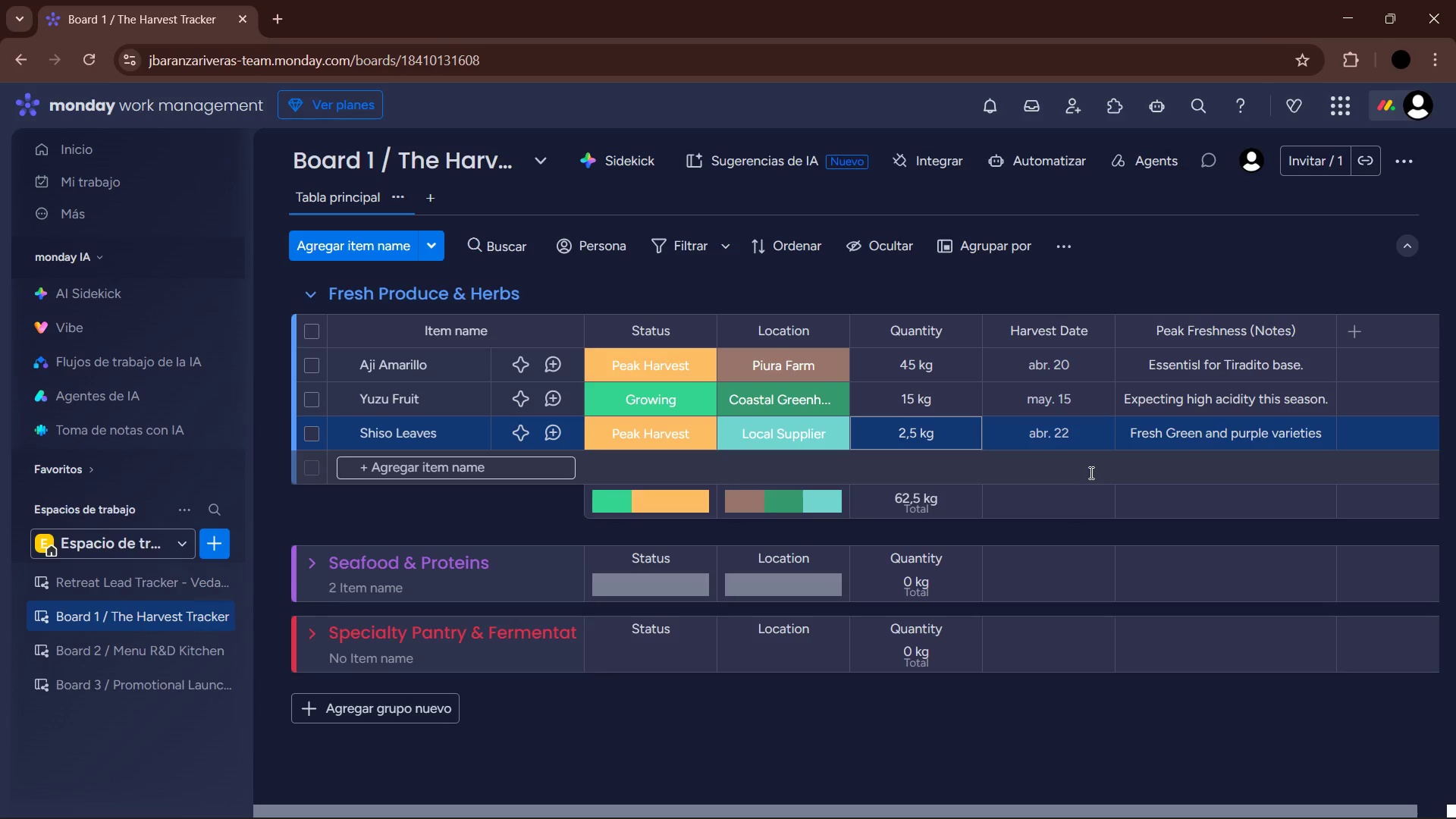 
left_click([391, 470])
 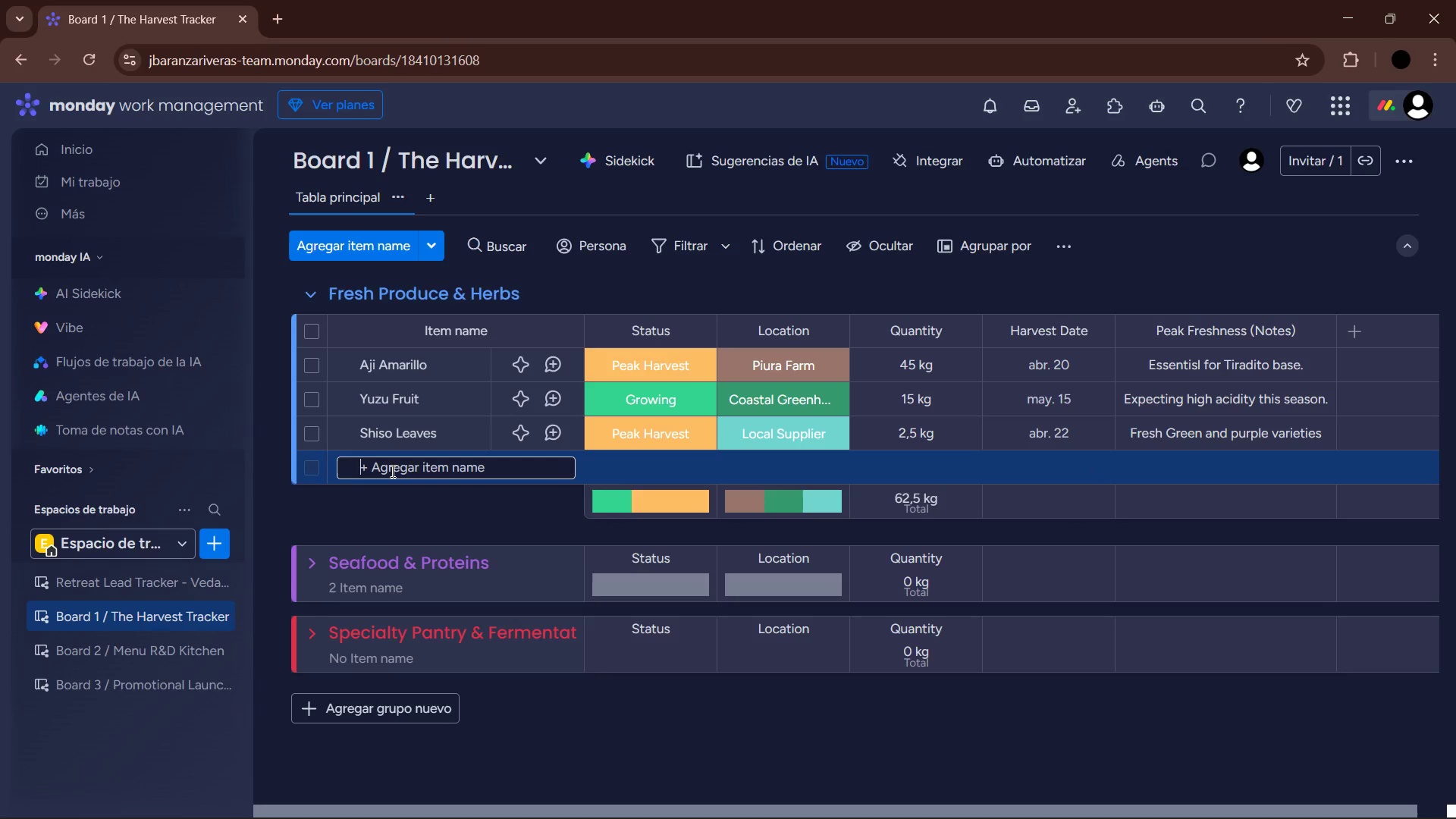 
type(Rocoto Pepper)
 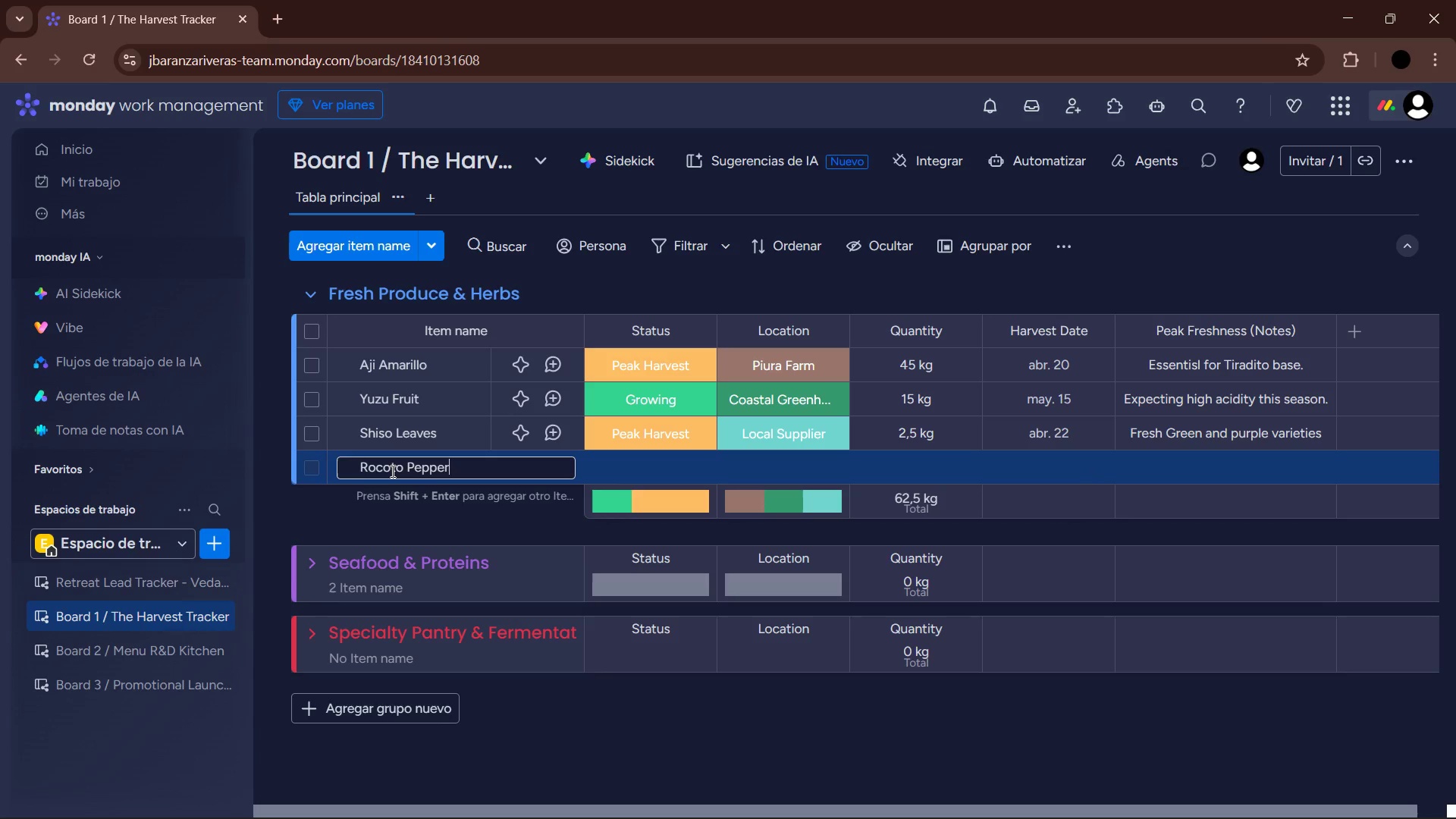 
key(Enter)
 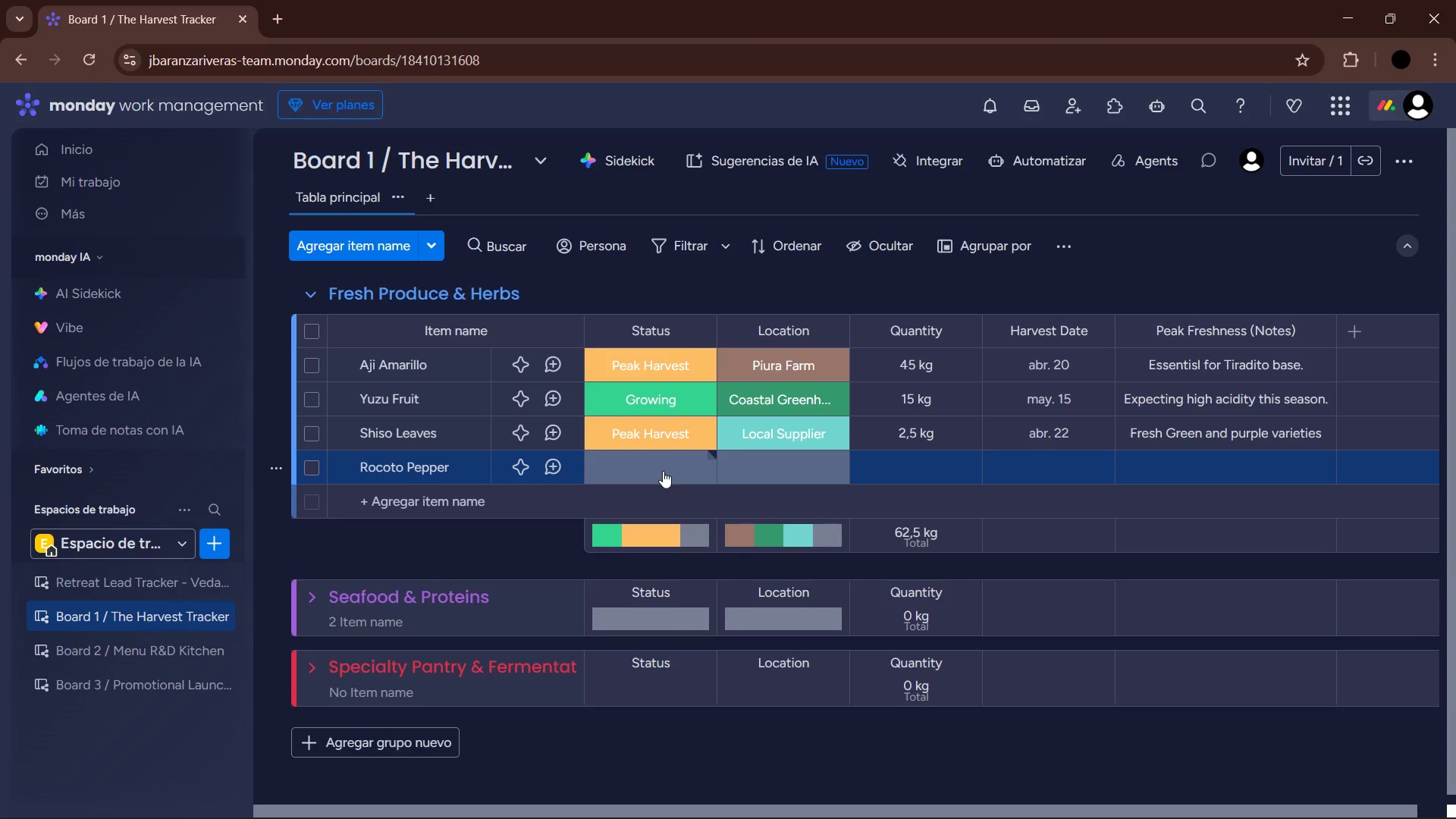 
wait(5.59)
 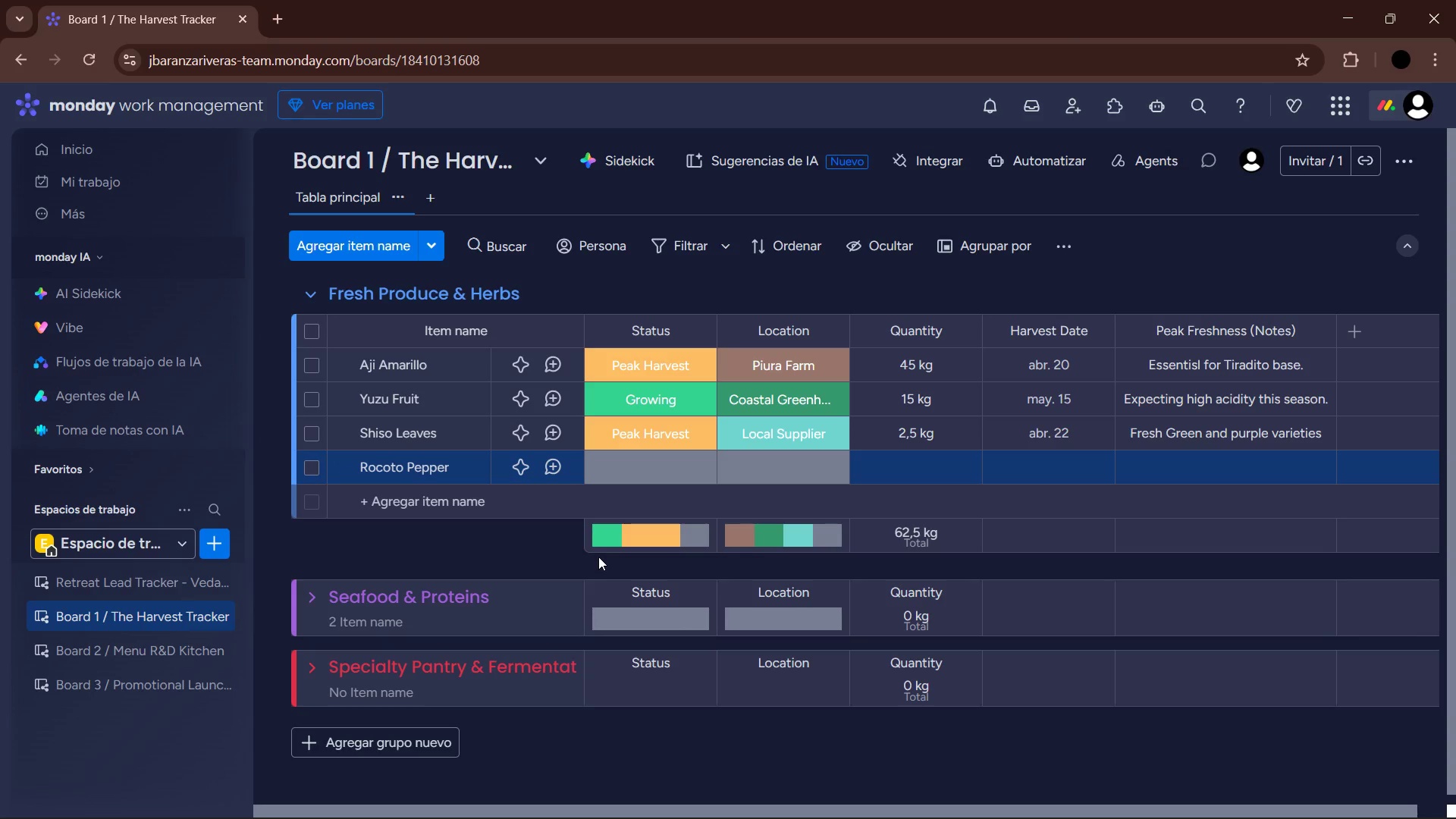 
left_click([663, 471])
 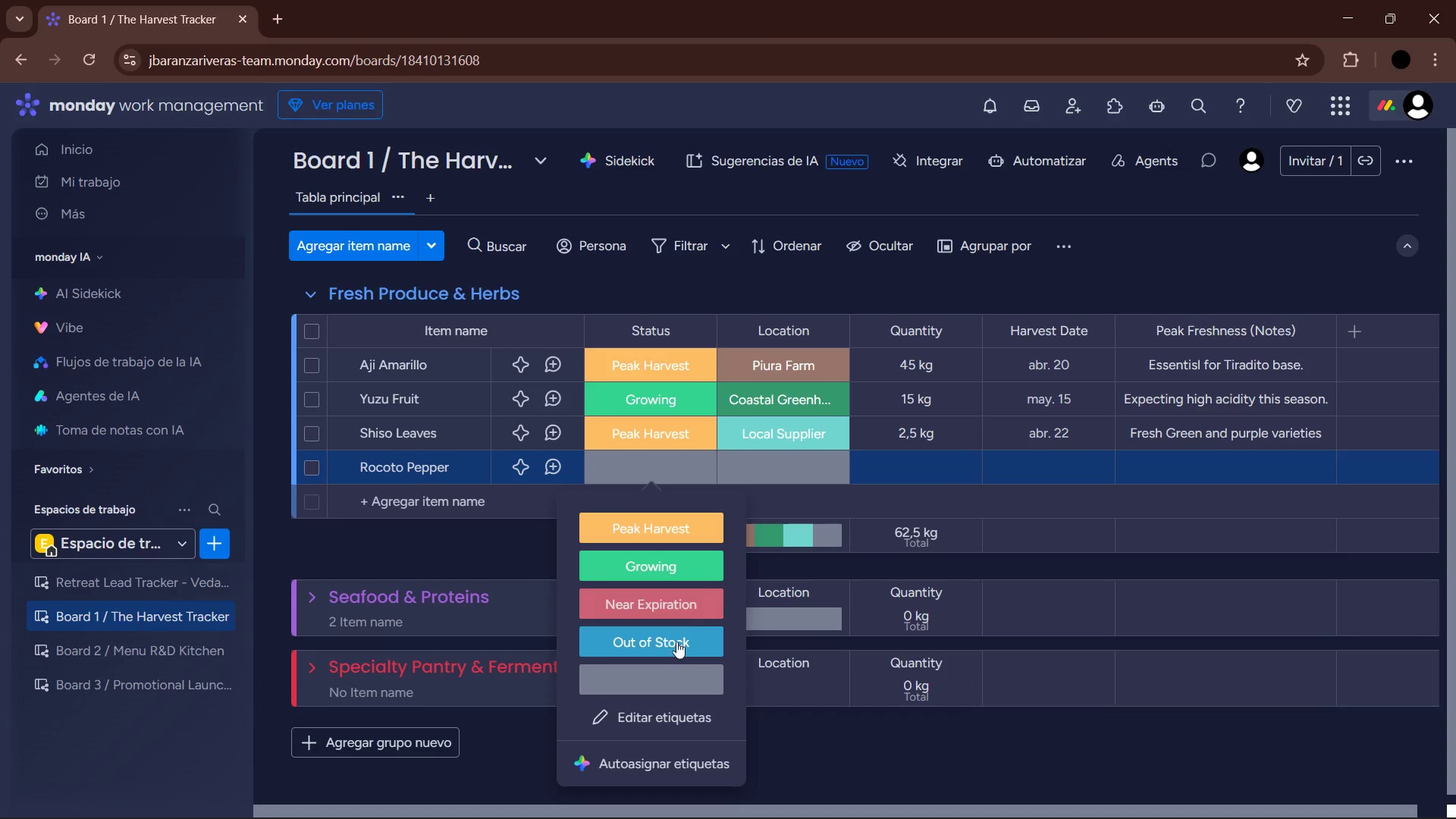 
left_click([683, 640])
 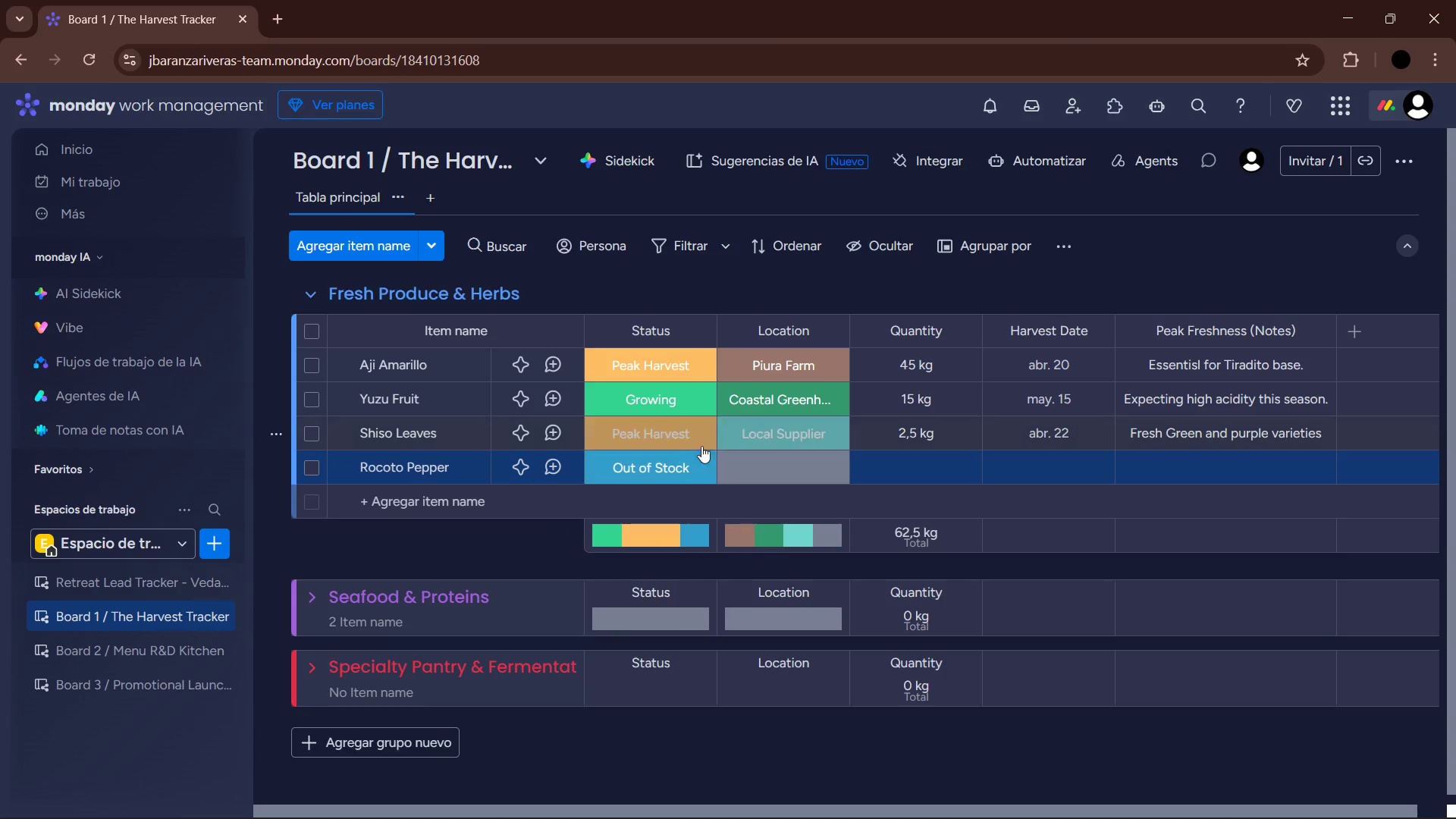 
left_click([687, 478])
 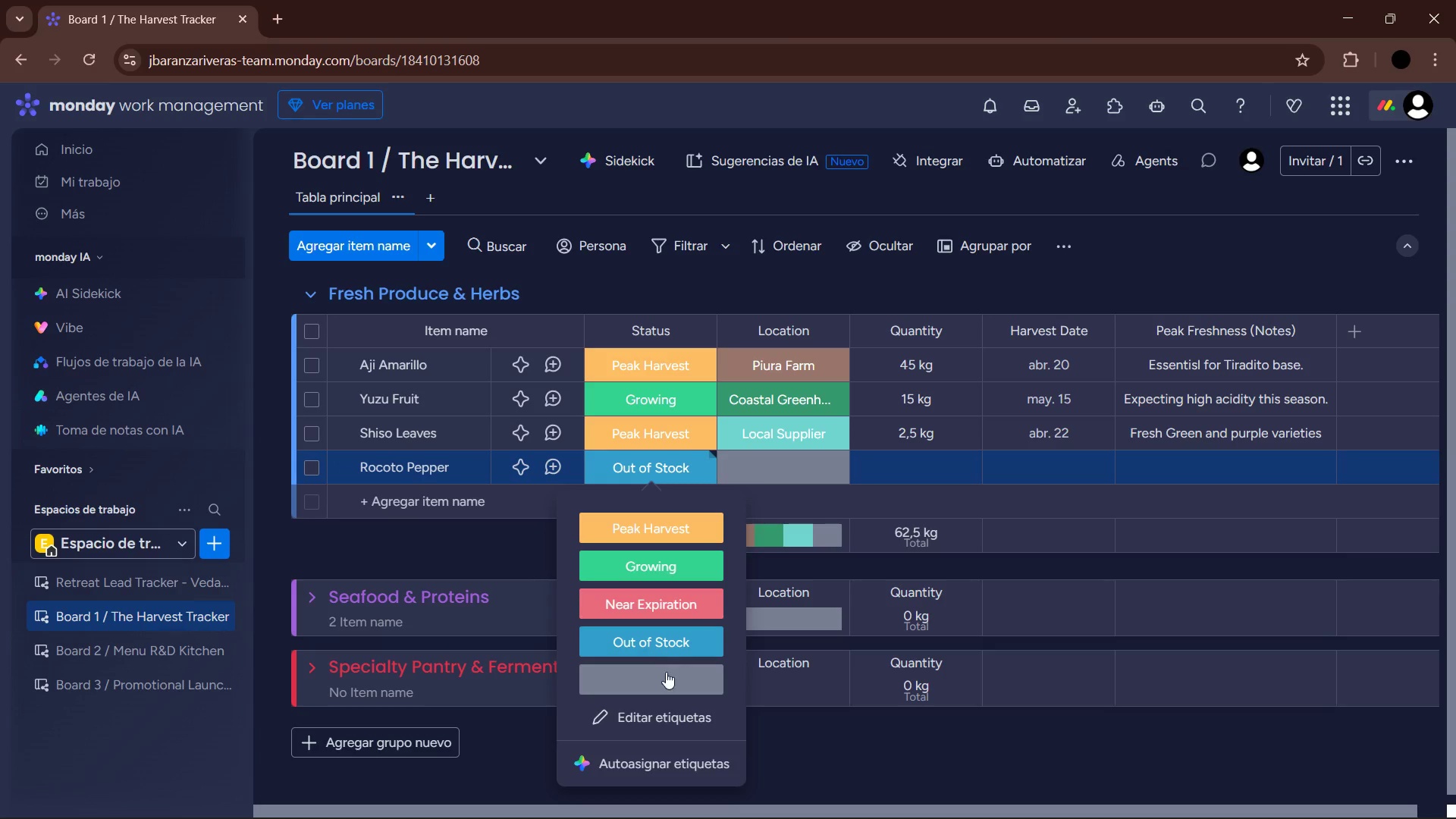 
left_click([664, 714])
 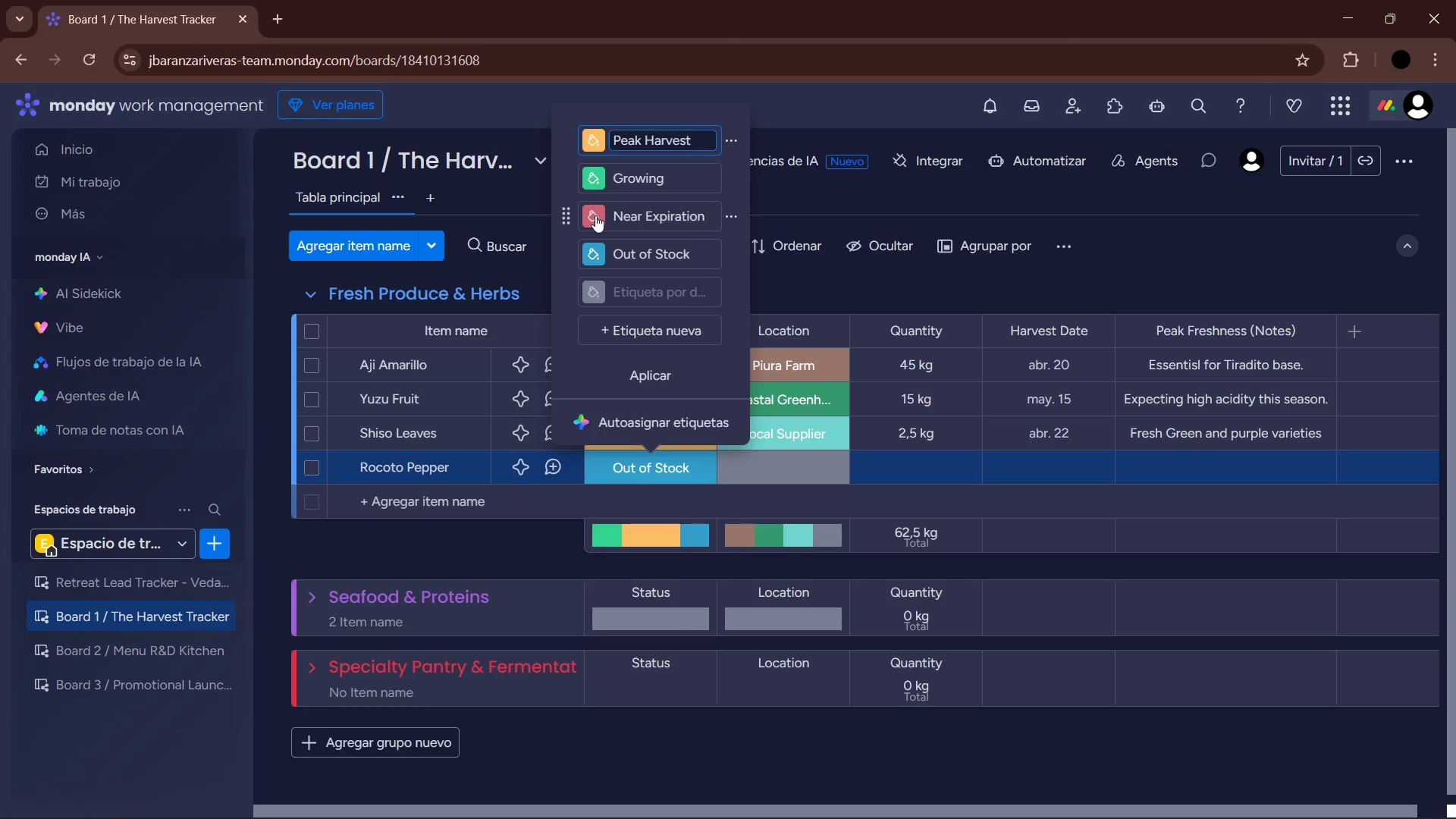 
left_click([592, 212])
 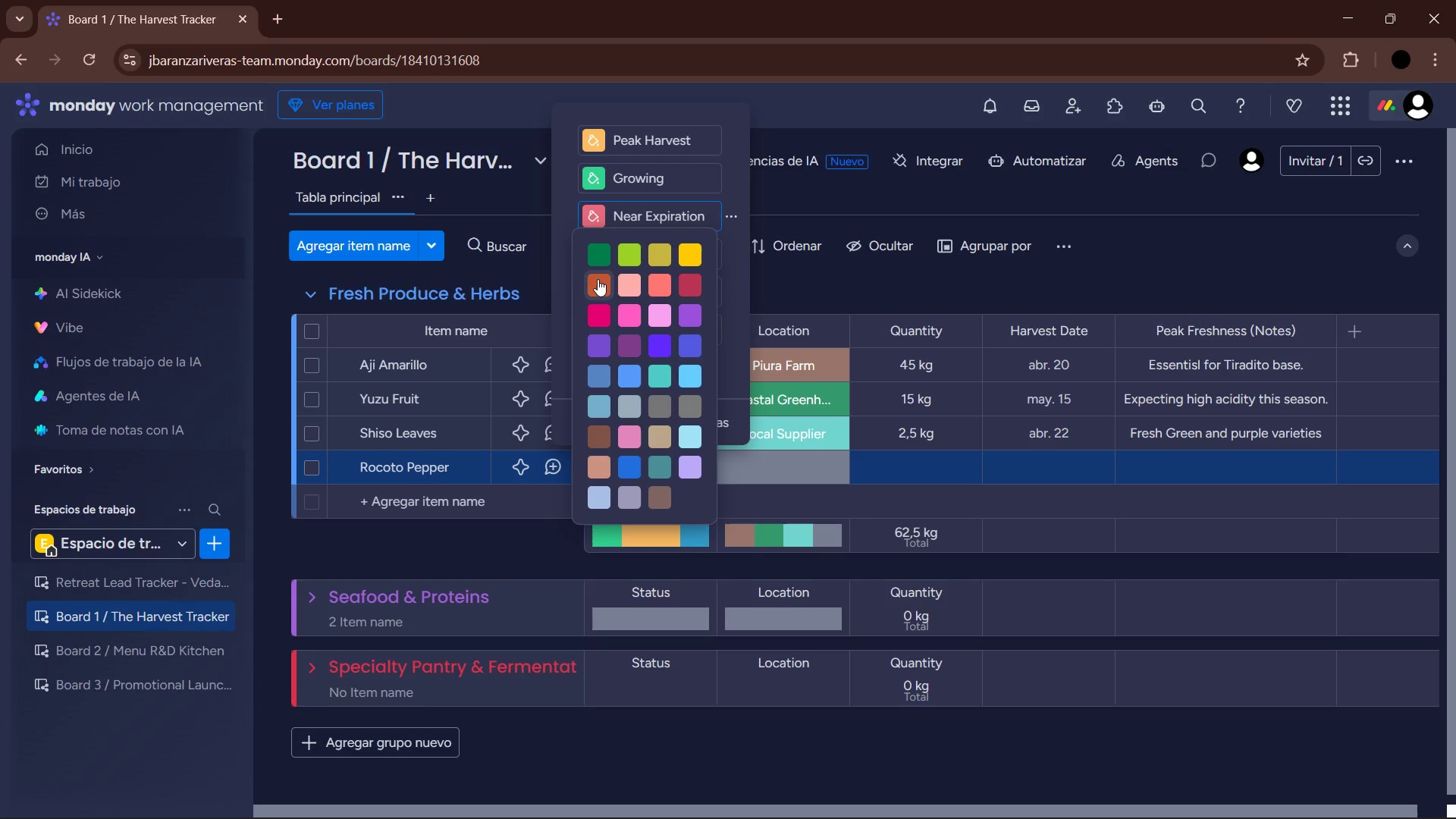 
left_click([599, 281])
 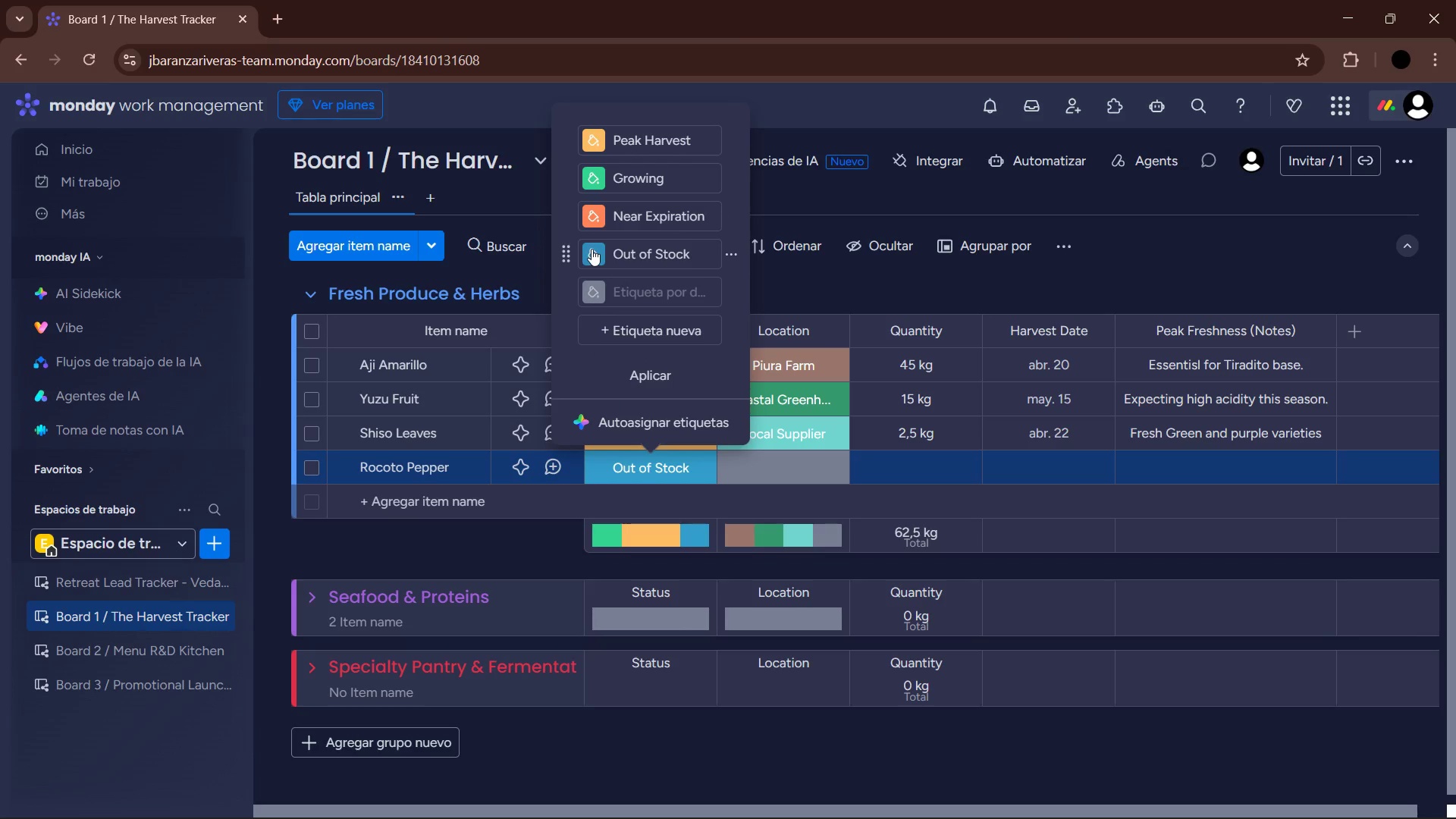 
left_click([592, 249])
 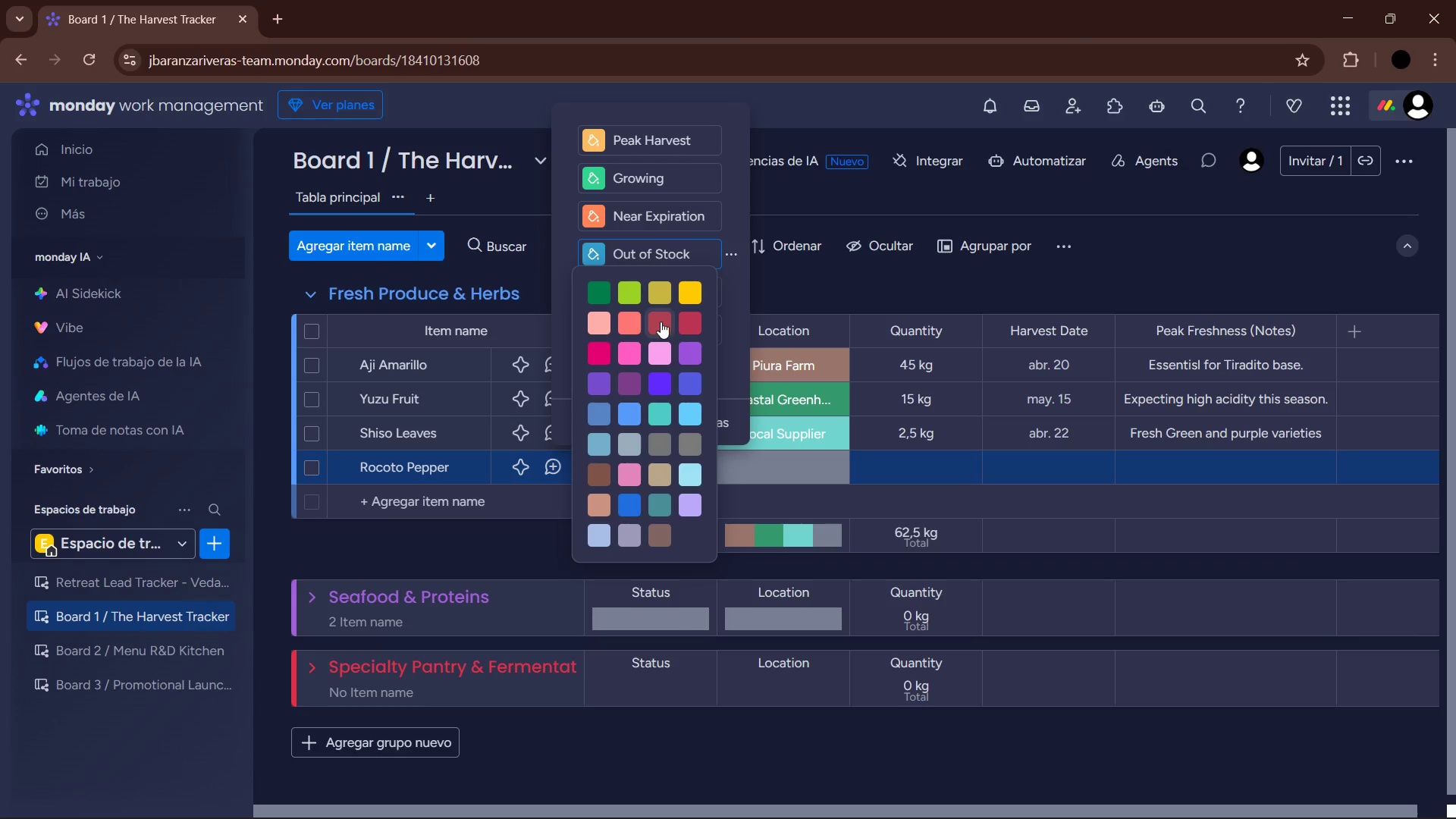 
left_click([660, 324])
 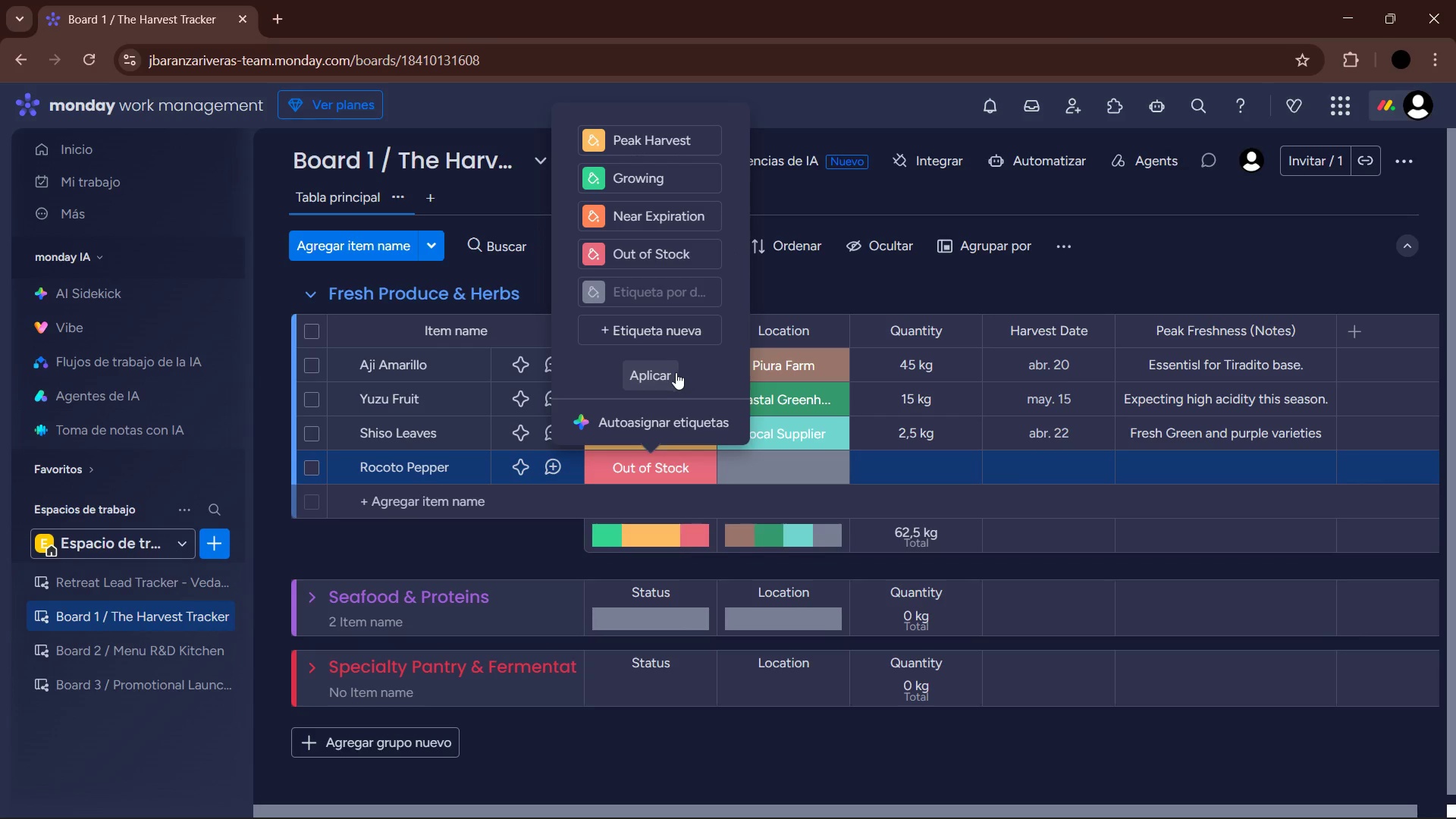 
left_click([669, 379])
 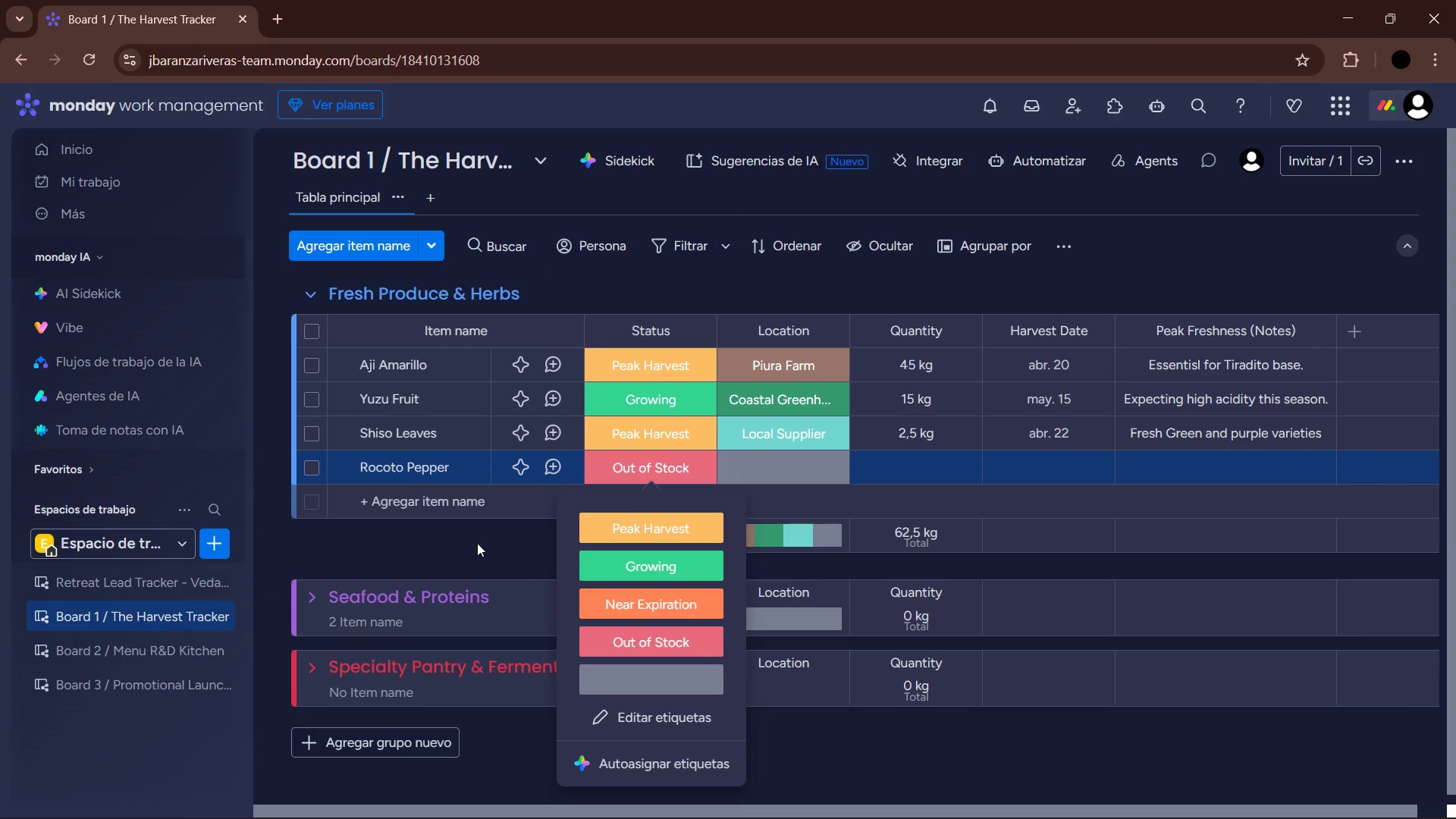 
left_click([654, 722])
 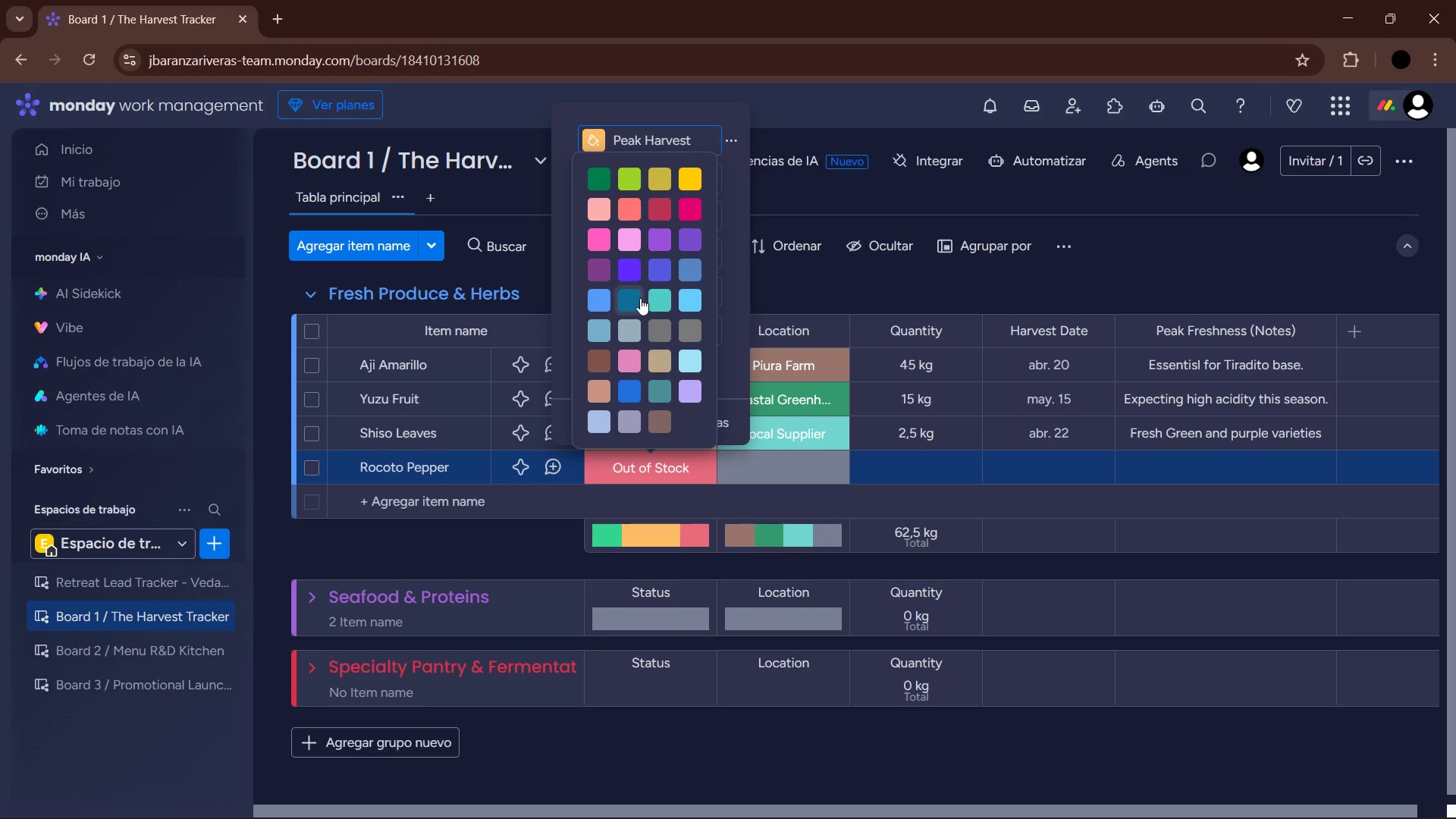 
left_click([601, 305])
 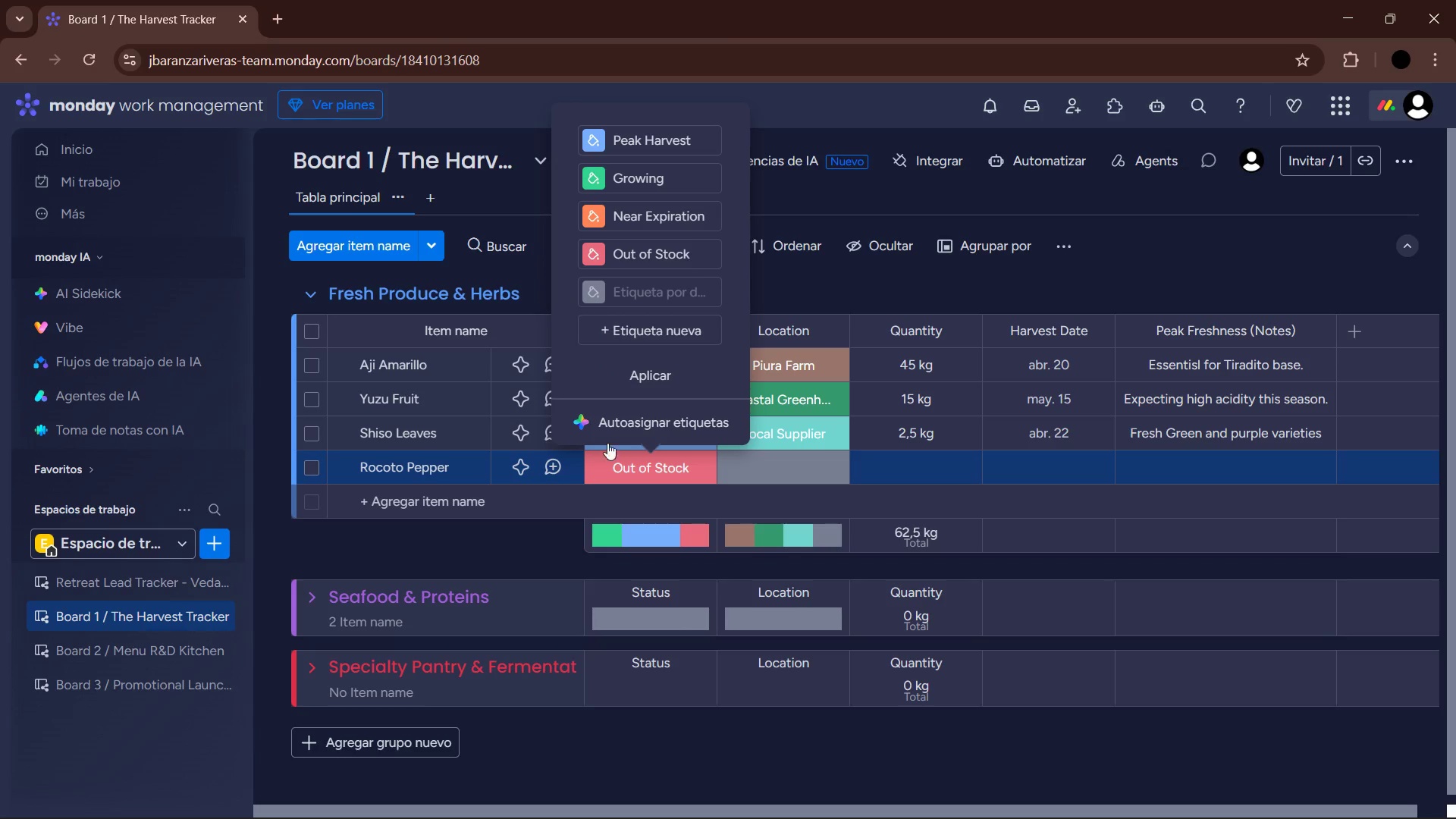 
left_click([548, 530])
 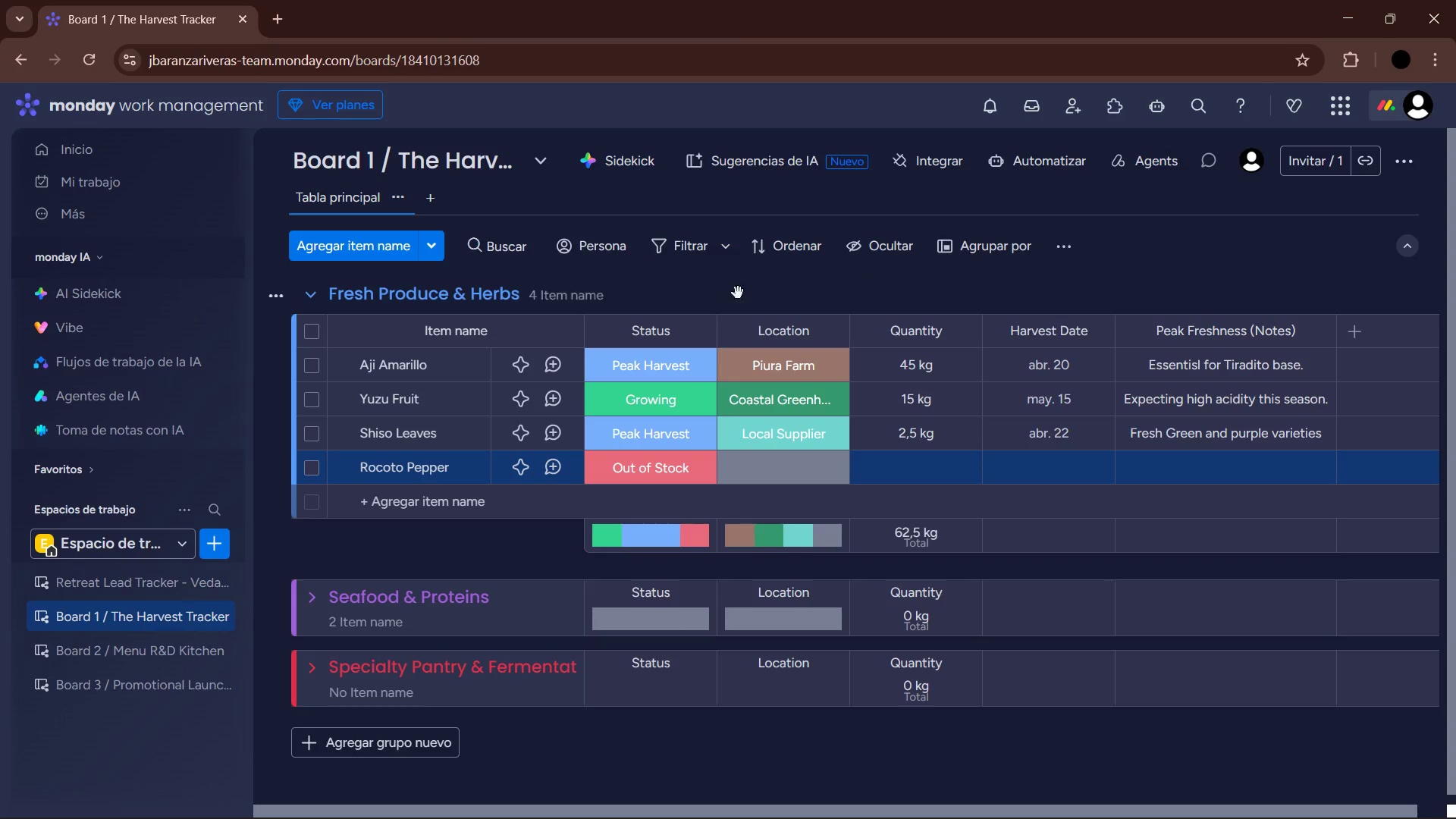 
left_click([799, 431])
 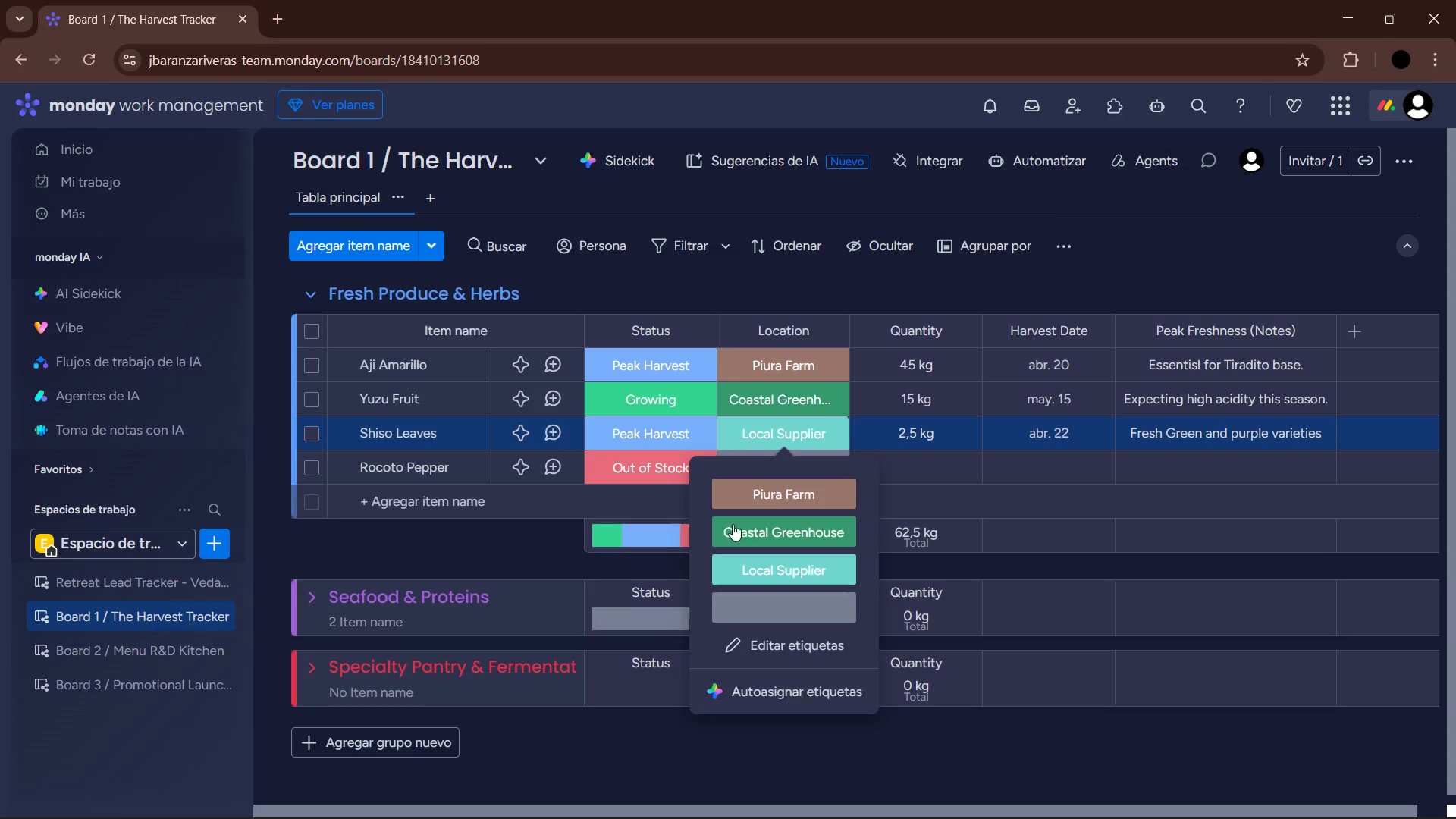 
left_click([544, 559])
 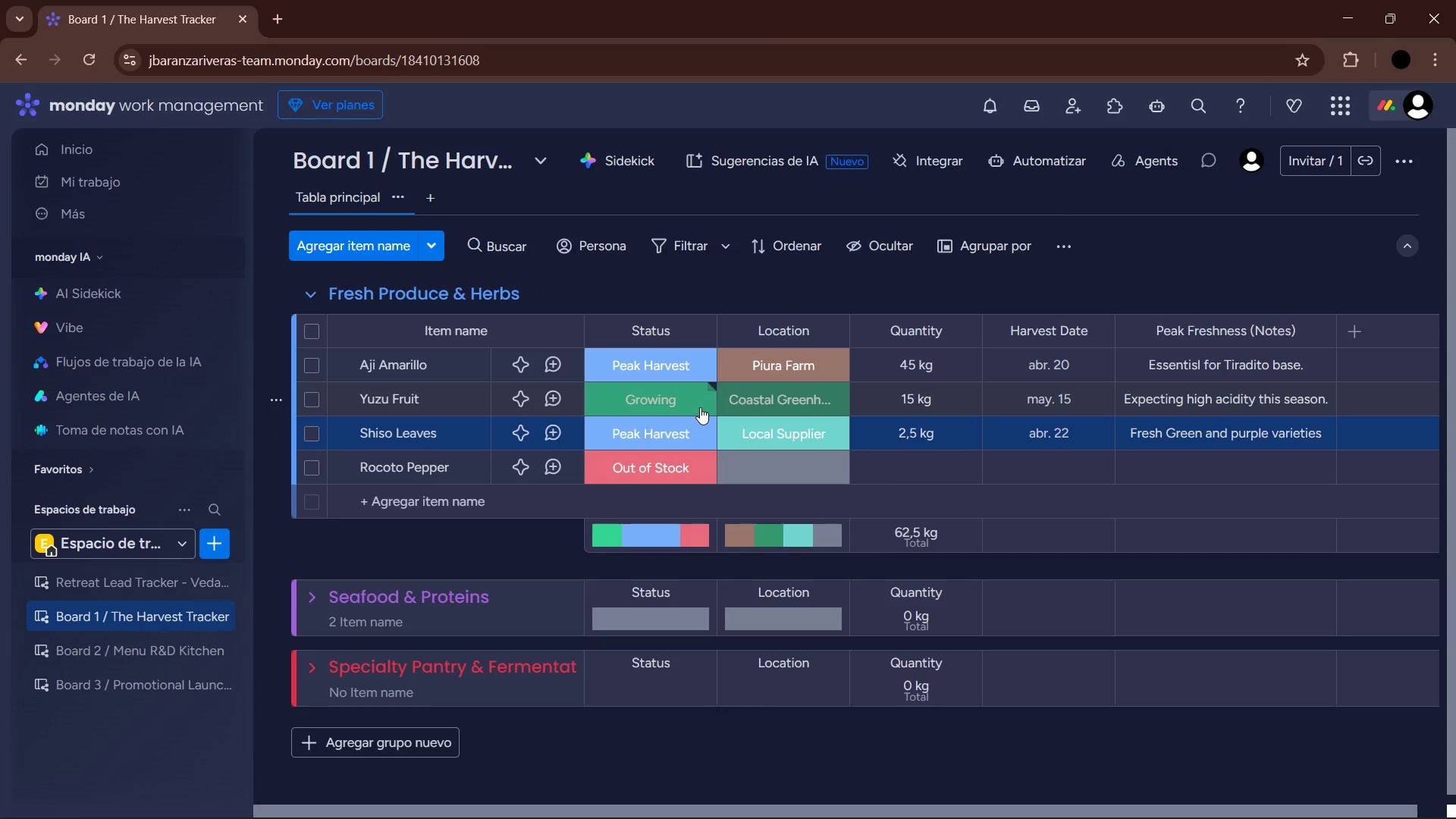 
left_click([679, 399])
 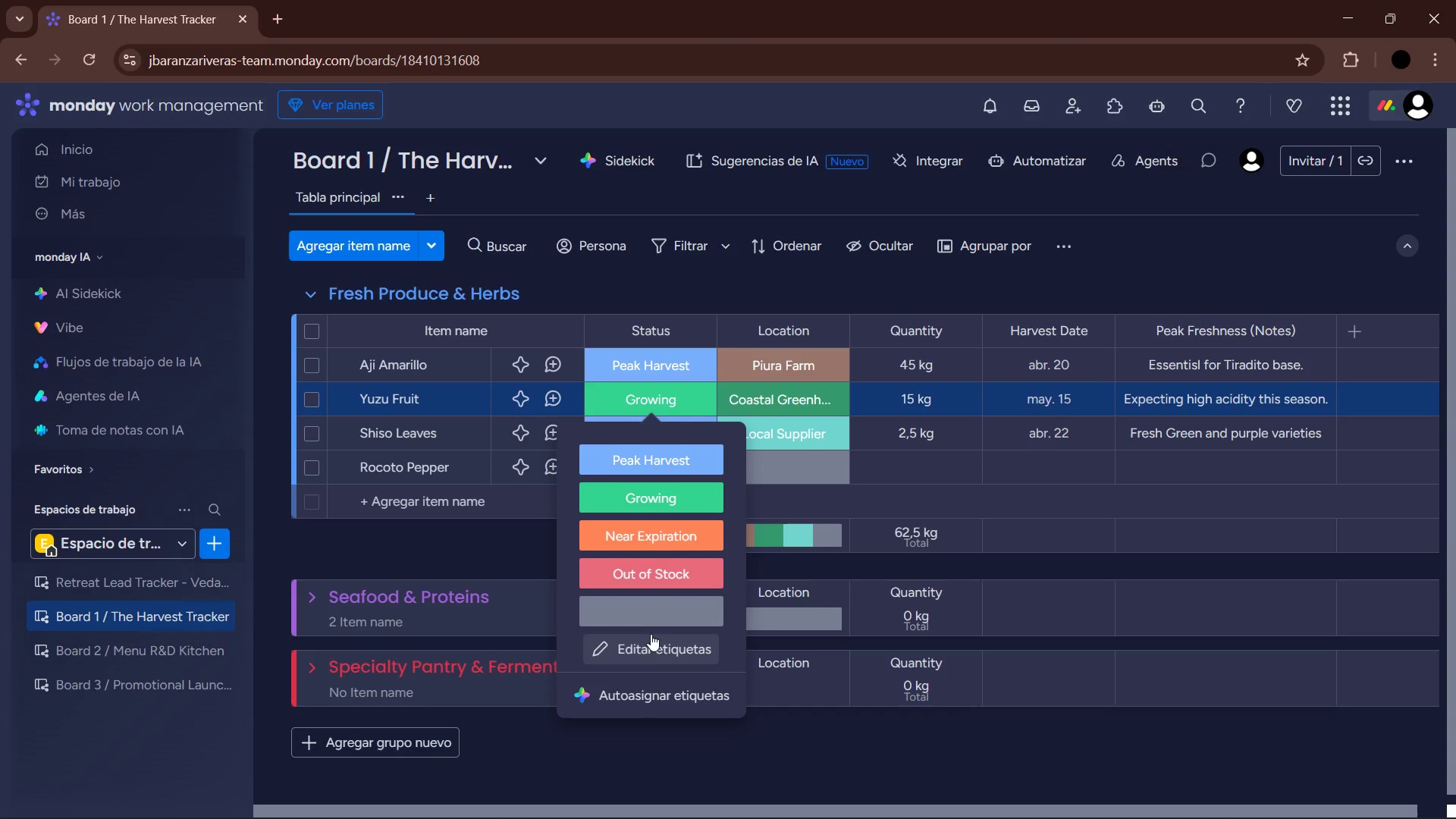 
left_click([645, 642])
 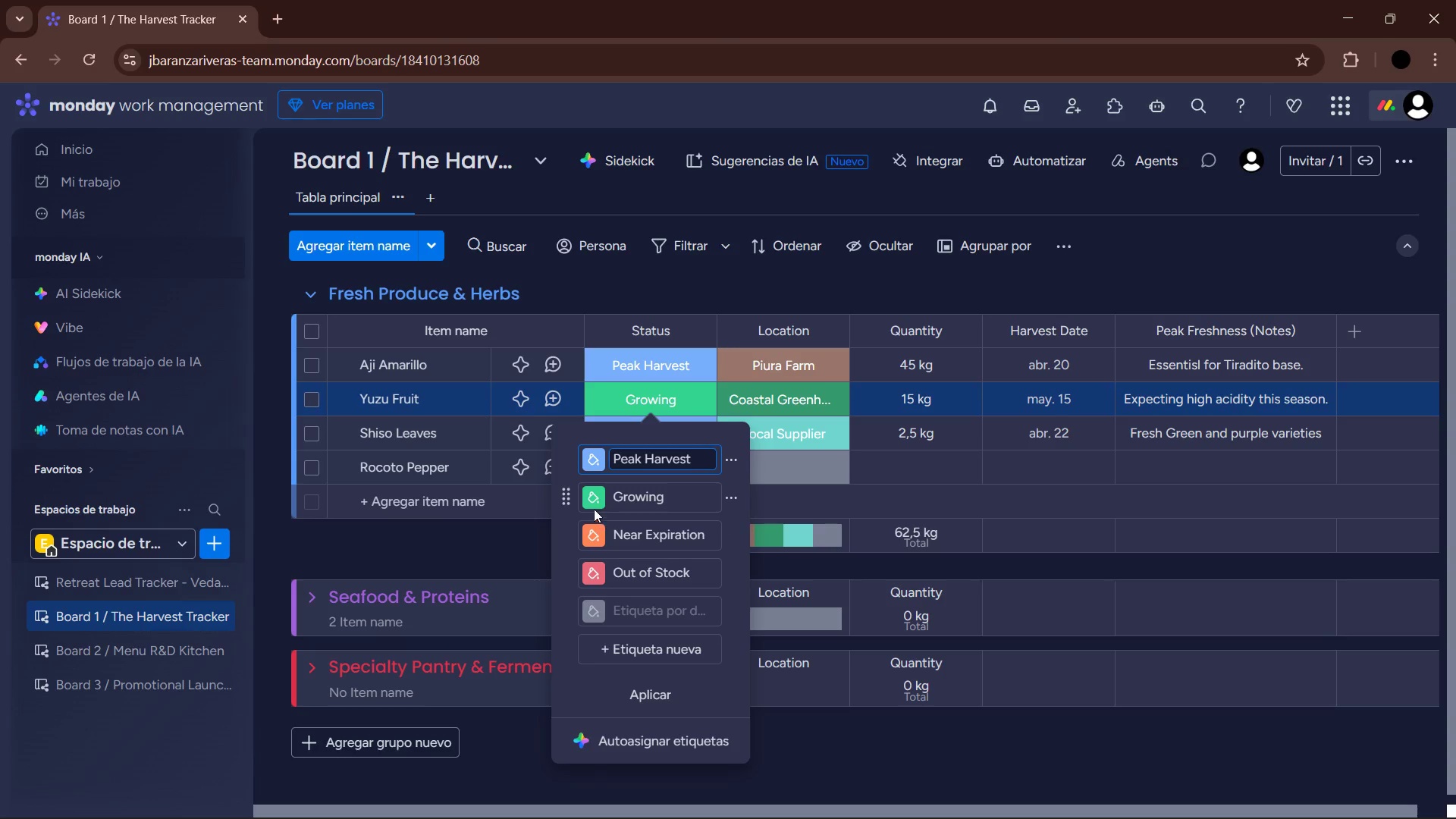 
left_click([595, 498])
 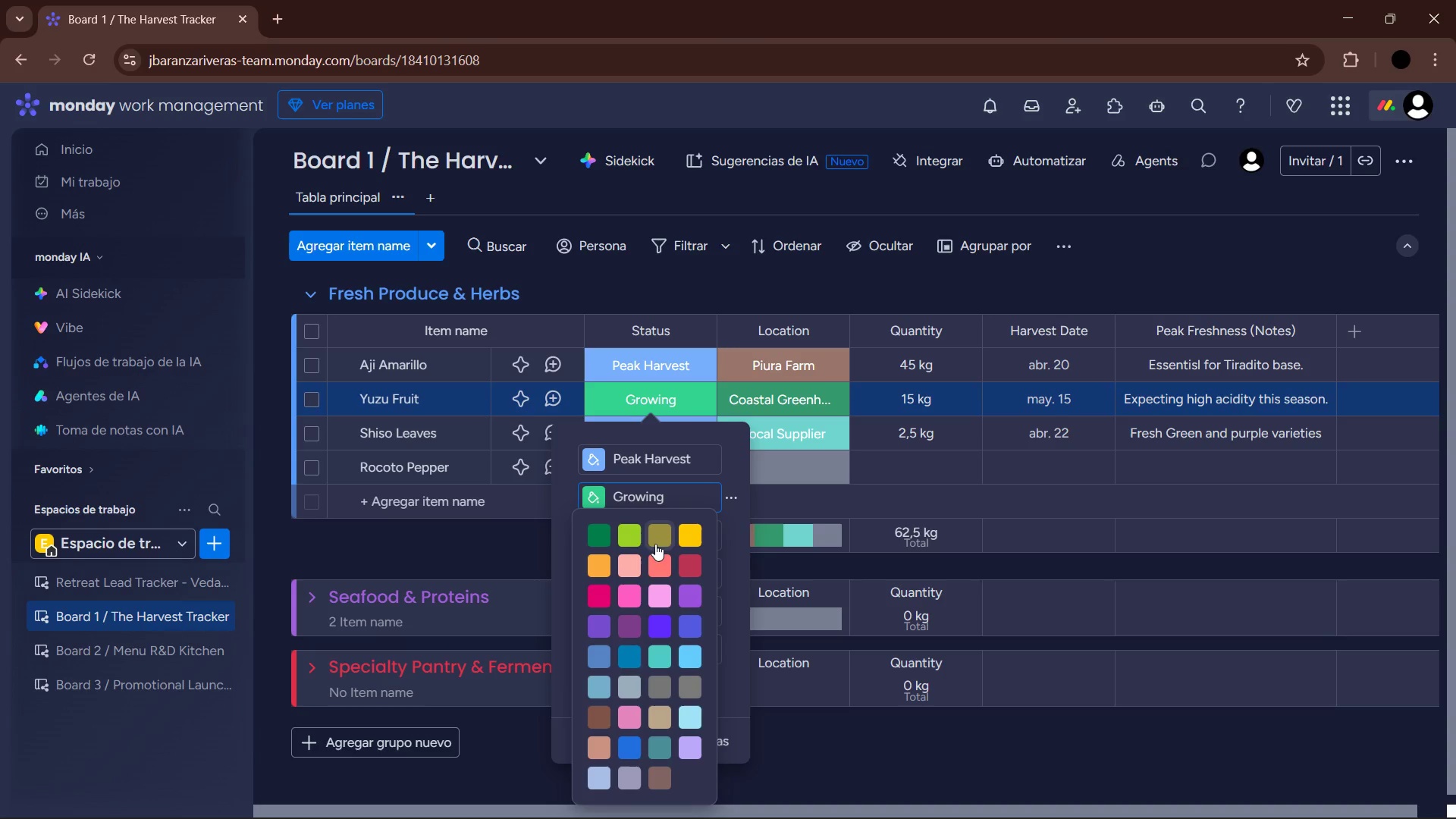 
left_click([634, 537])
 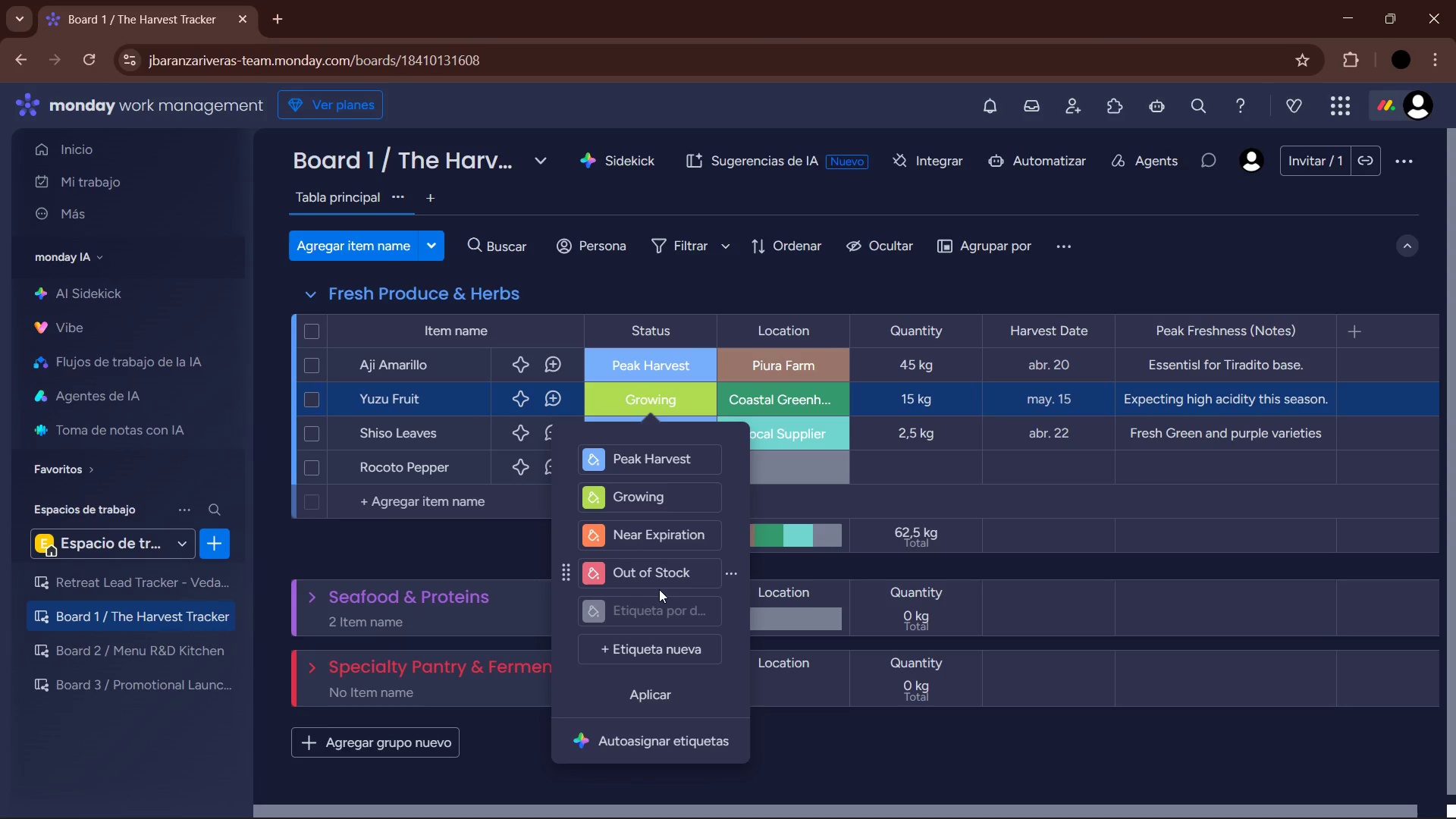 
left_click([659, 693])
 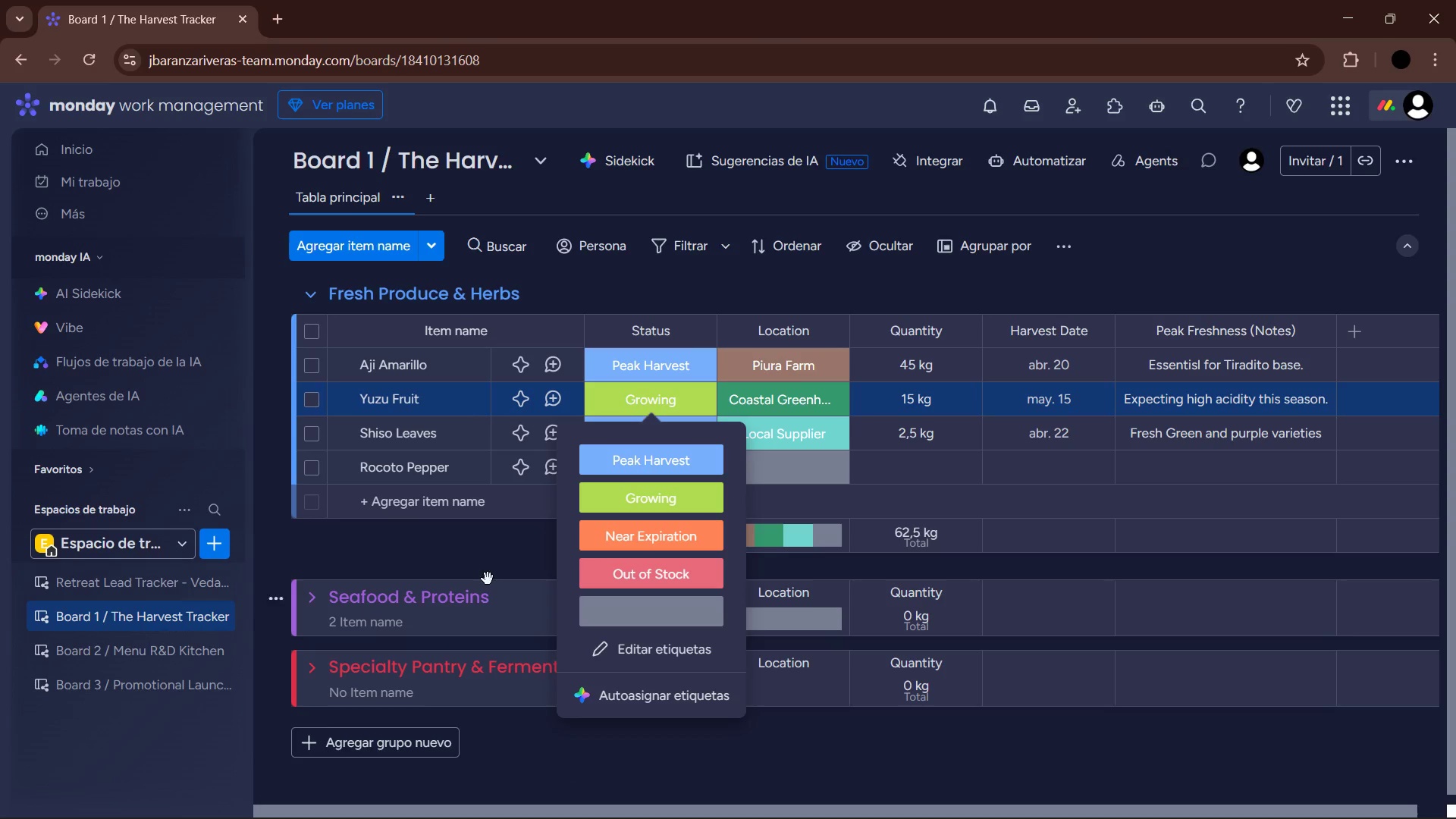 
left_click([488, 573])
 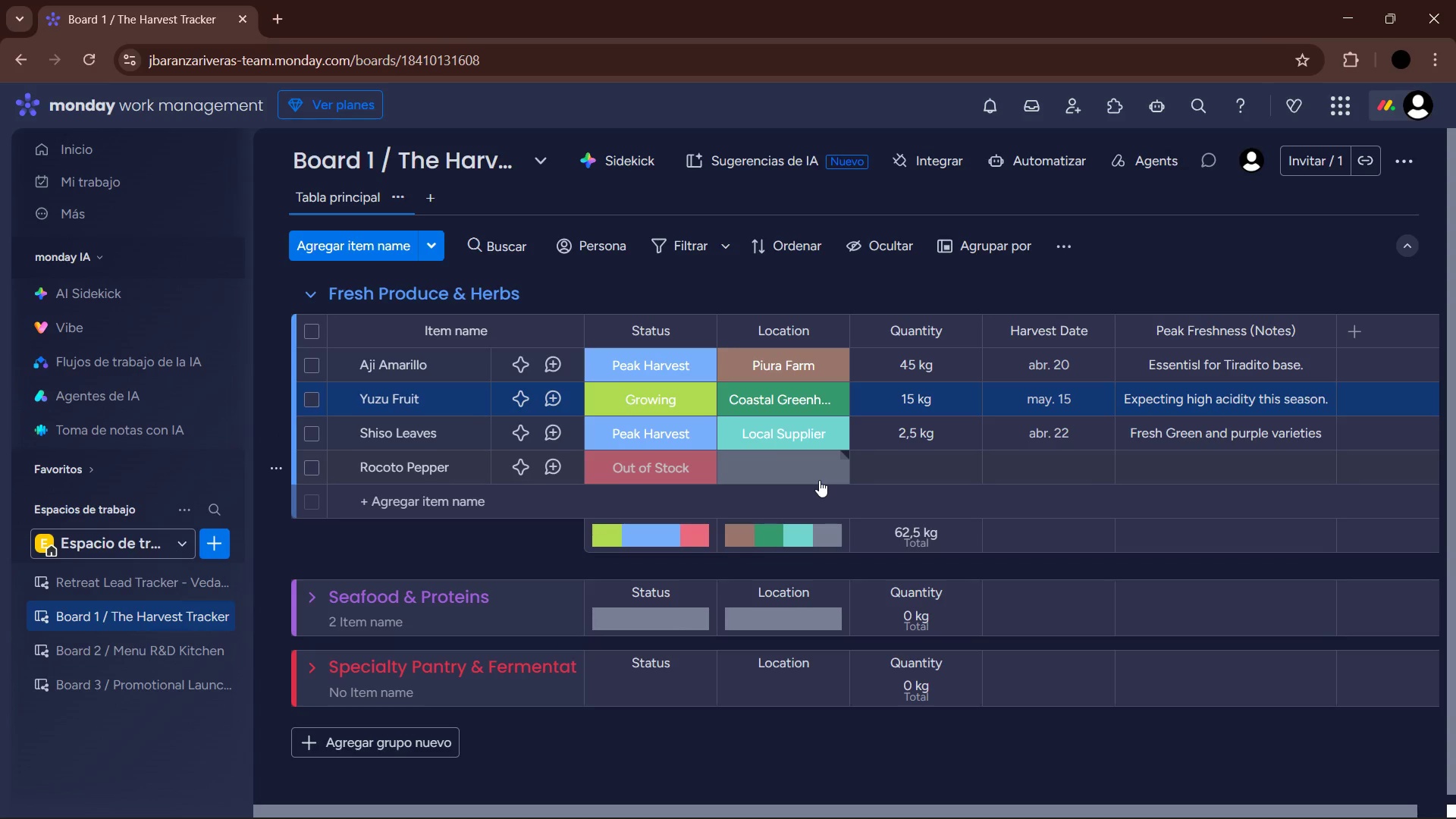 
wait(9.38)
 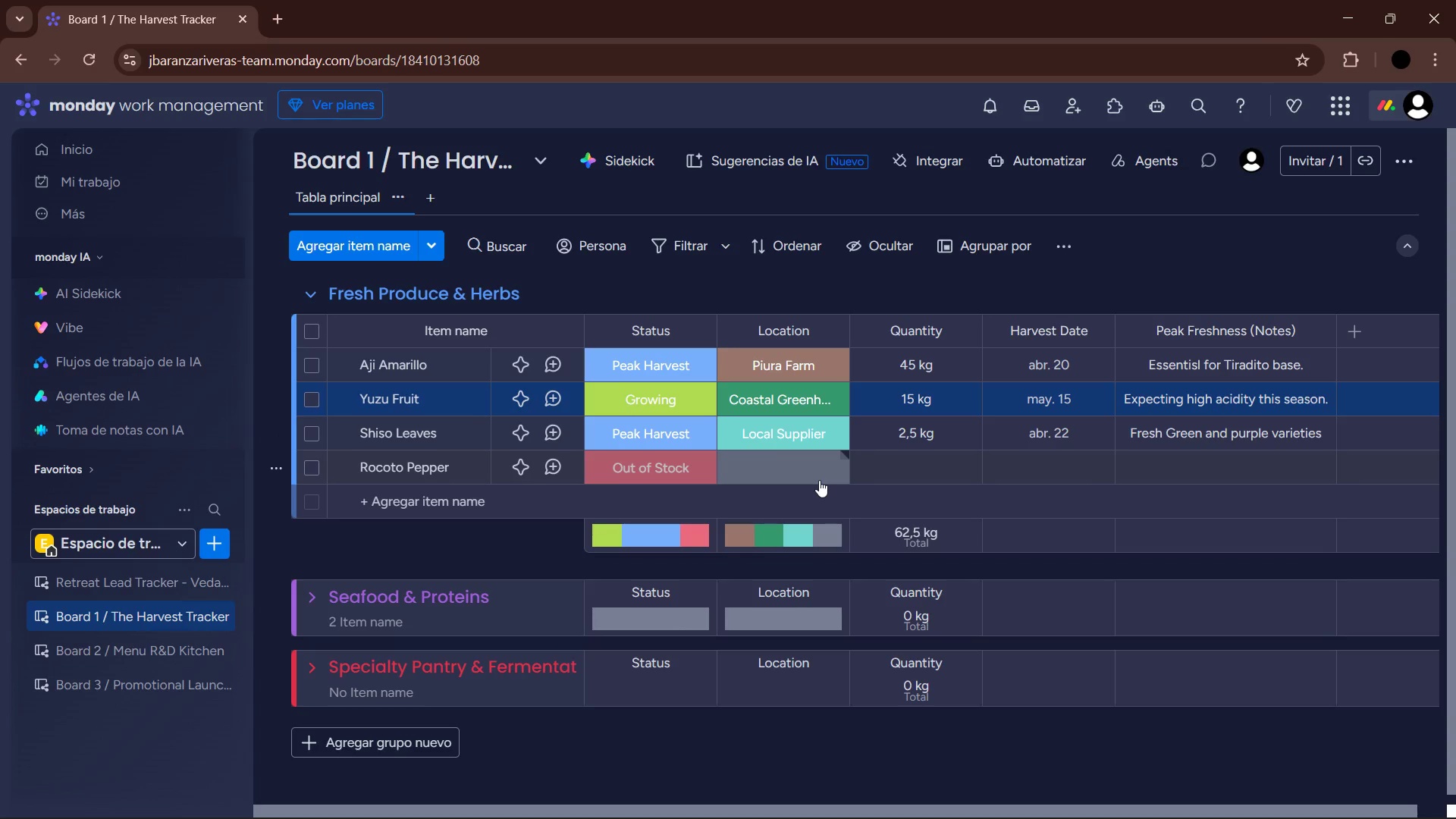 
left_click([774, 471])
 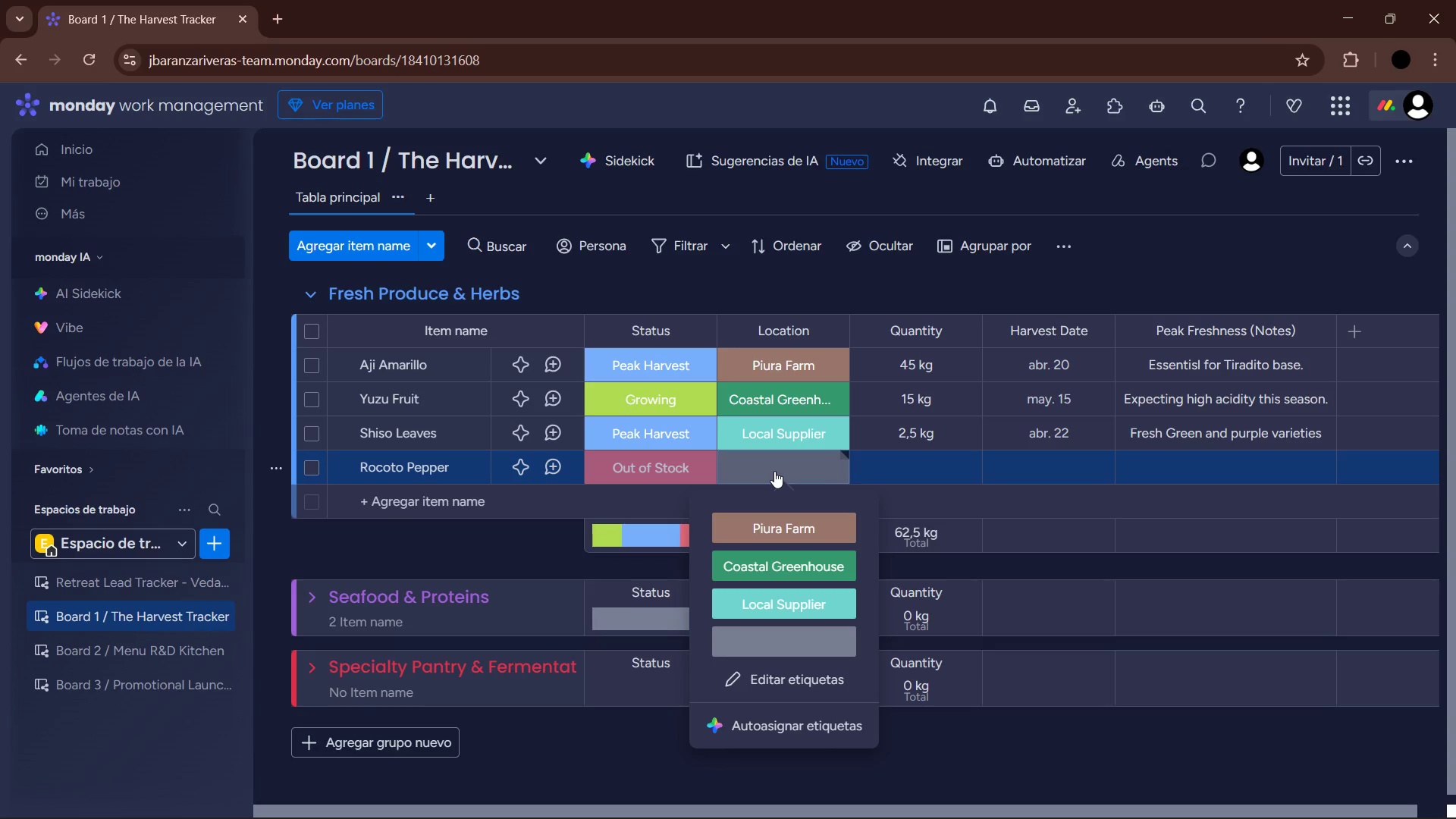 
wait(43.17)
 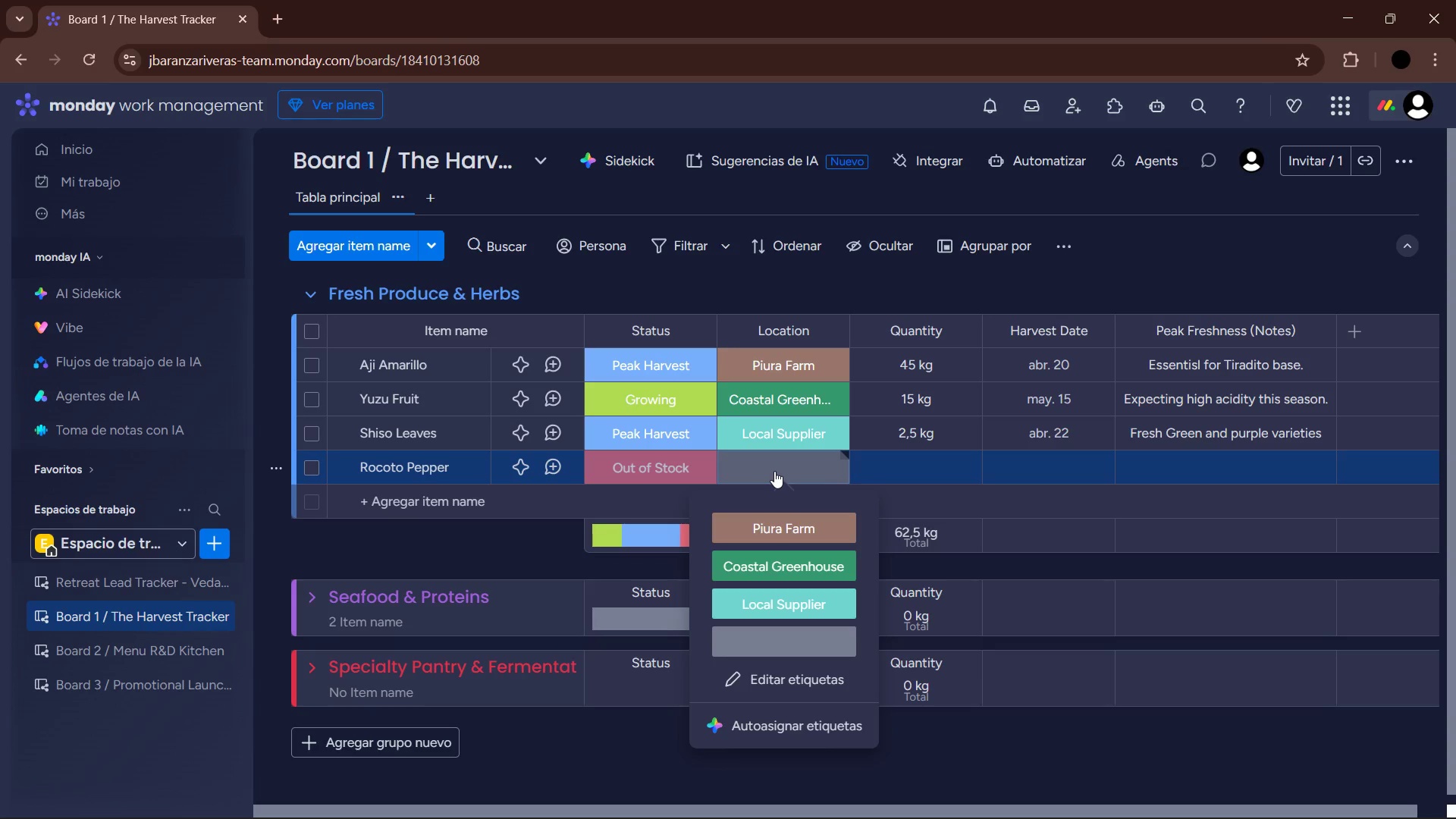 
mouse_move([696, 464])
 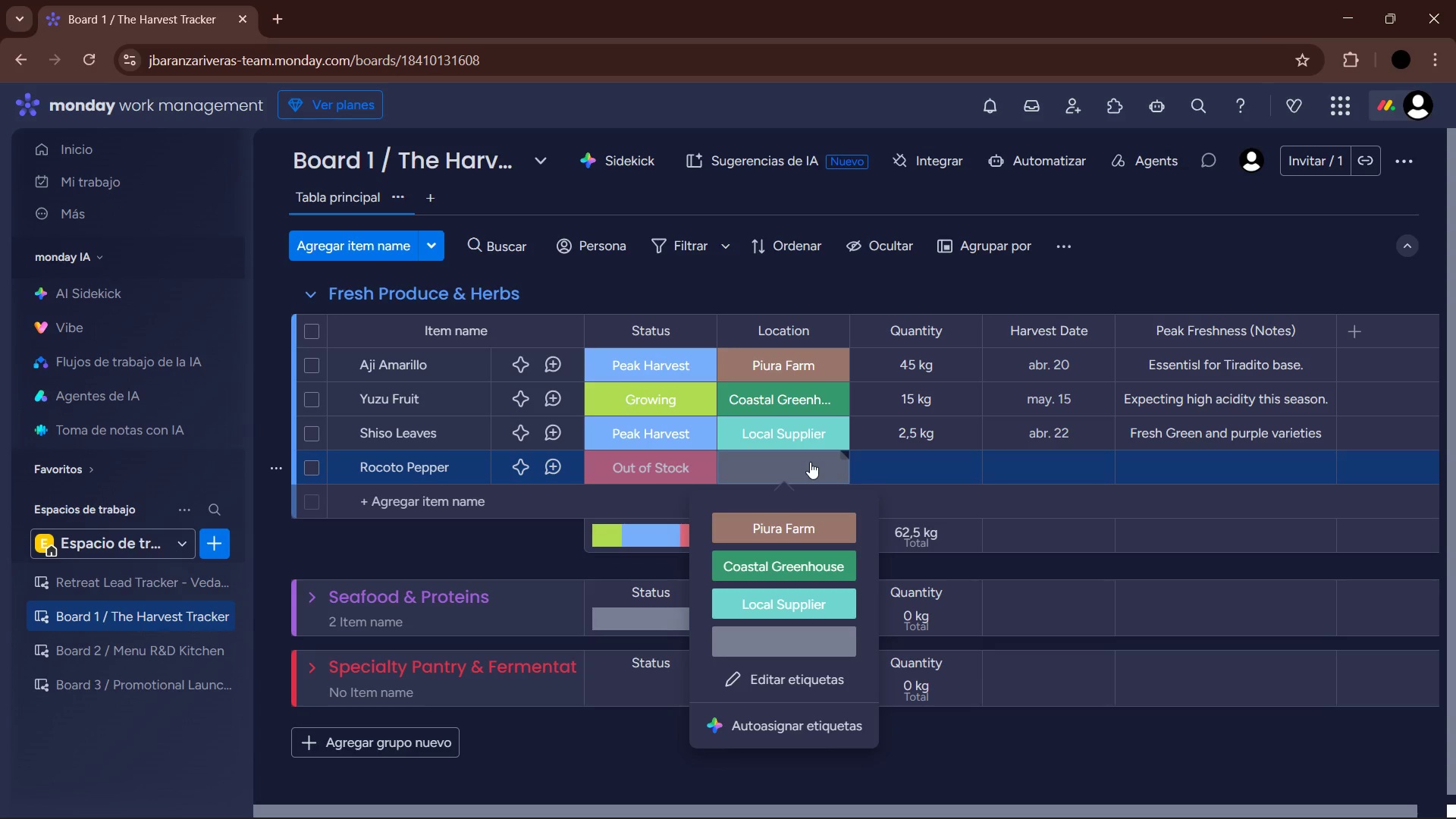 
left_click([810, 462])
 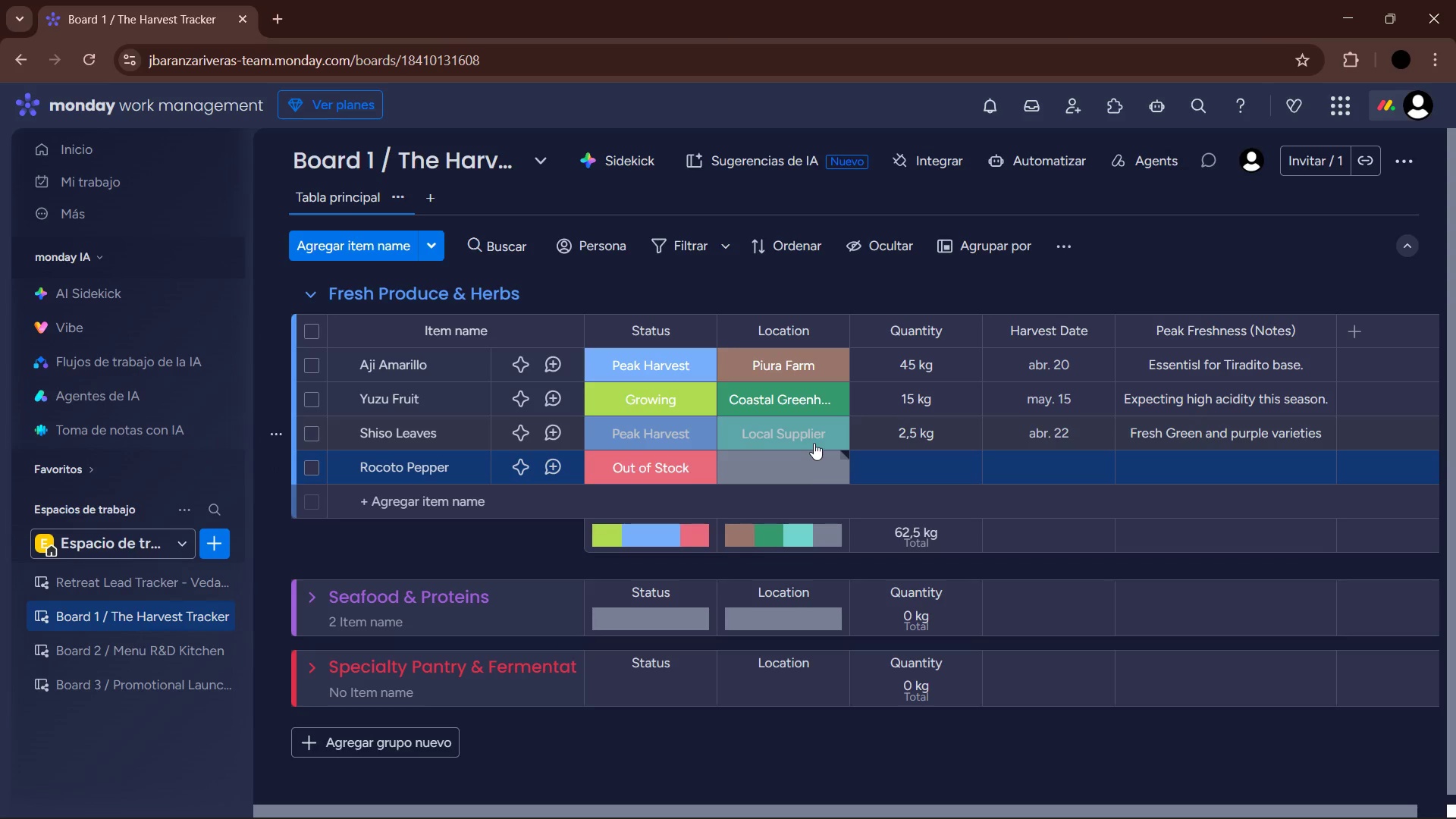 
left_click([806, 478])
 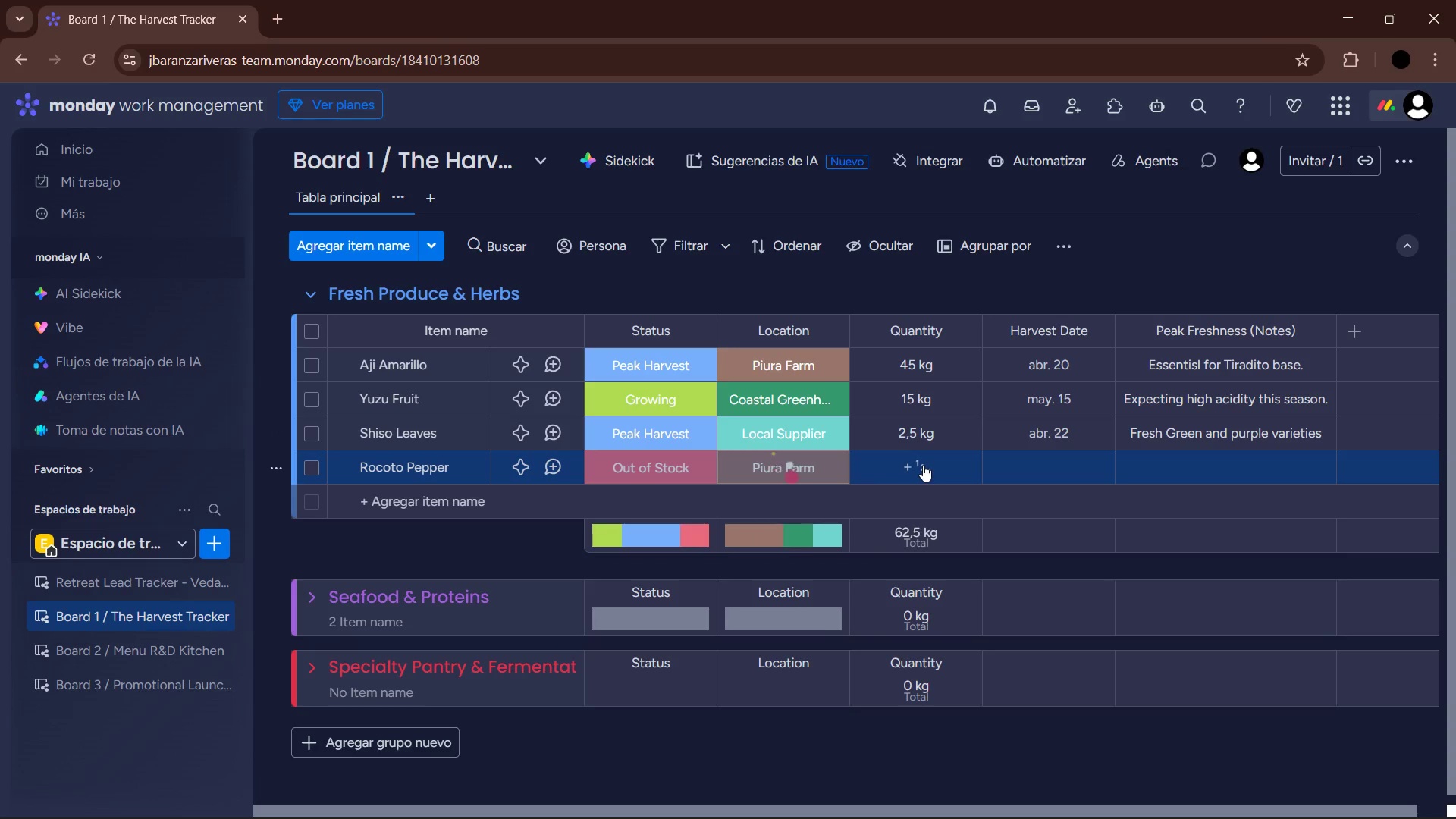 
left_click([923, 465])
 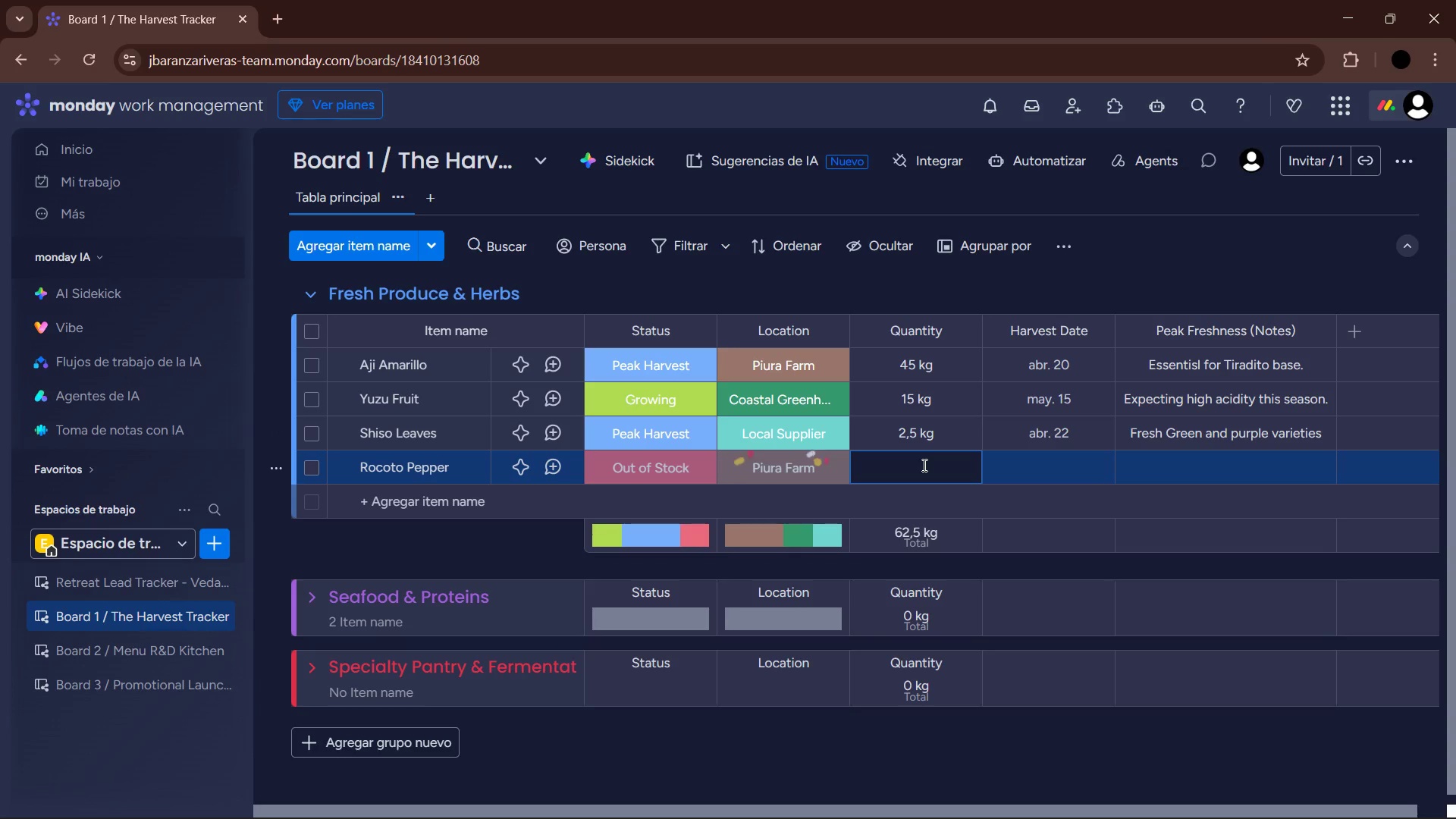 
key(Numpad0)
 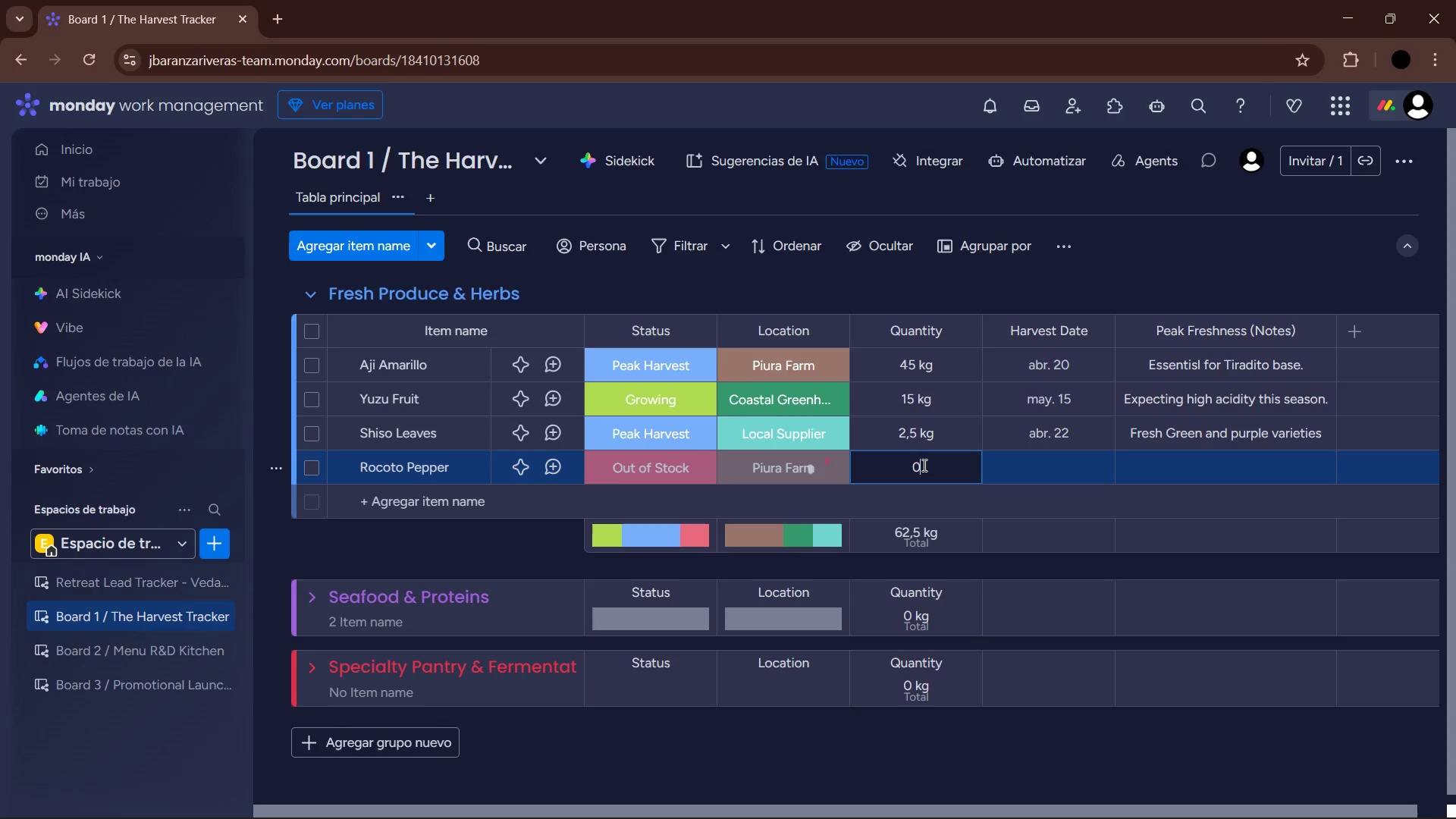 
key(Enter)
 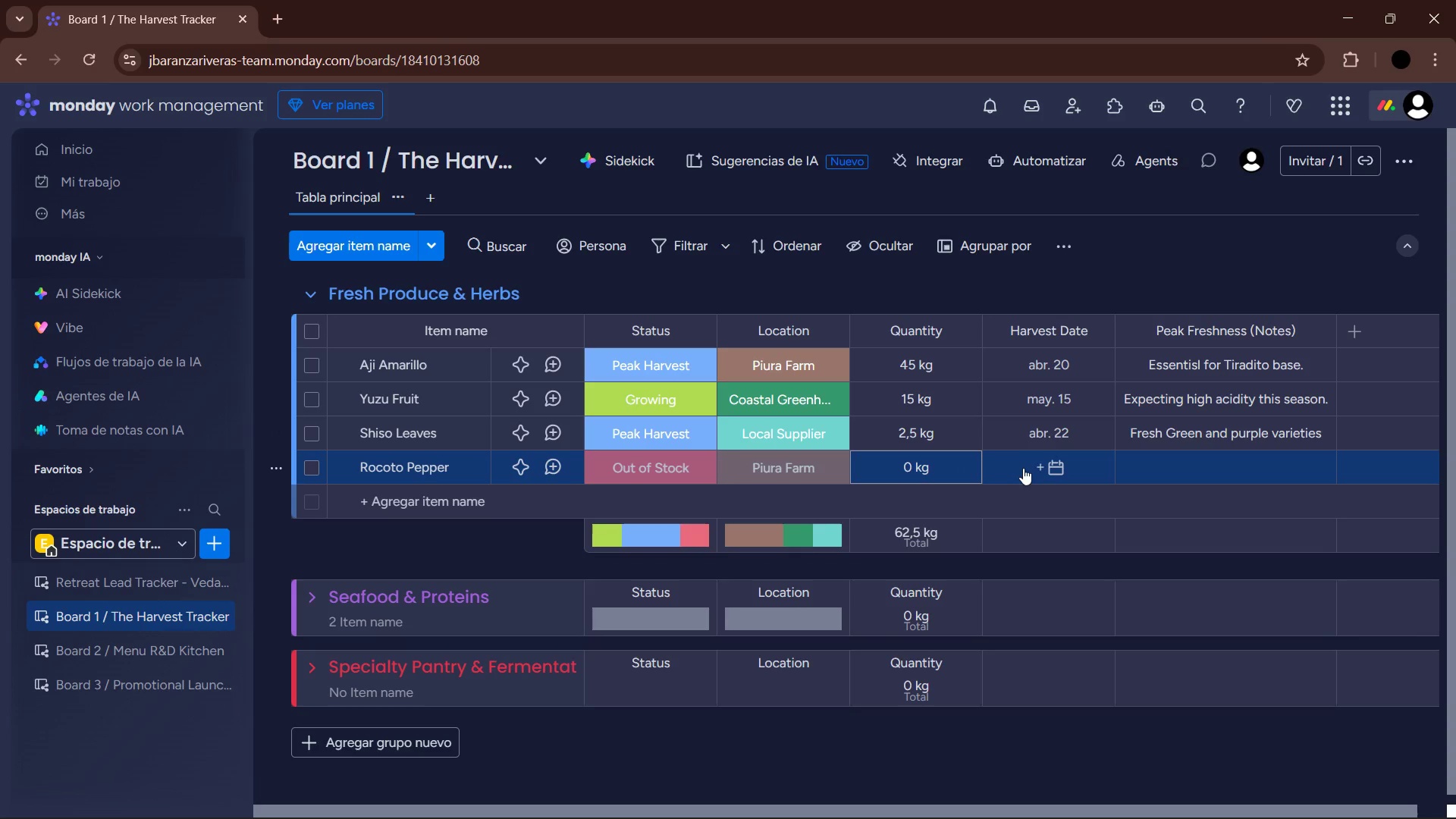 
left_click([1025, 468])
 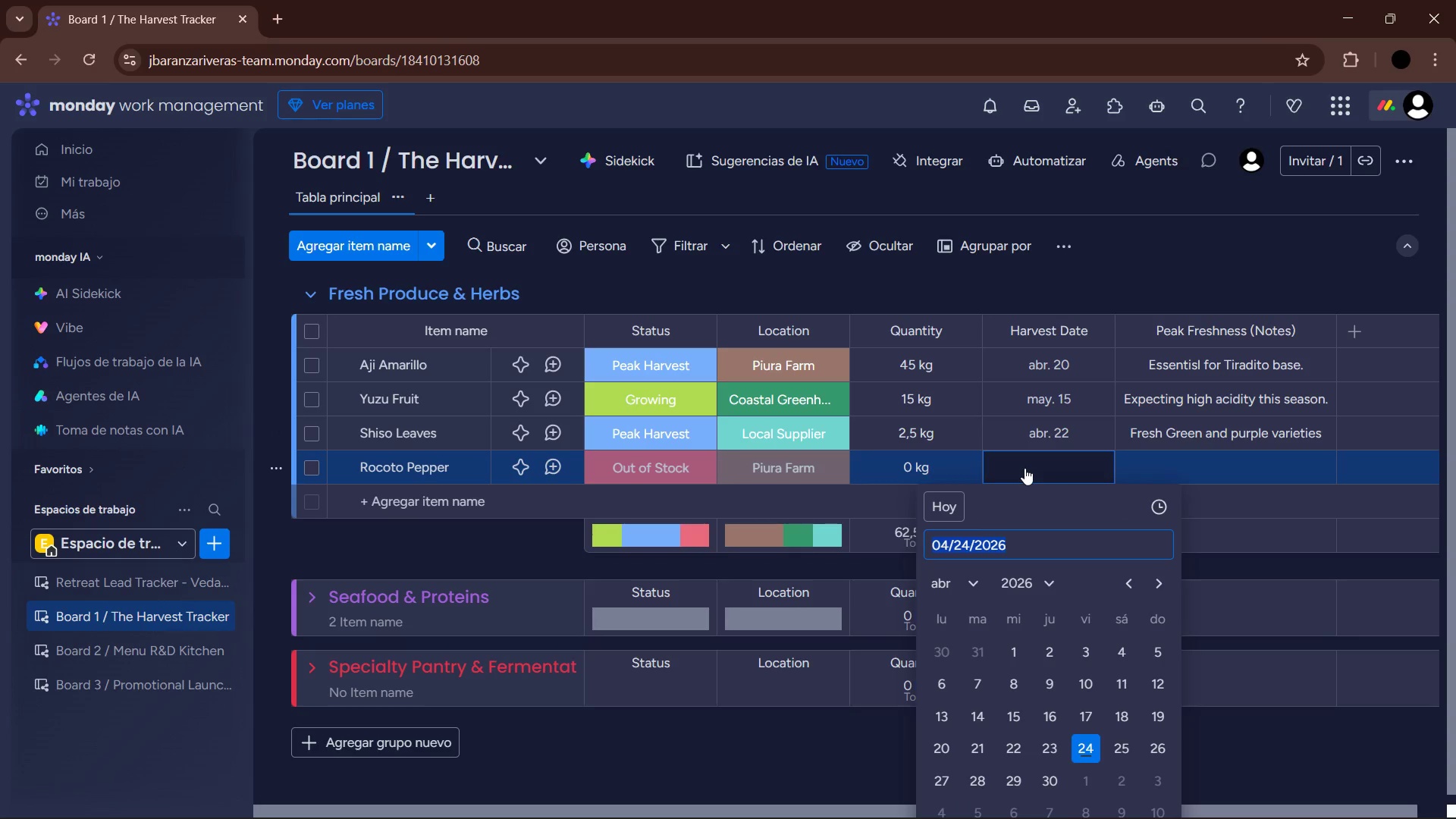 
left_click([977, 573])
 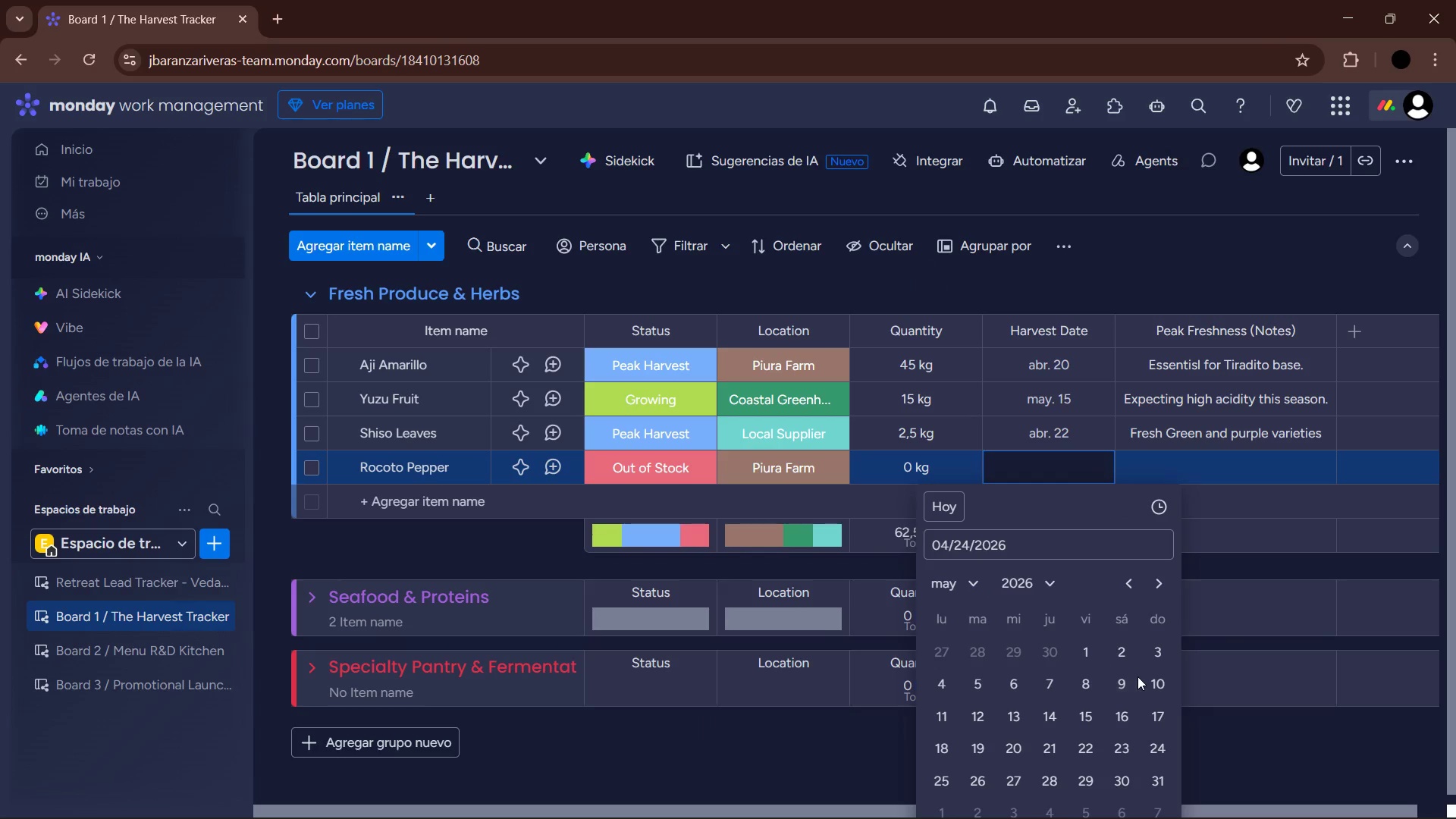 
left_click([1158, 682])
 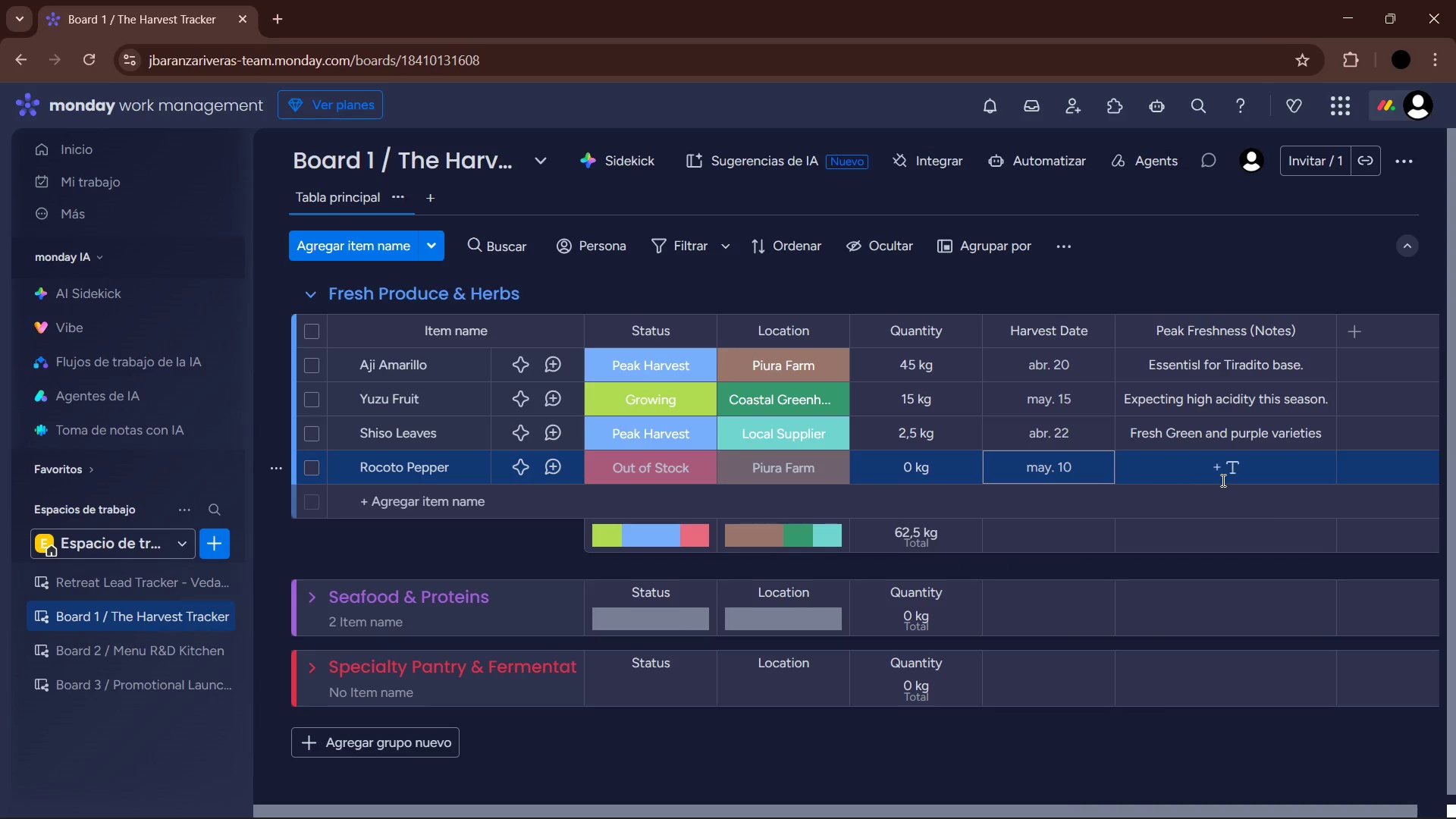 
left_click([1222, 479])
 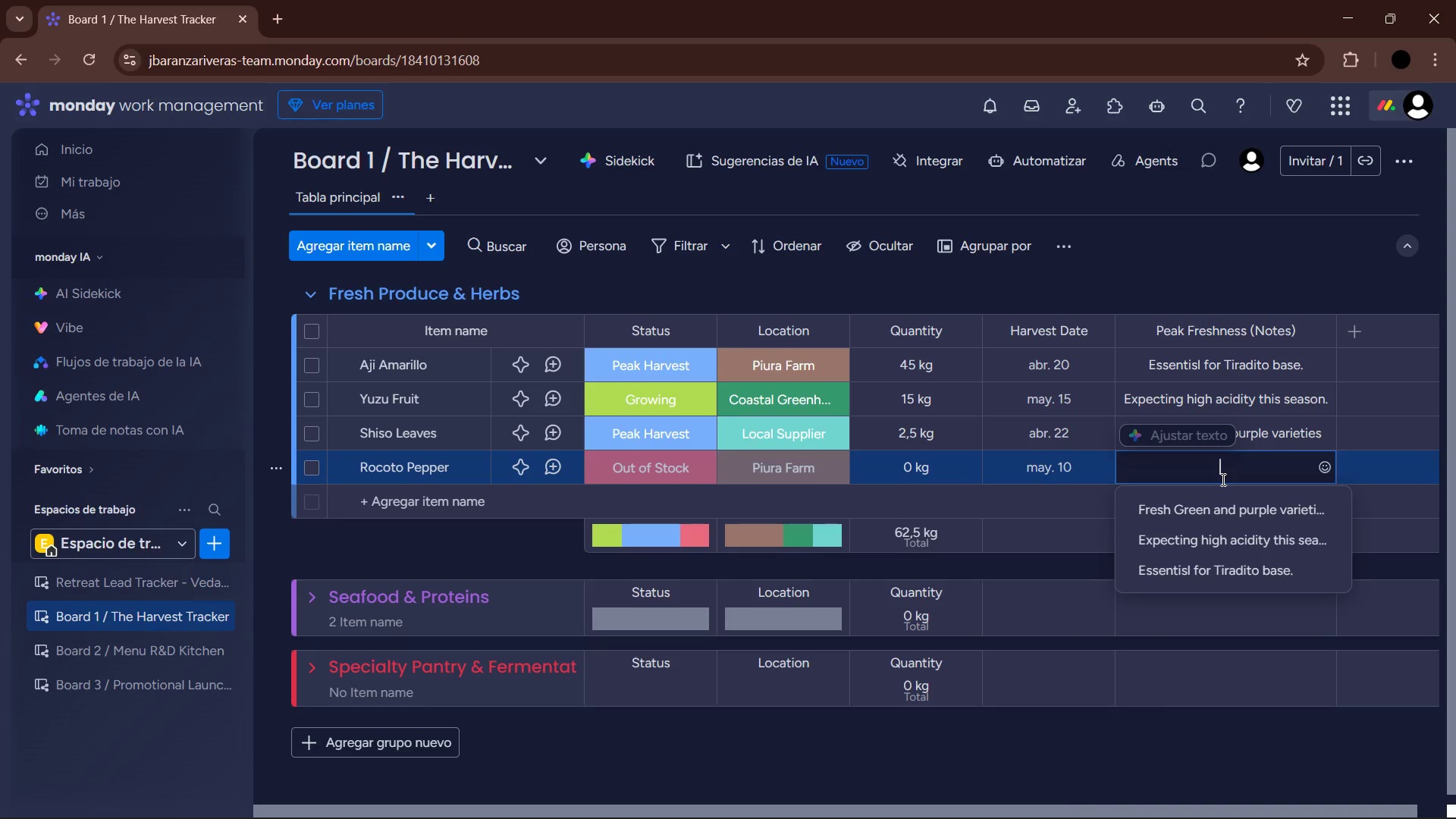 
type(Next Harvest in 2)
 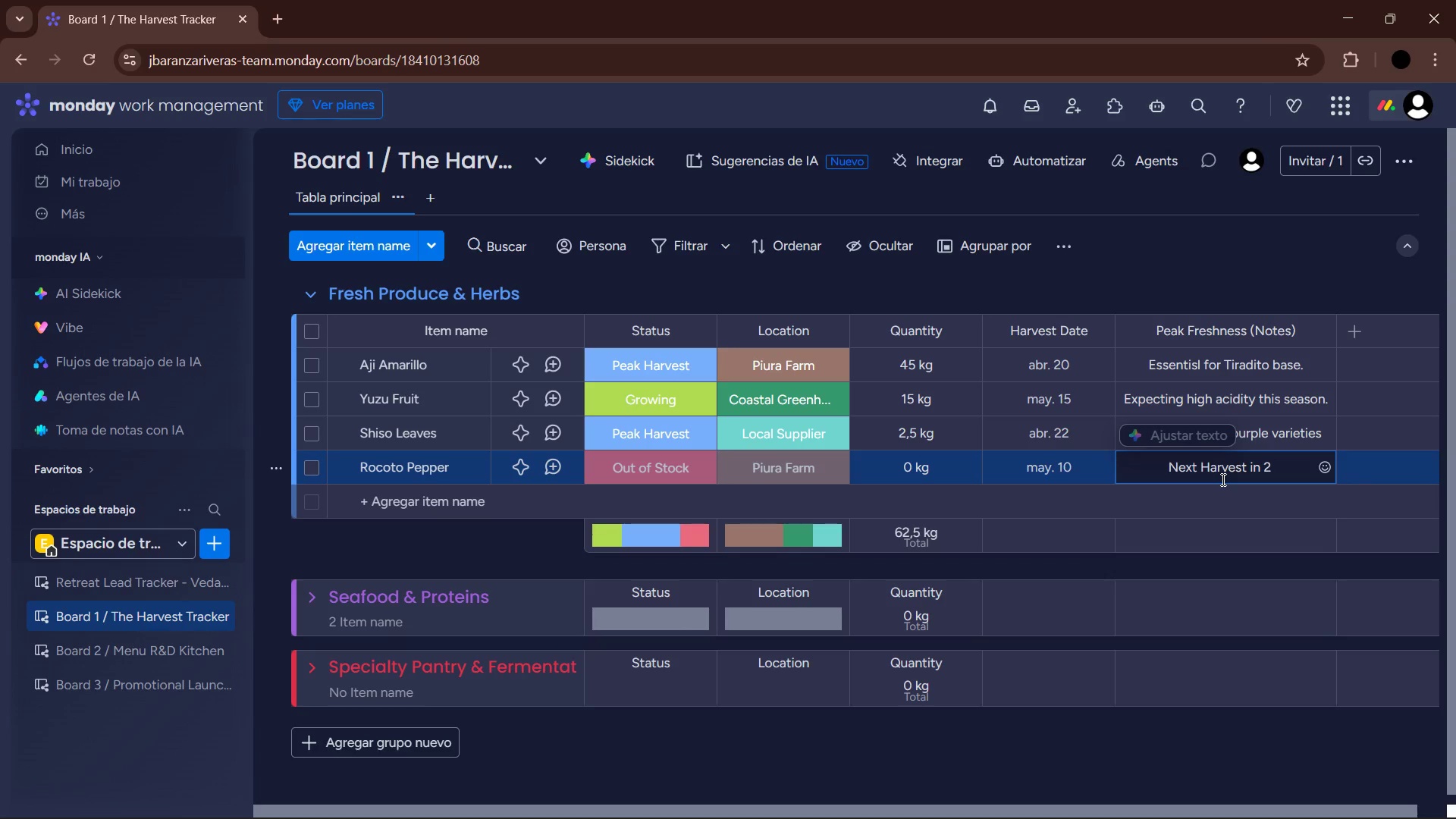 
type( weks)
 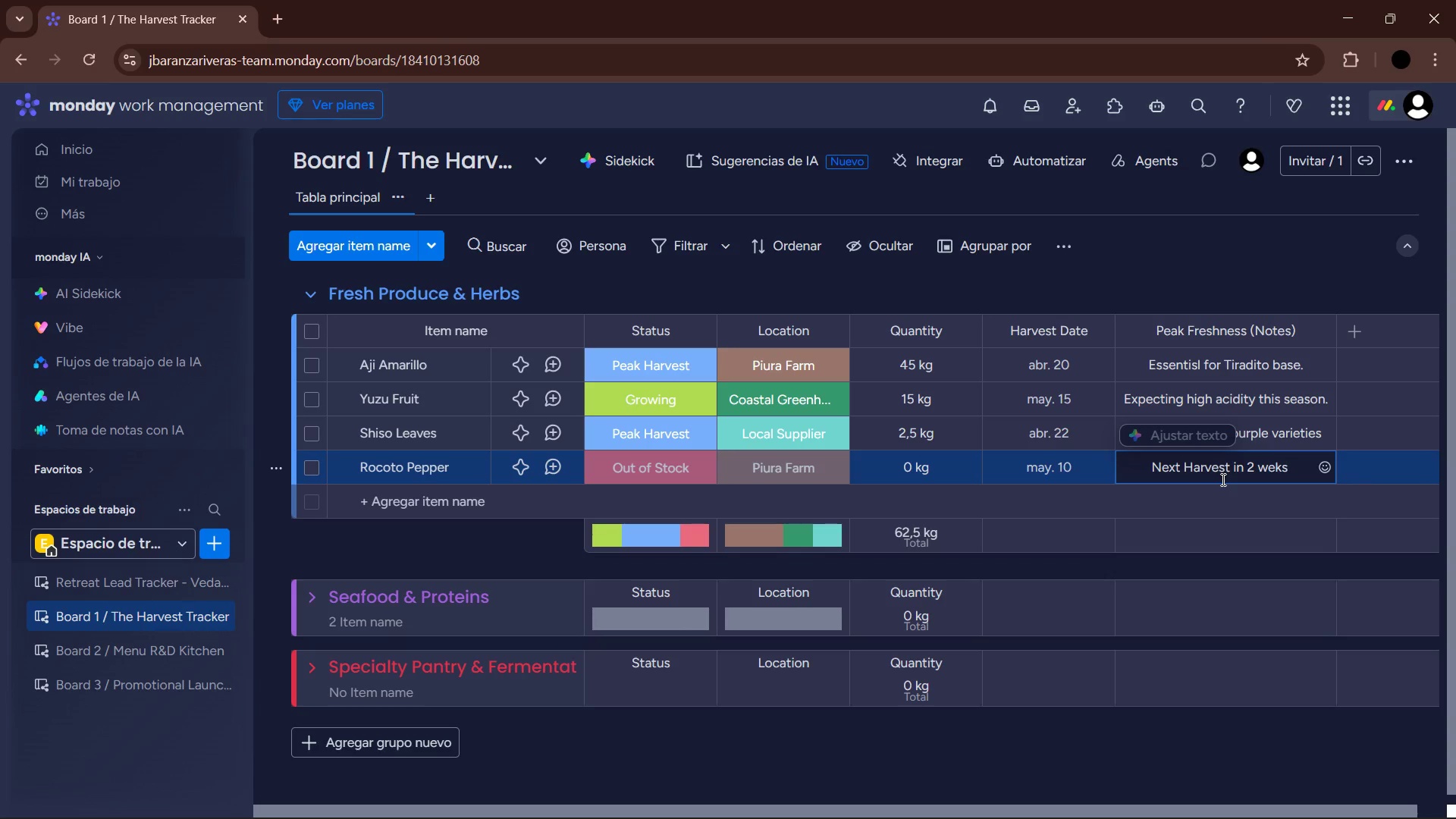 
key(ArrowLeft)
 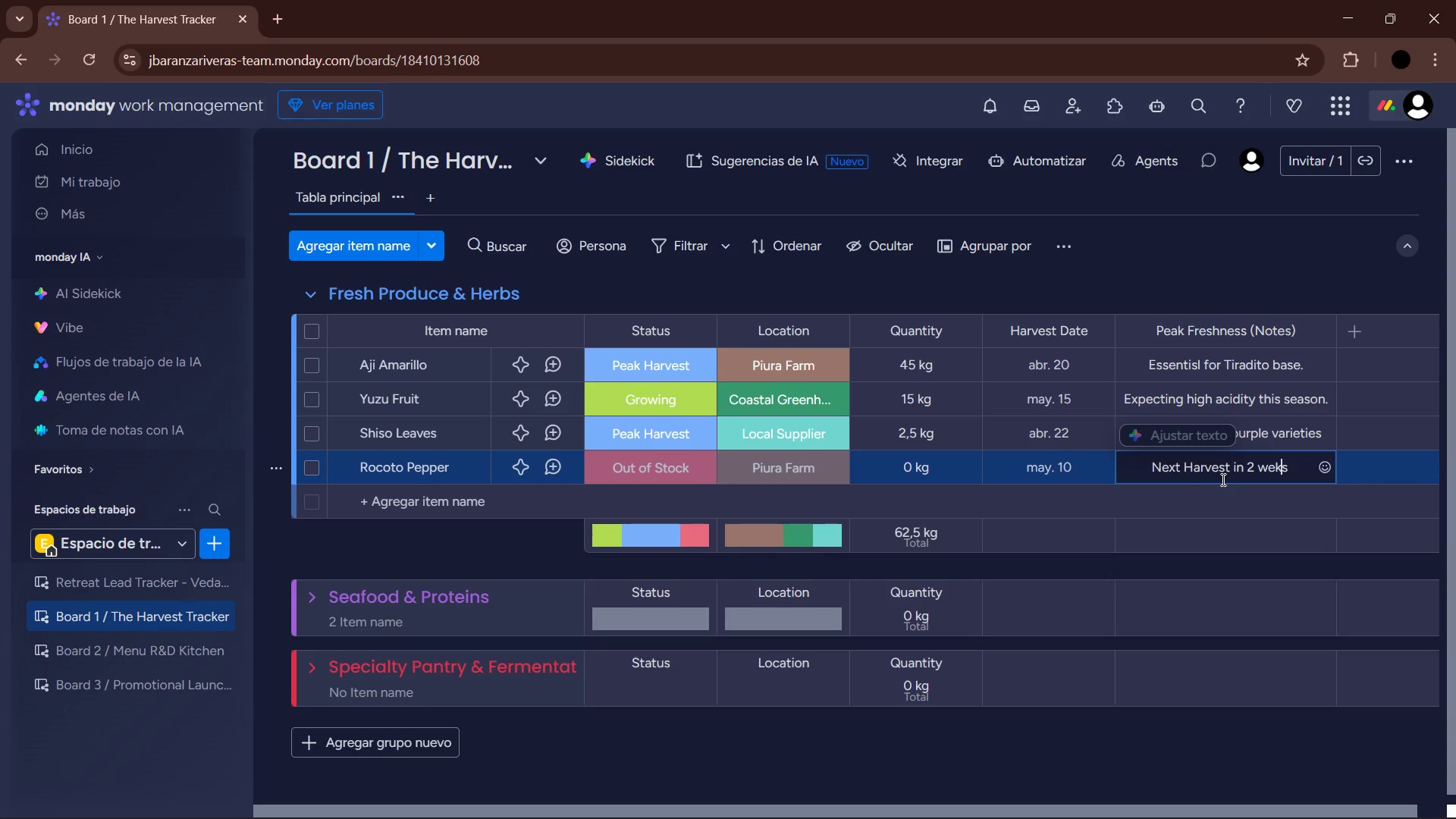 
key(ArrowLeft)
 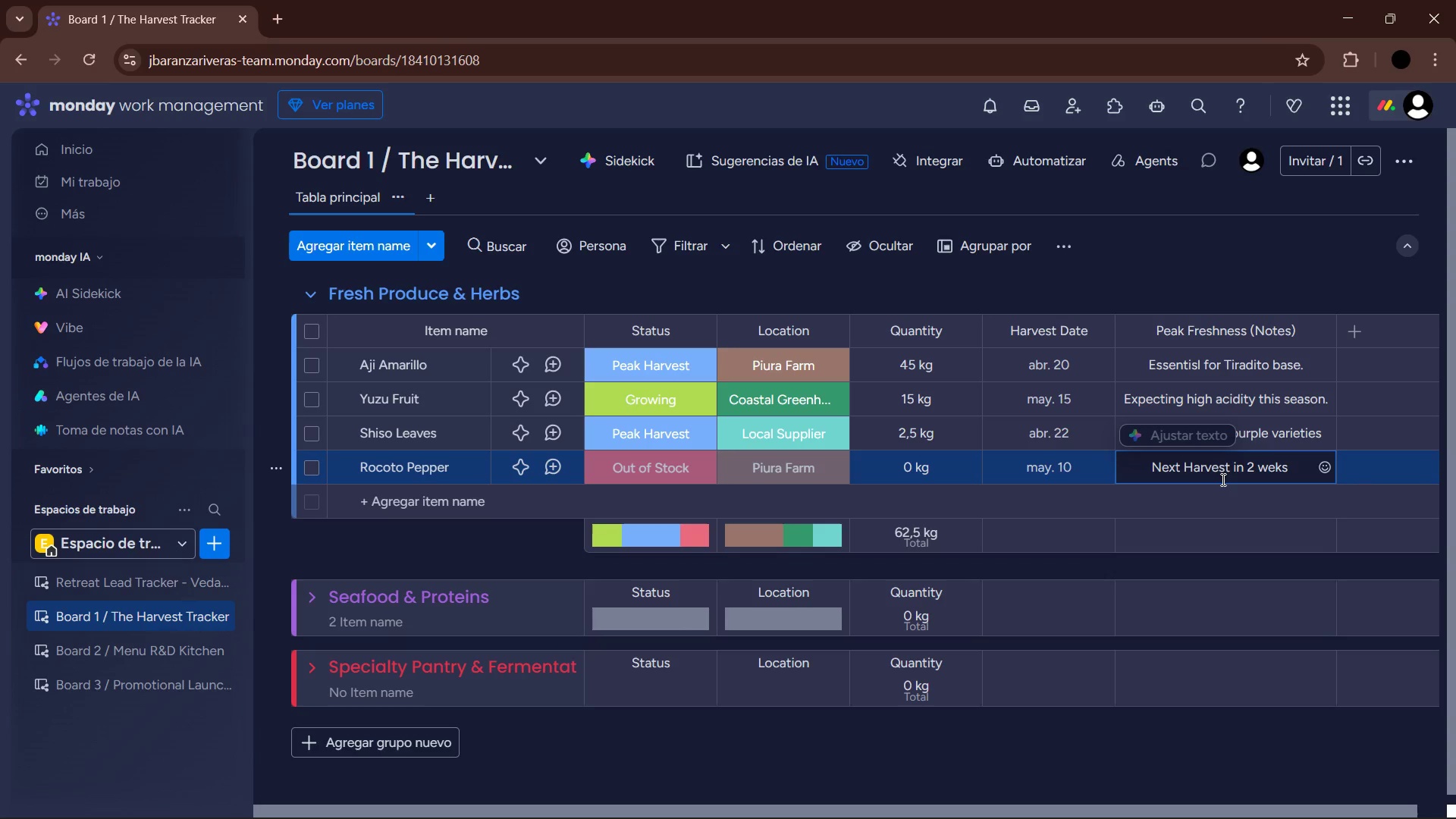 
key(E)
 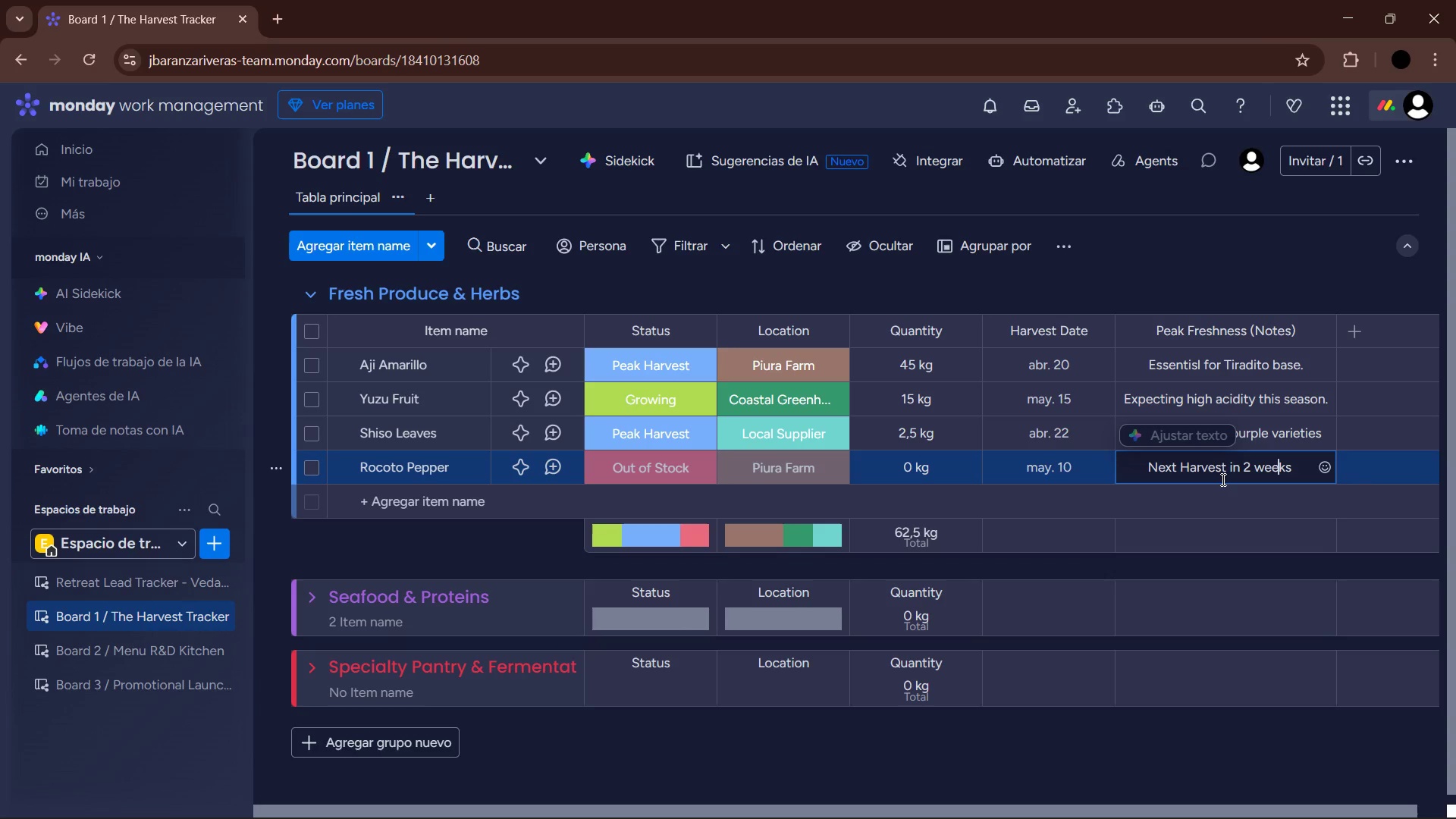 
hold_key(key=ArrowLeft, duration=0.73)
 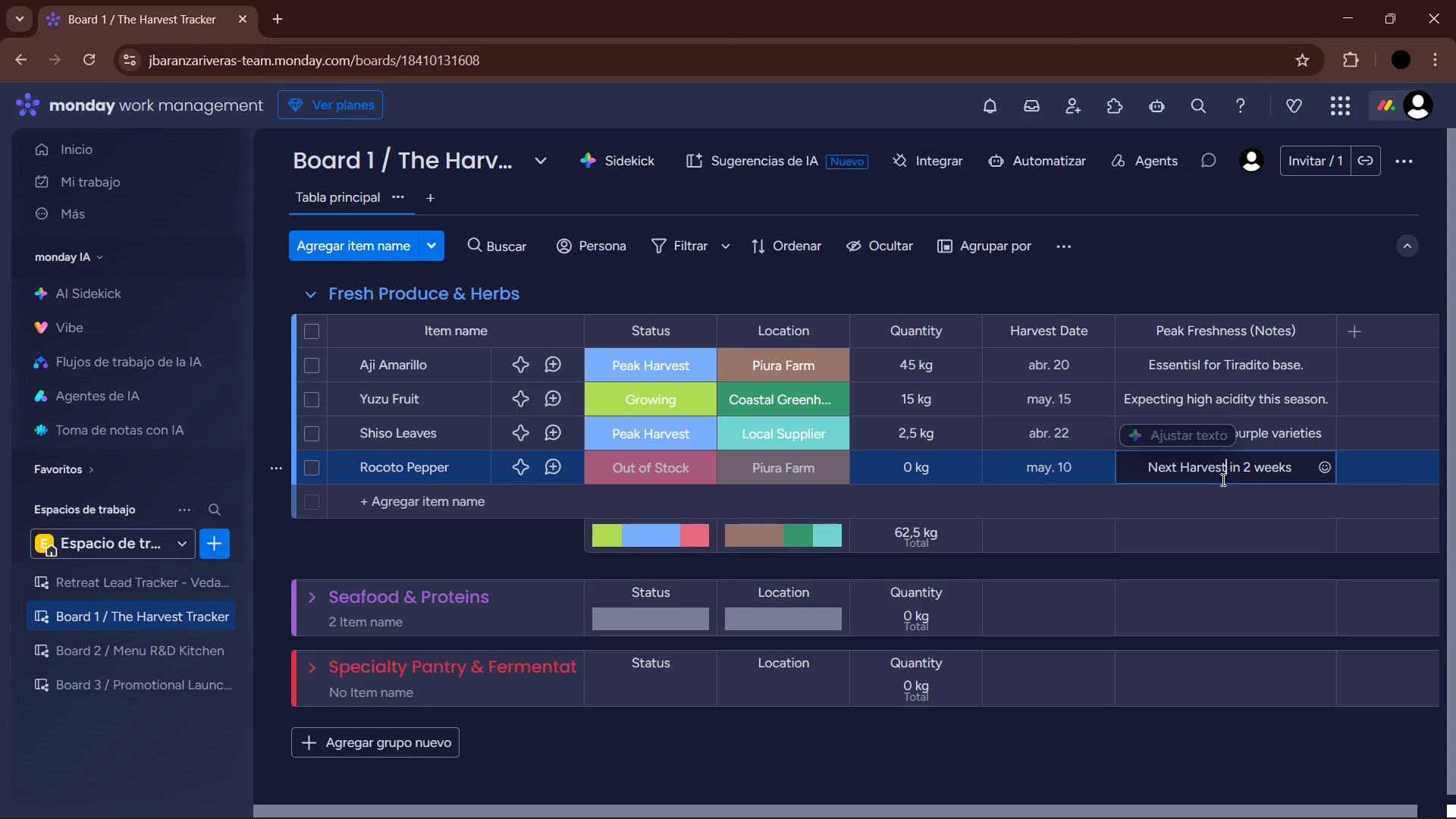 
key(ArrowLeft)
 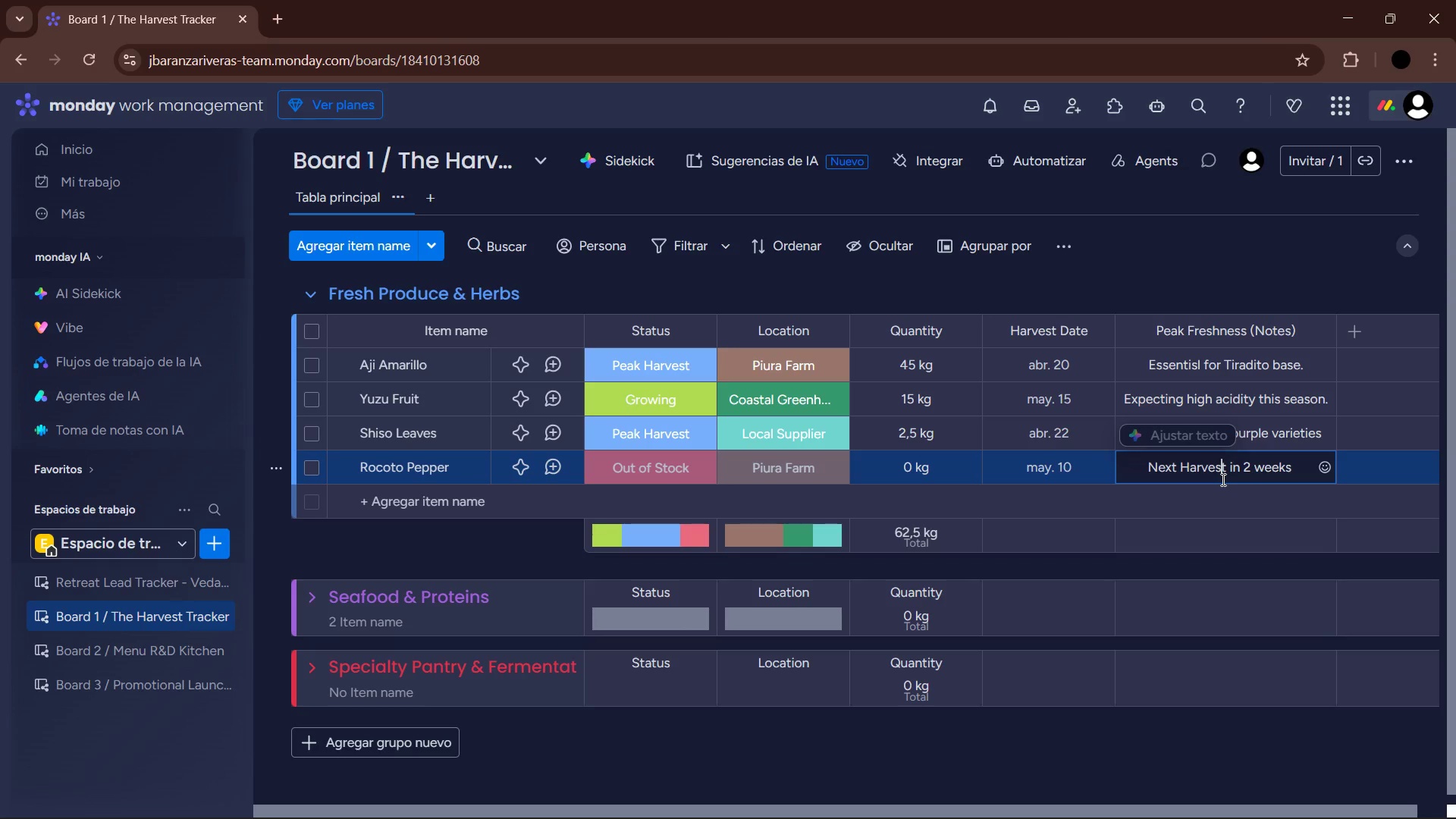 
key(ArrowLeft)
 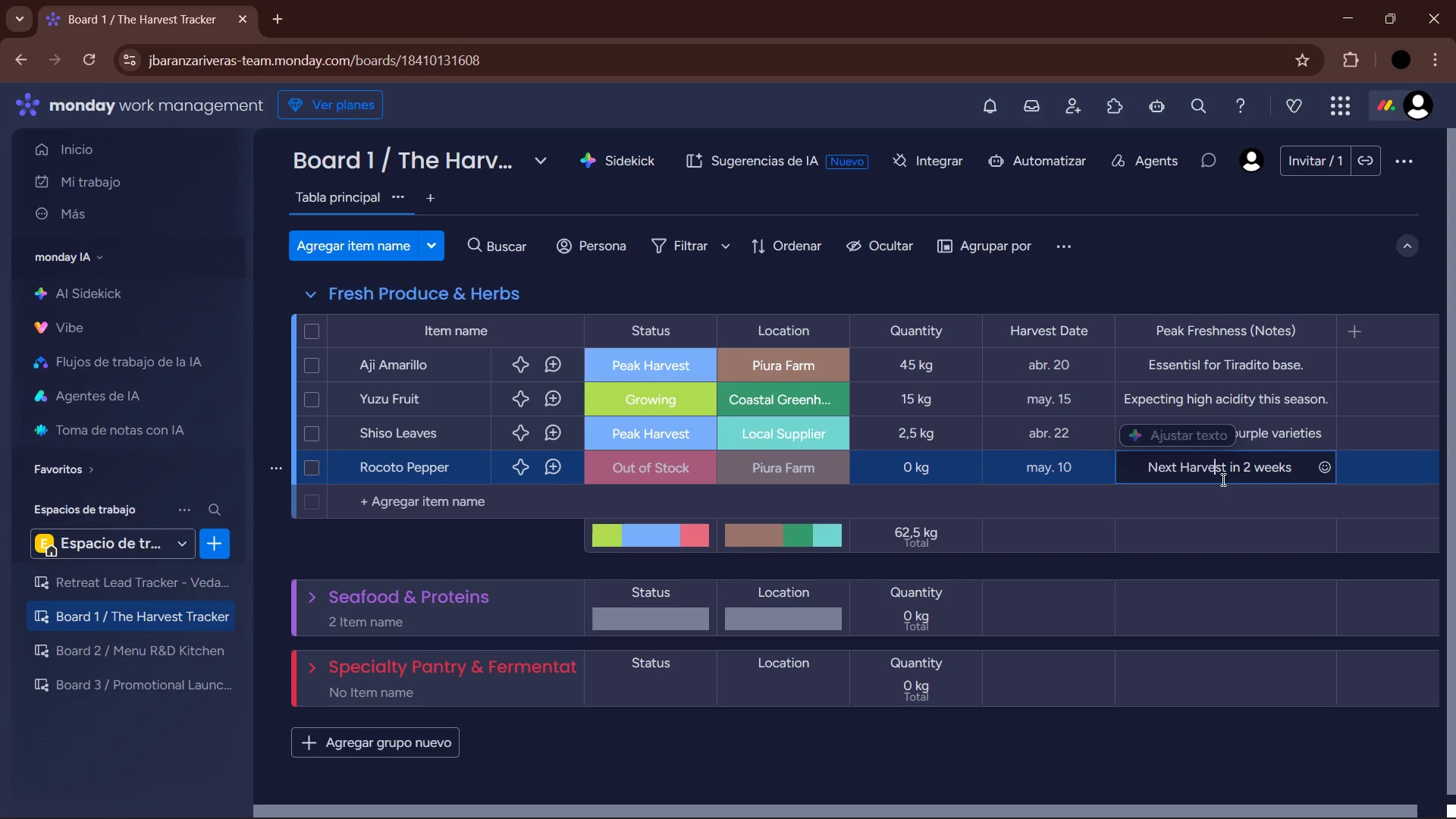 
key(ArrowLeft)
 